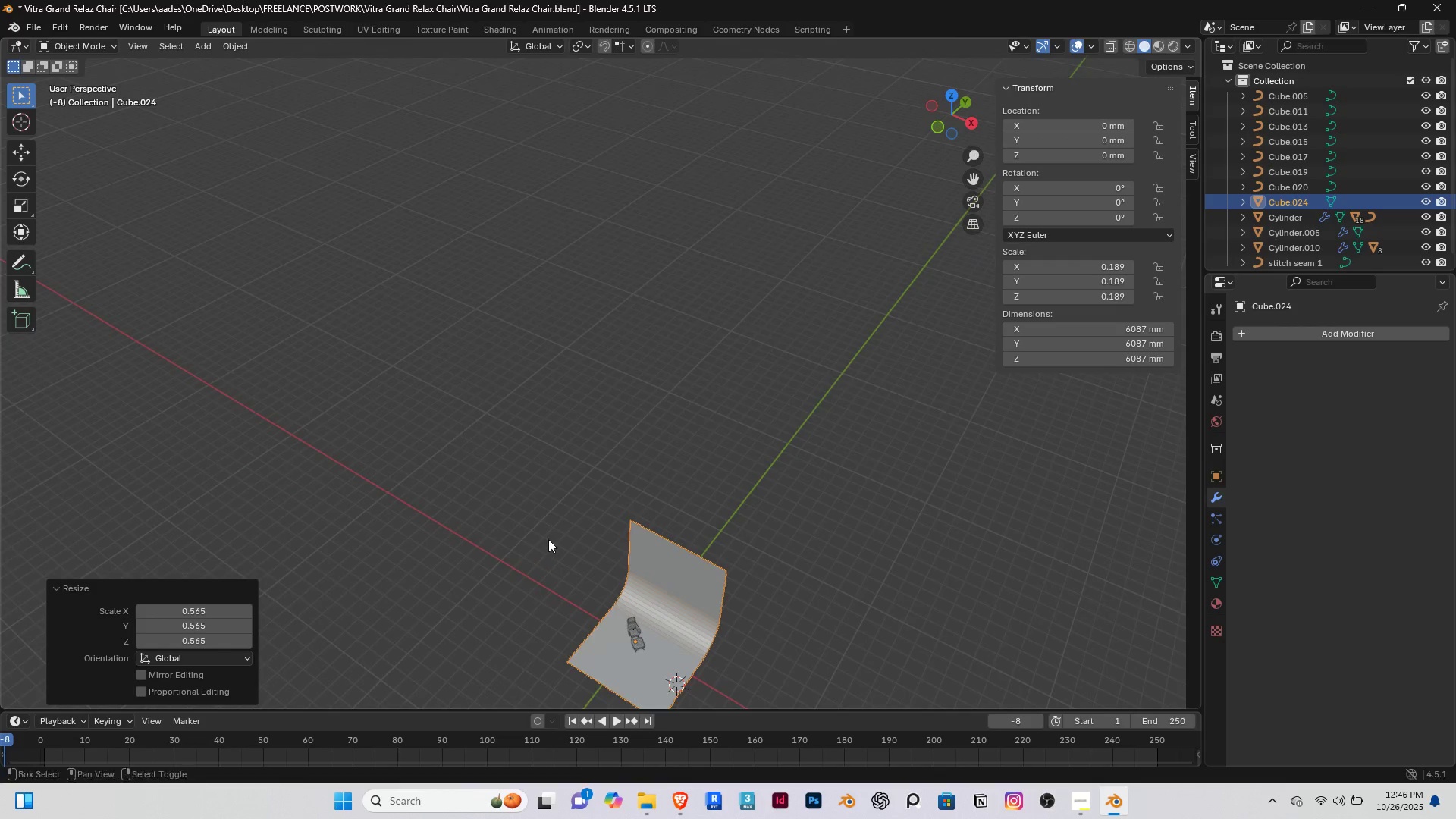 
hold_key(key=ShiftRight, duration=0.32)
 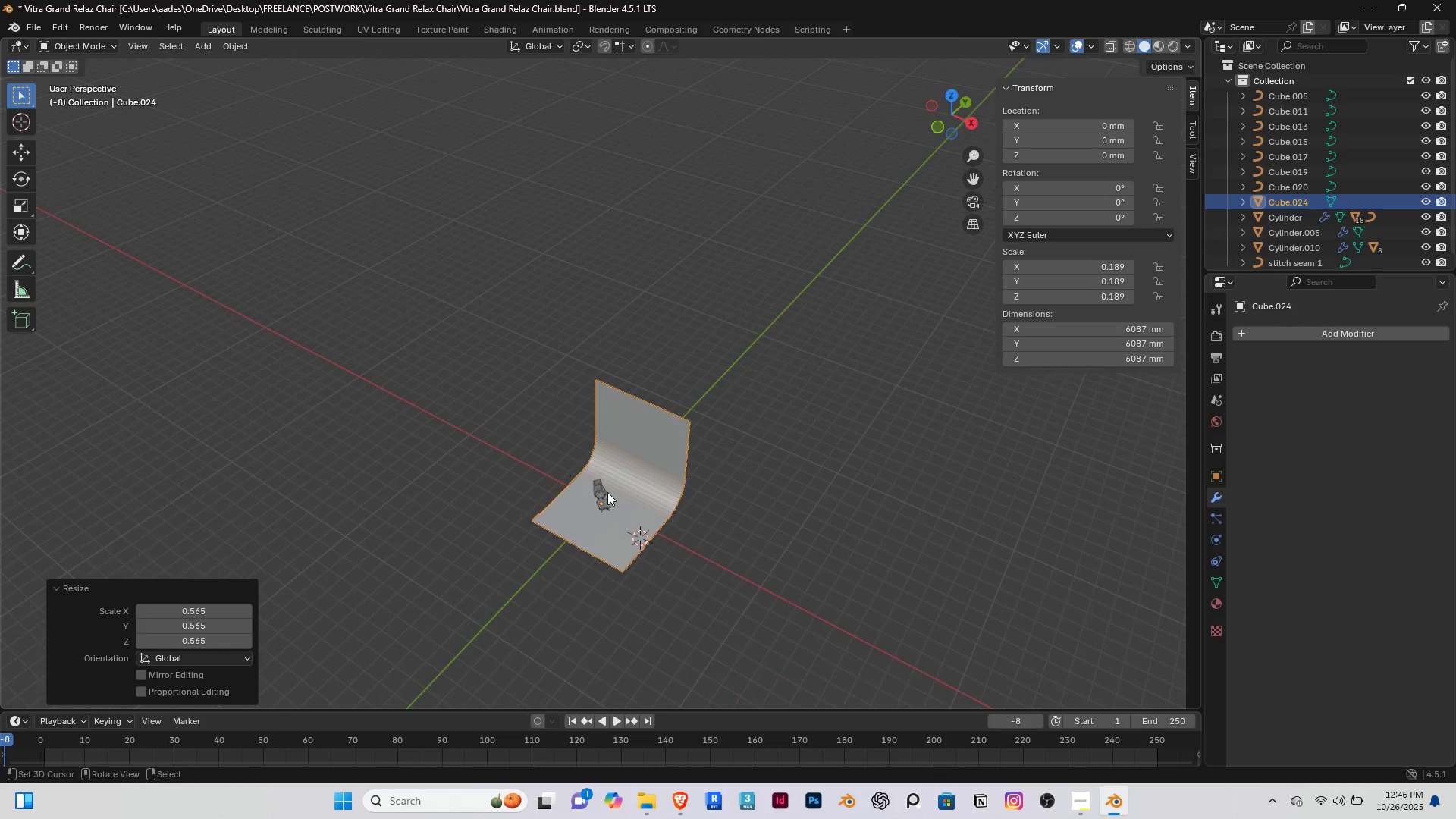 
scroll: coordinate [539, 460], scroll_direction: up, amount: 3.0
 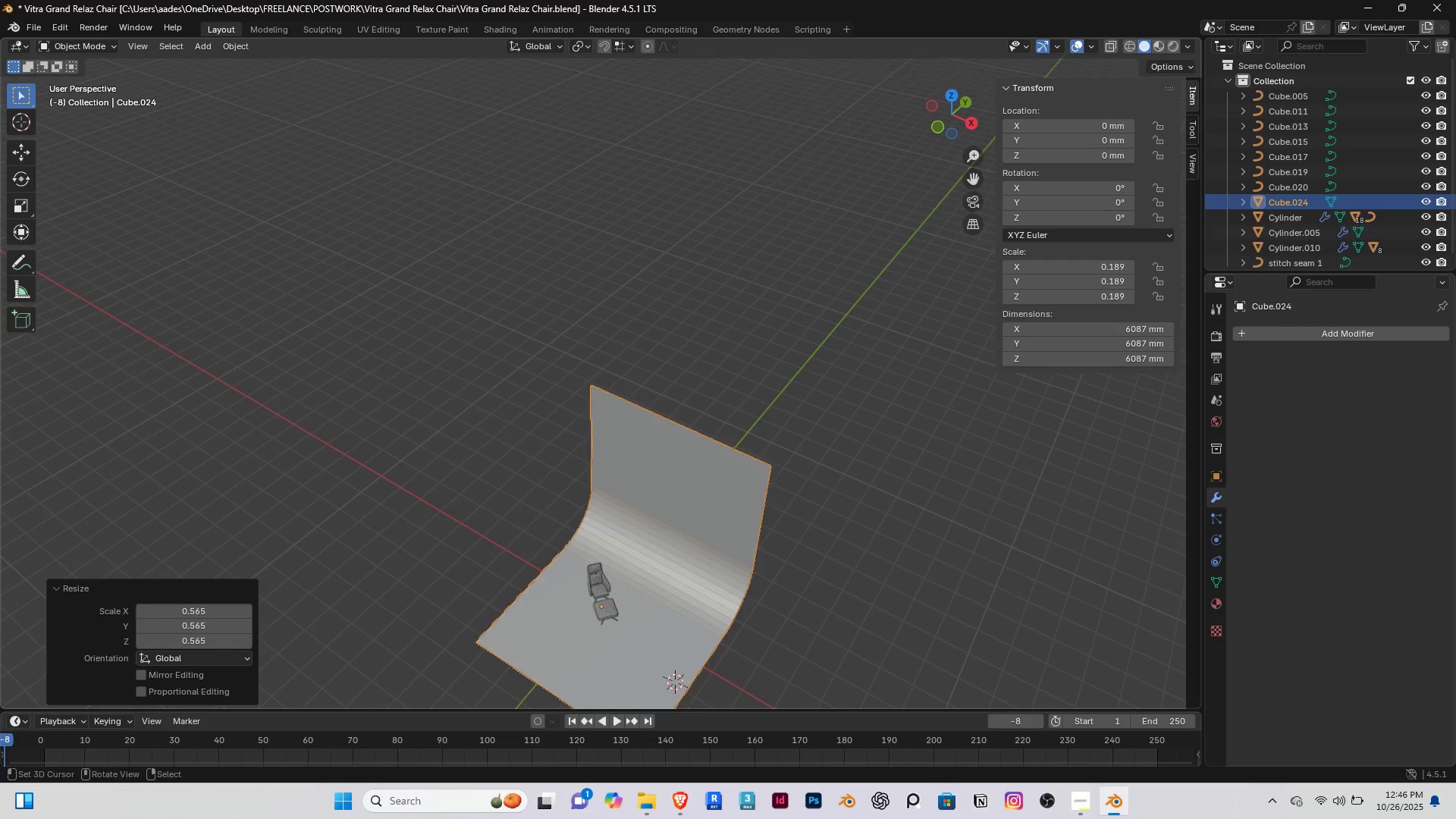 
key(S)
 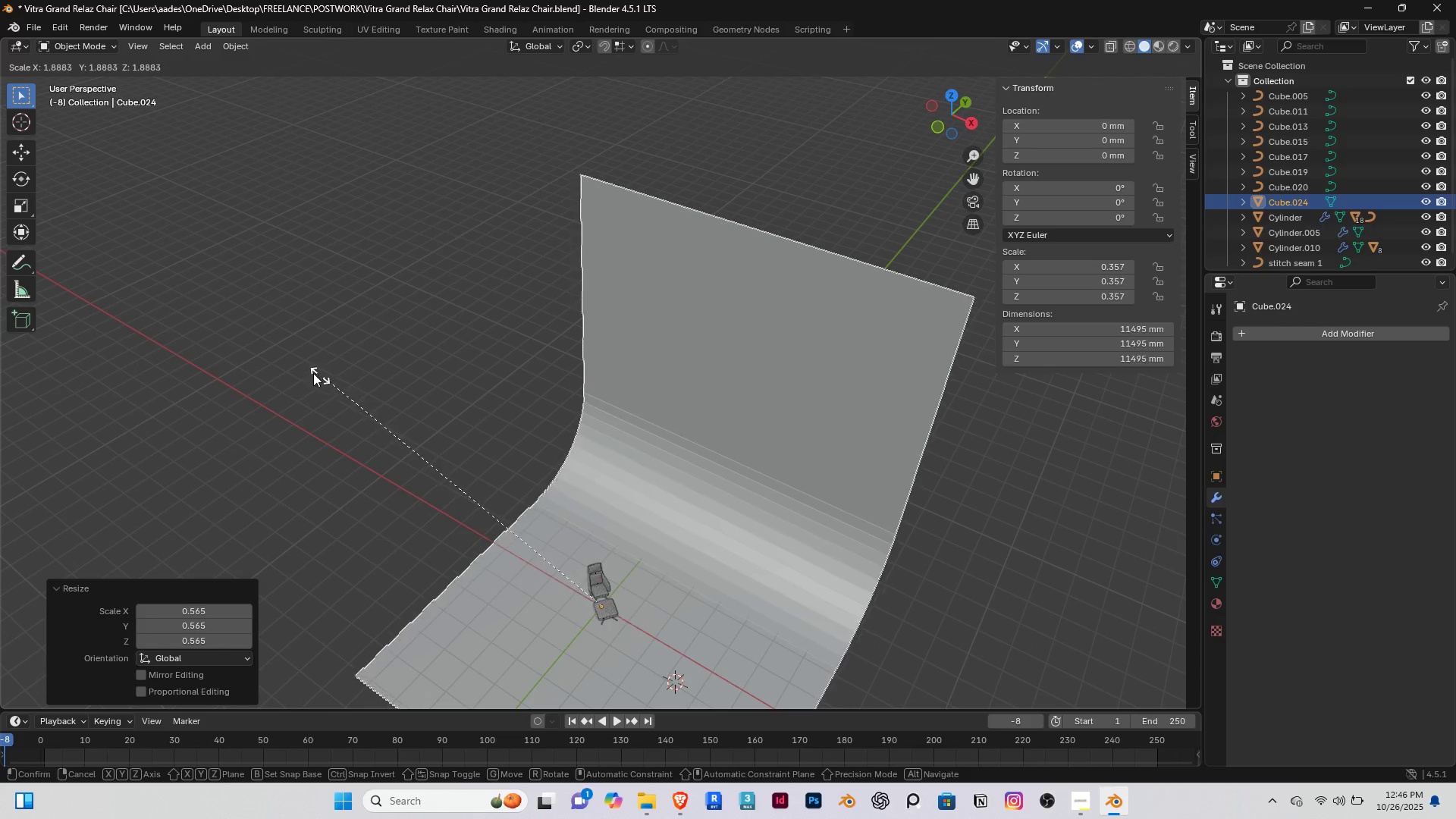 
left_click([310, 372])
 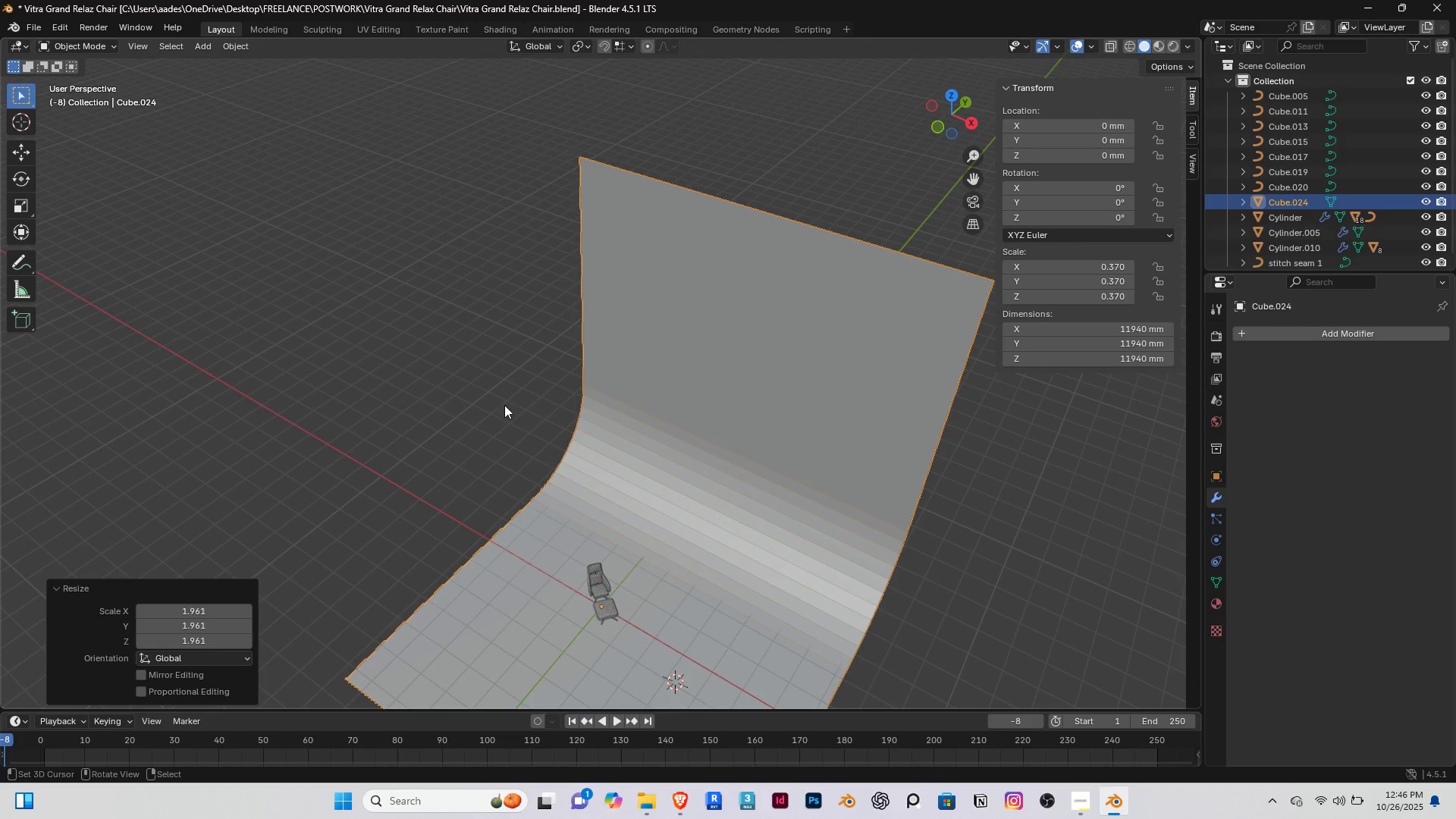 
type( SHA)
 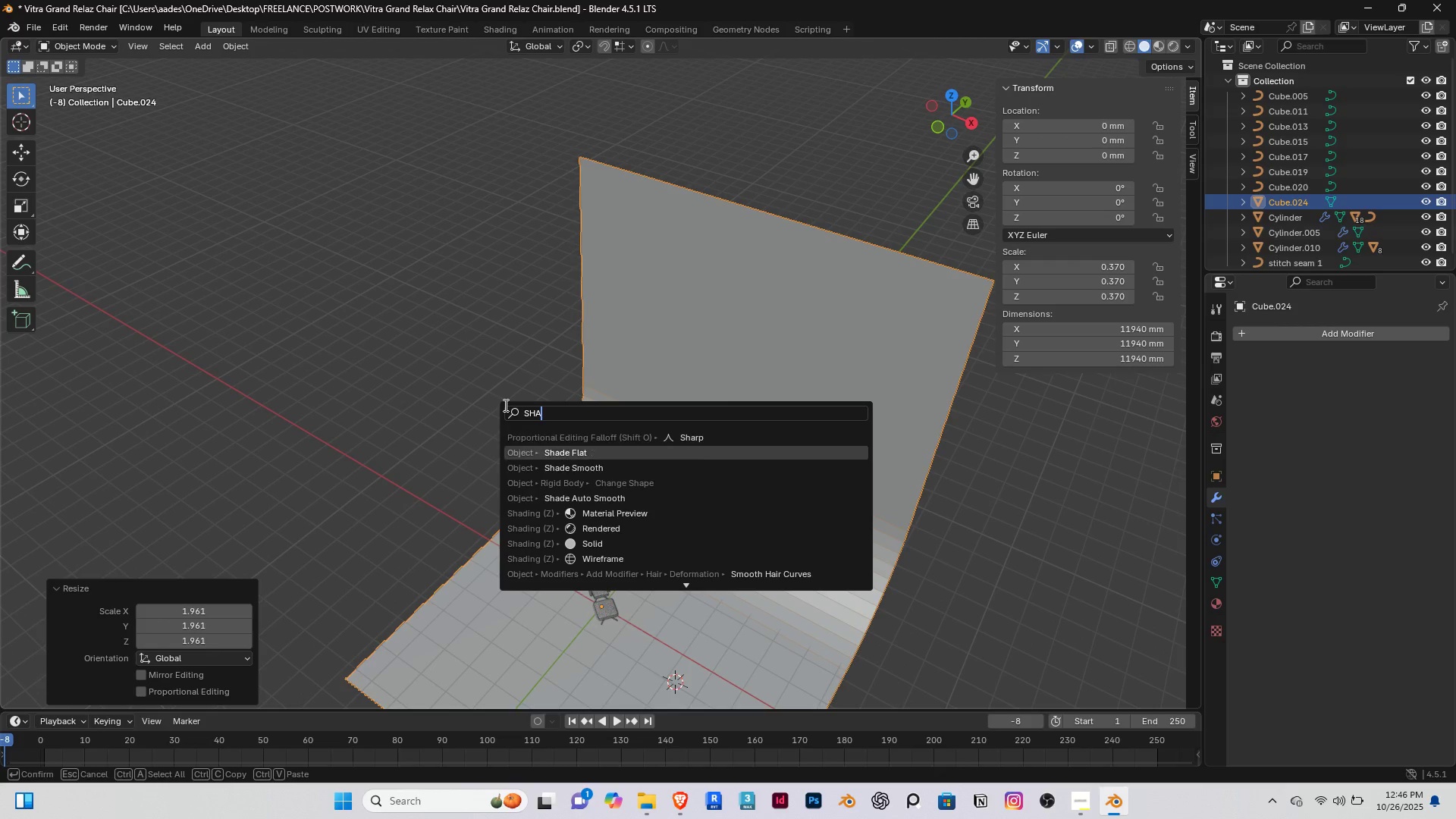 
key(ArrowDown)
 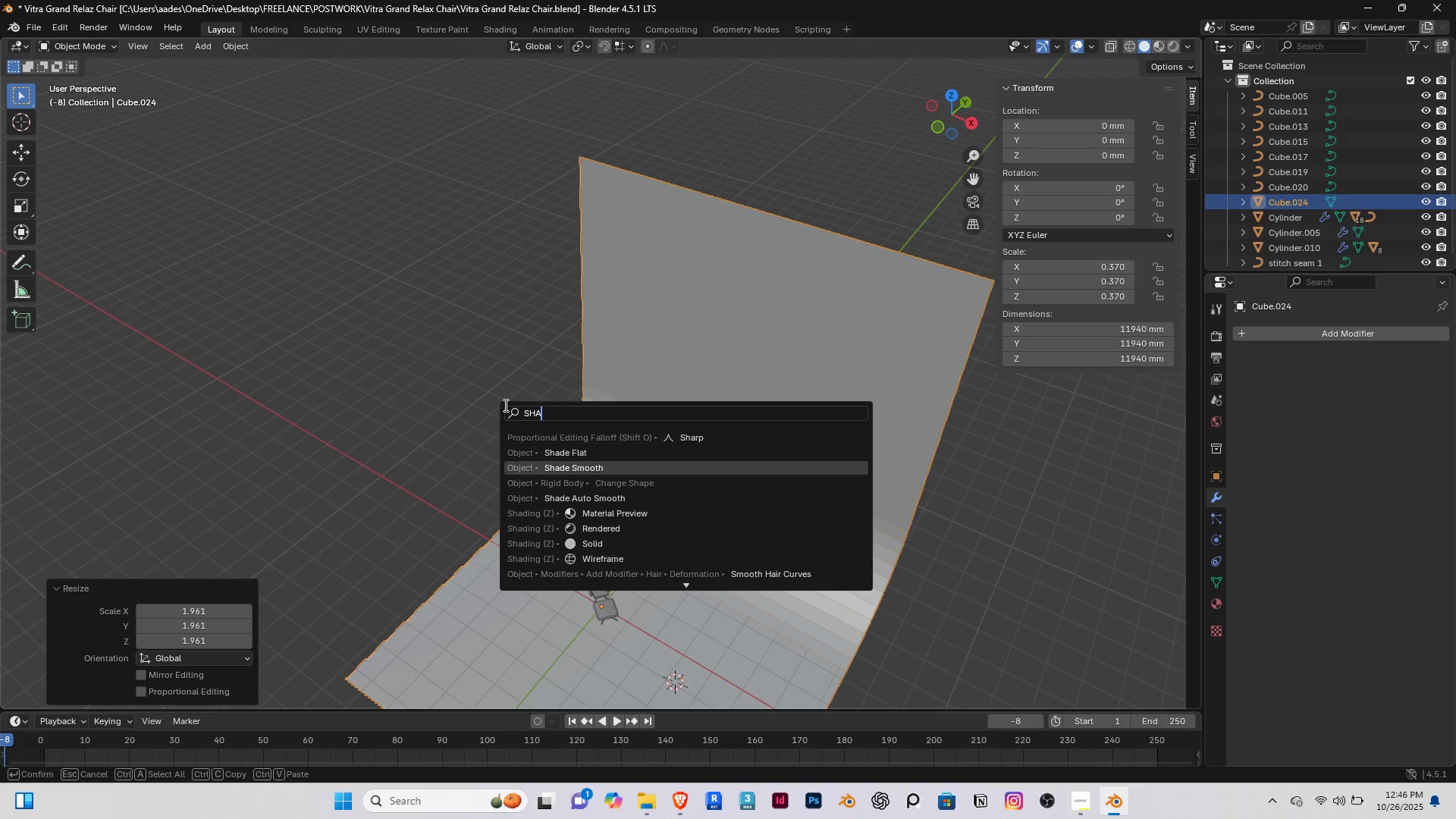 
key(ArrowDown)
 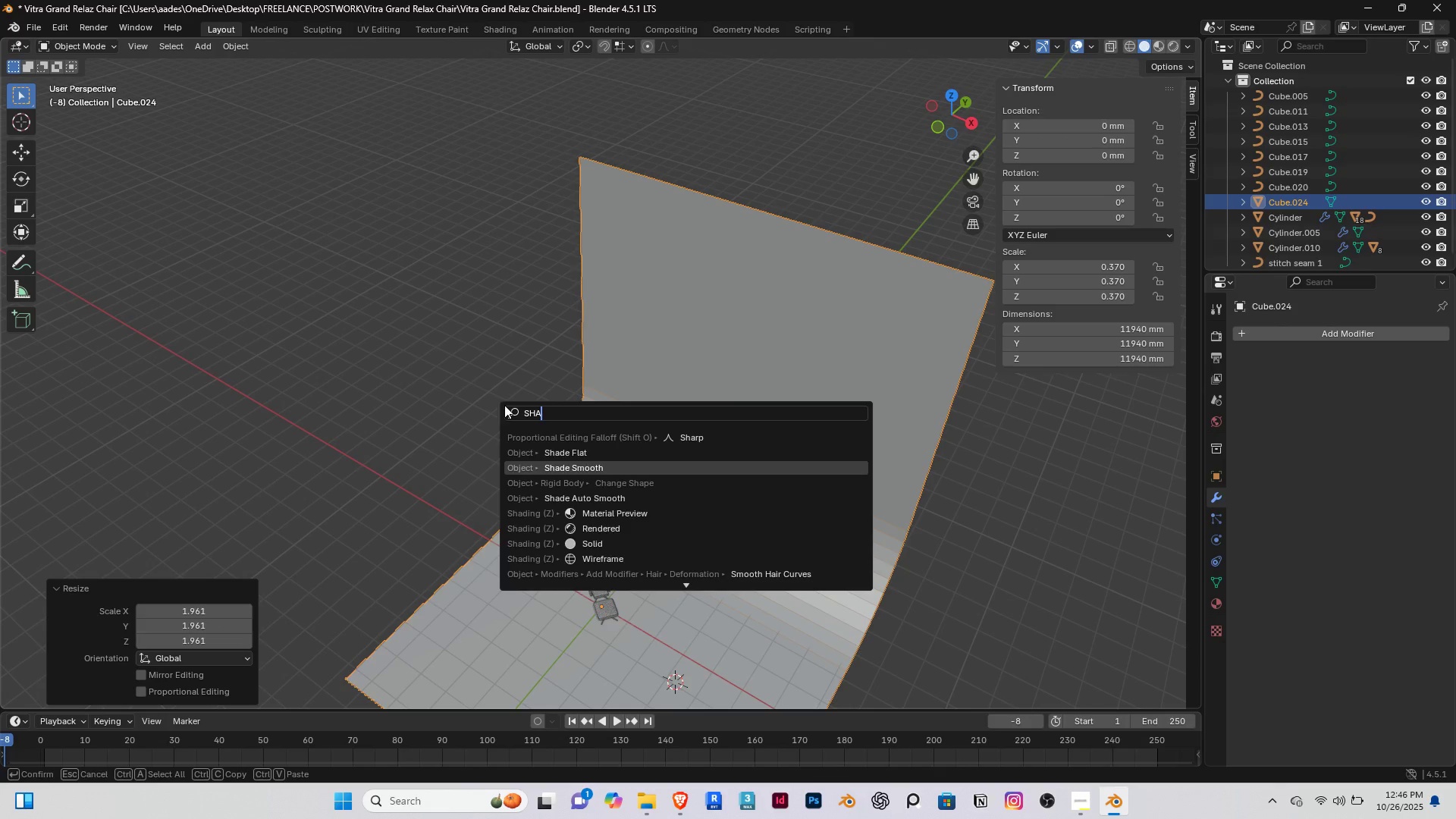 
key(Enter)
 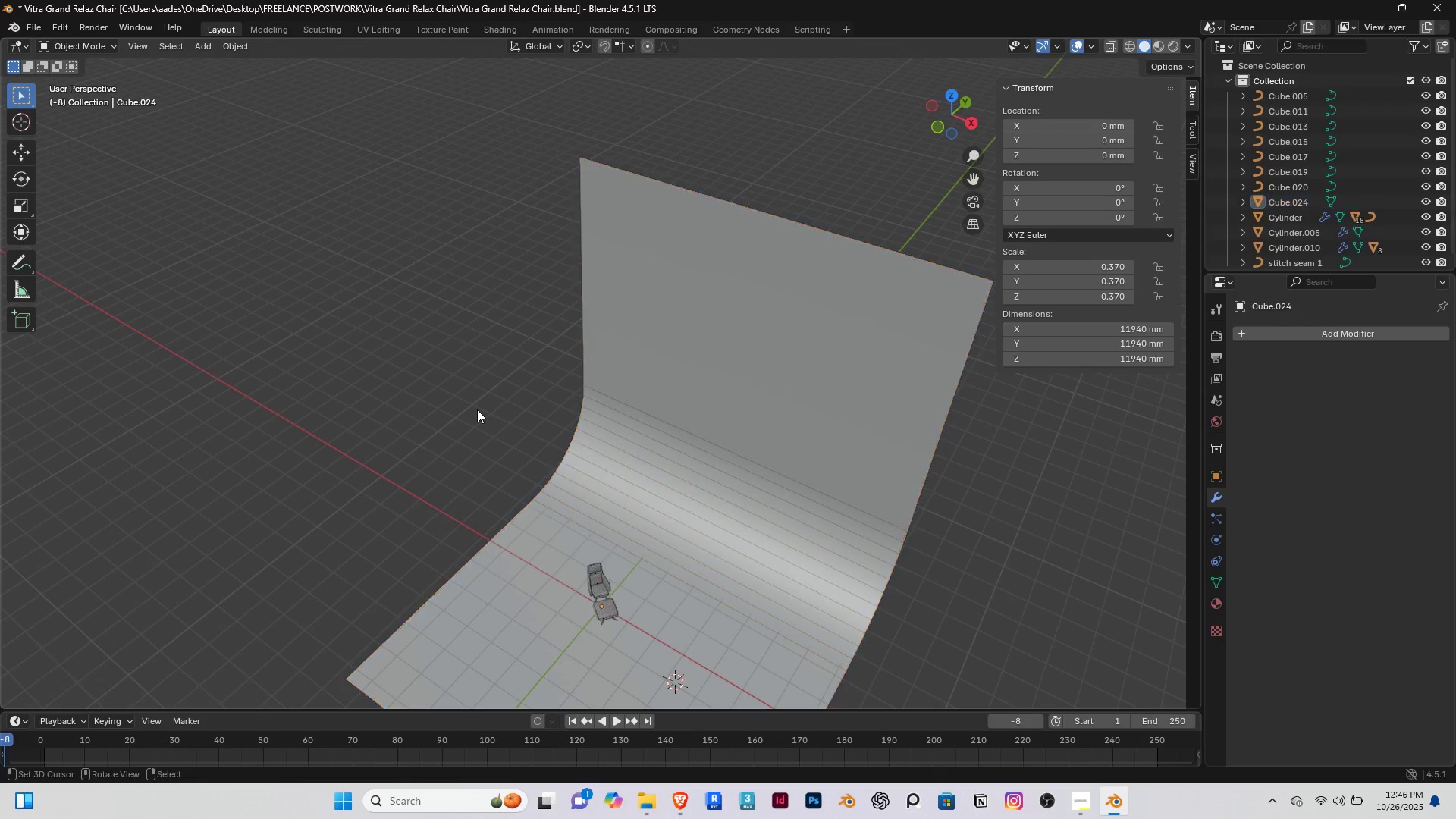 
right_click([477, 410])
 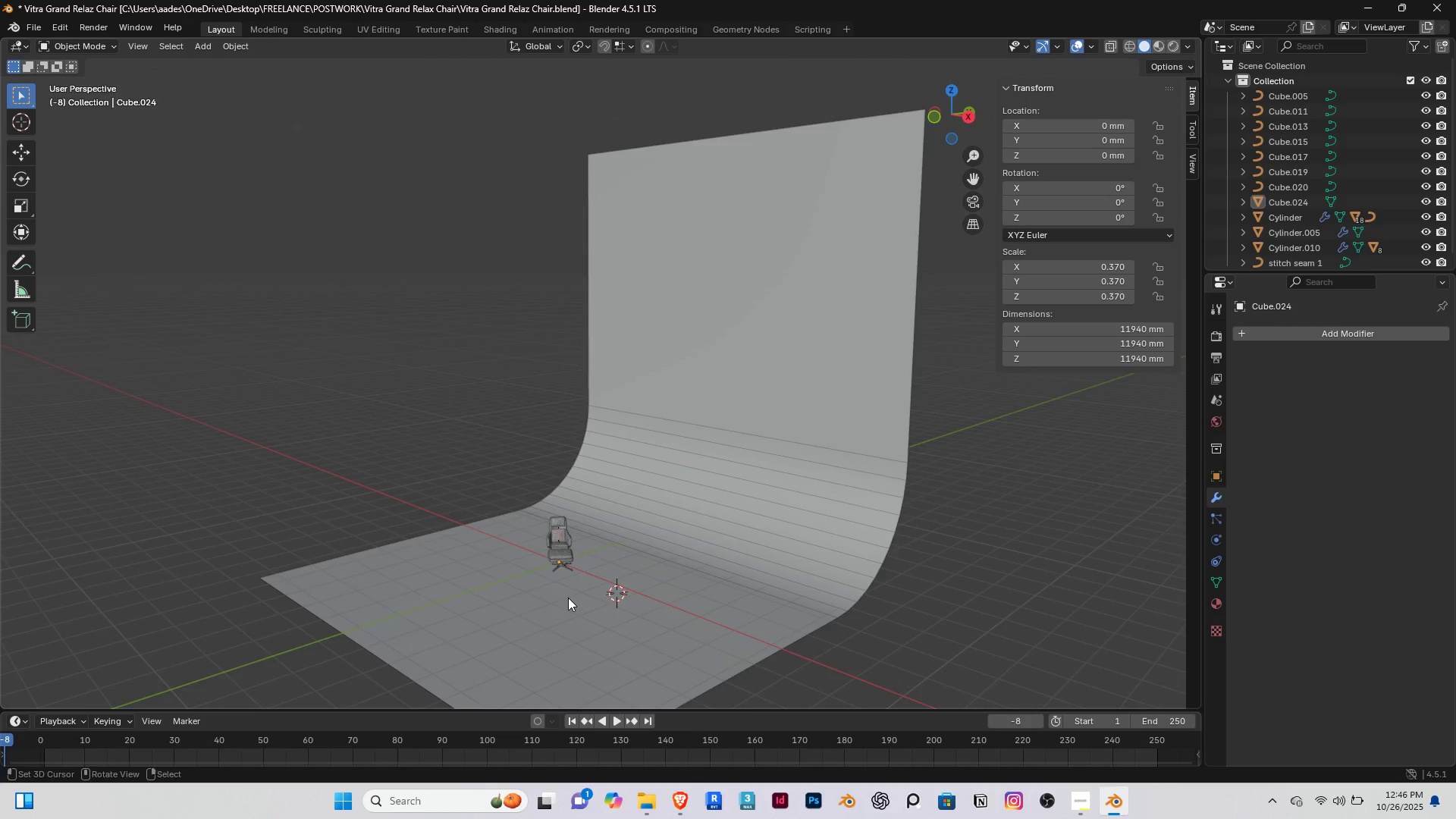 
key(Home)
 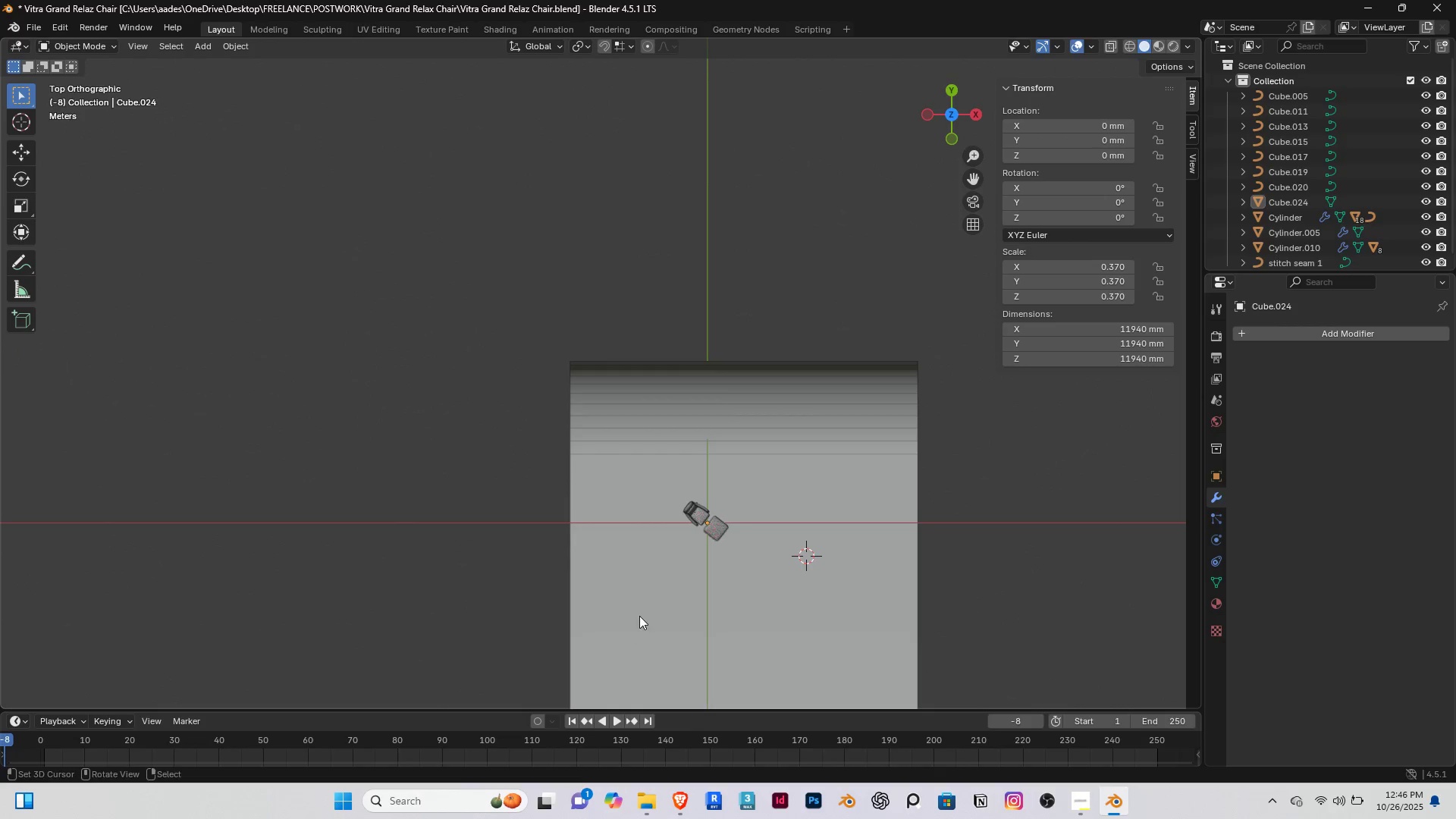 
hold_key(key=ShiftRight, duration=0.31)
 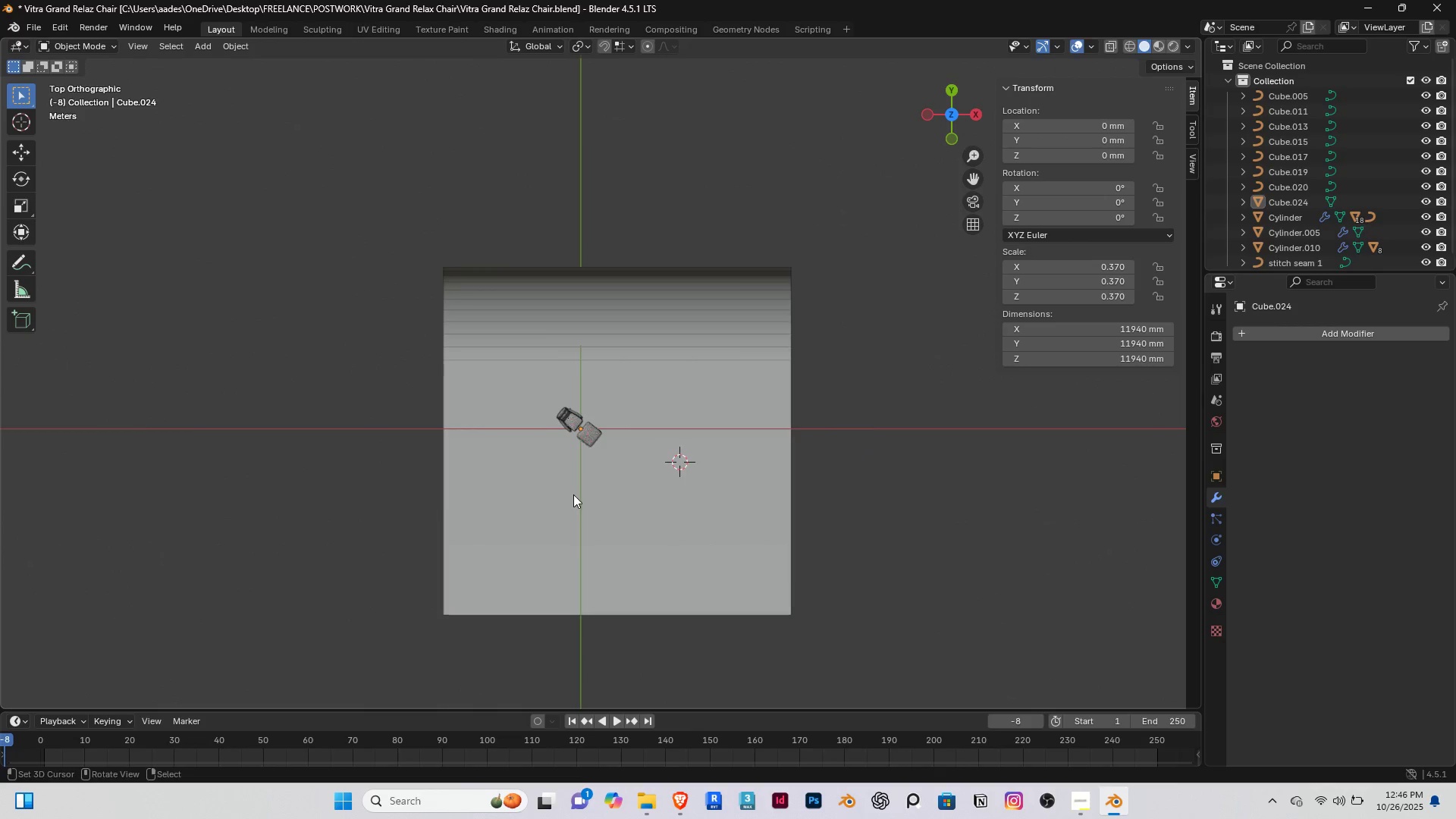 
scroll: coordinate [573, 494], scroll_direction: up, amount: 3.0
 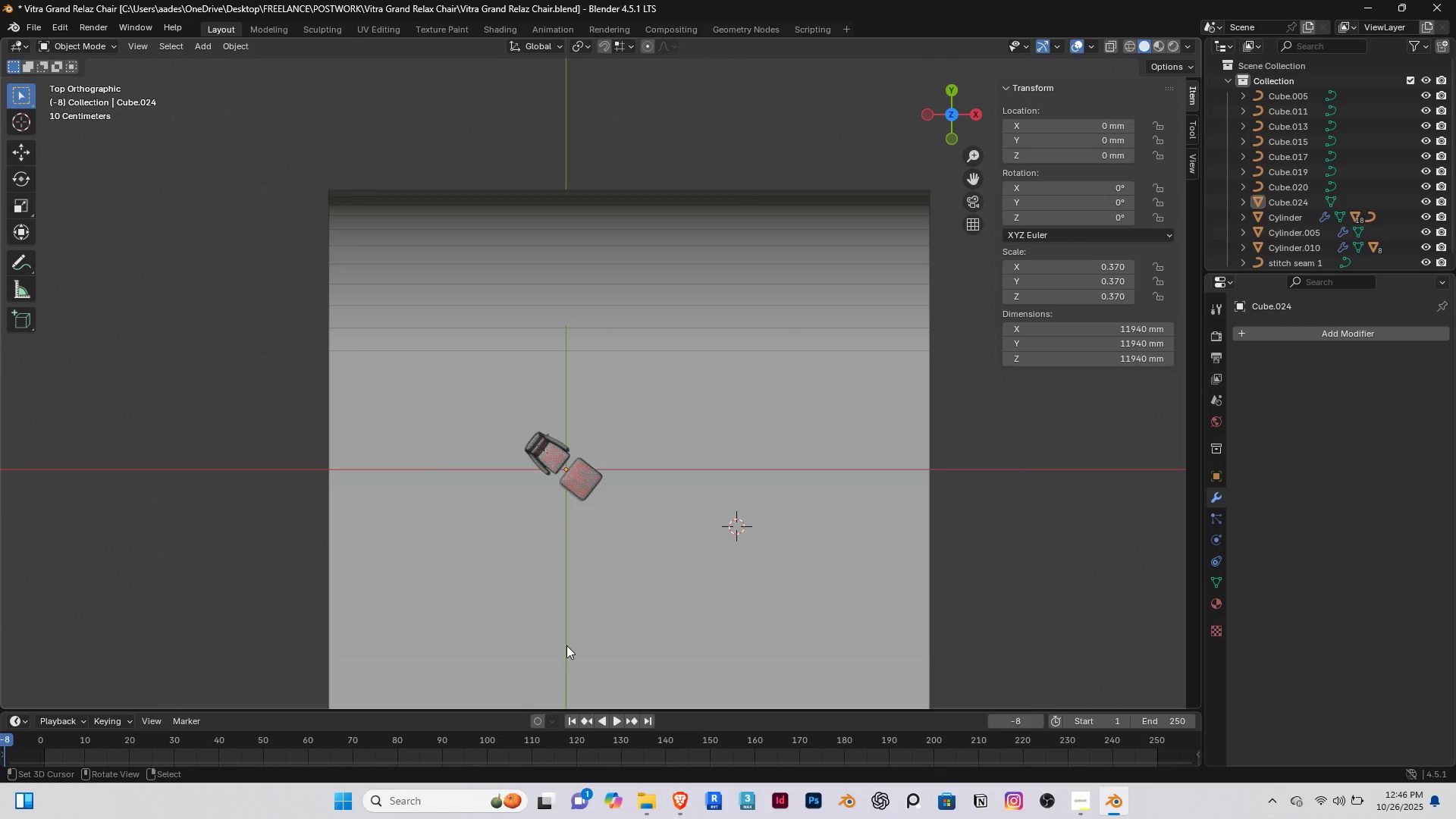 
left_click([580, 648])
 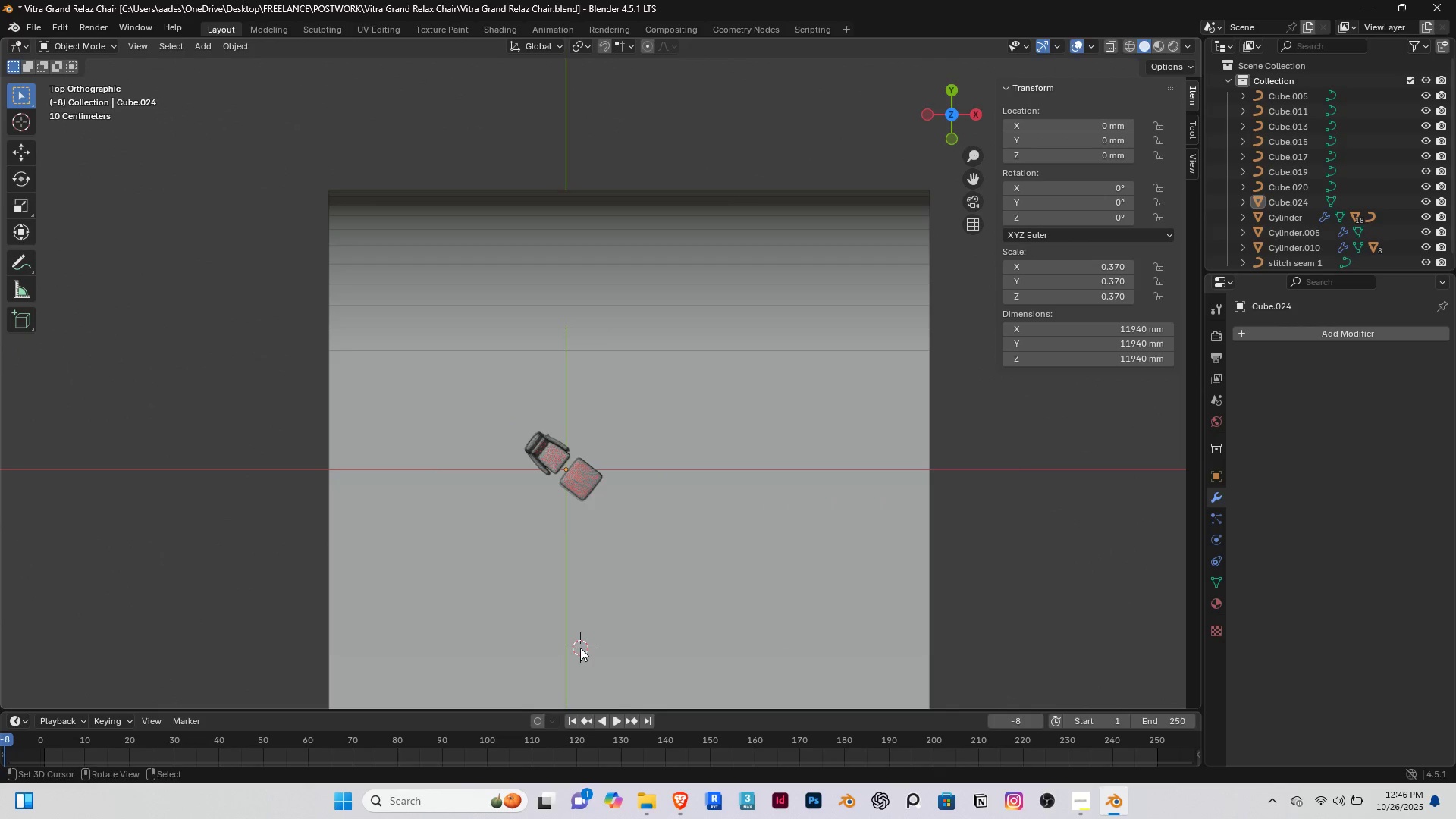 
type(Acam)
 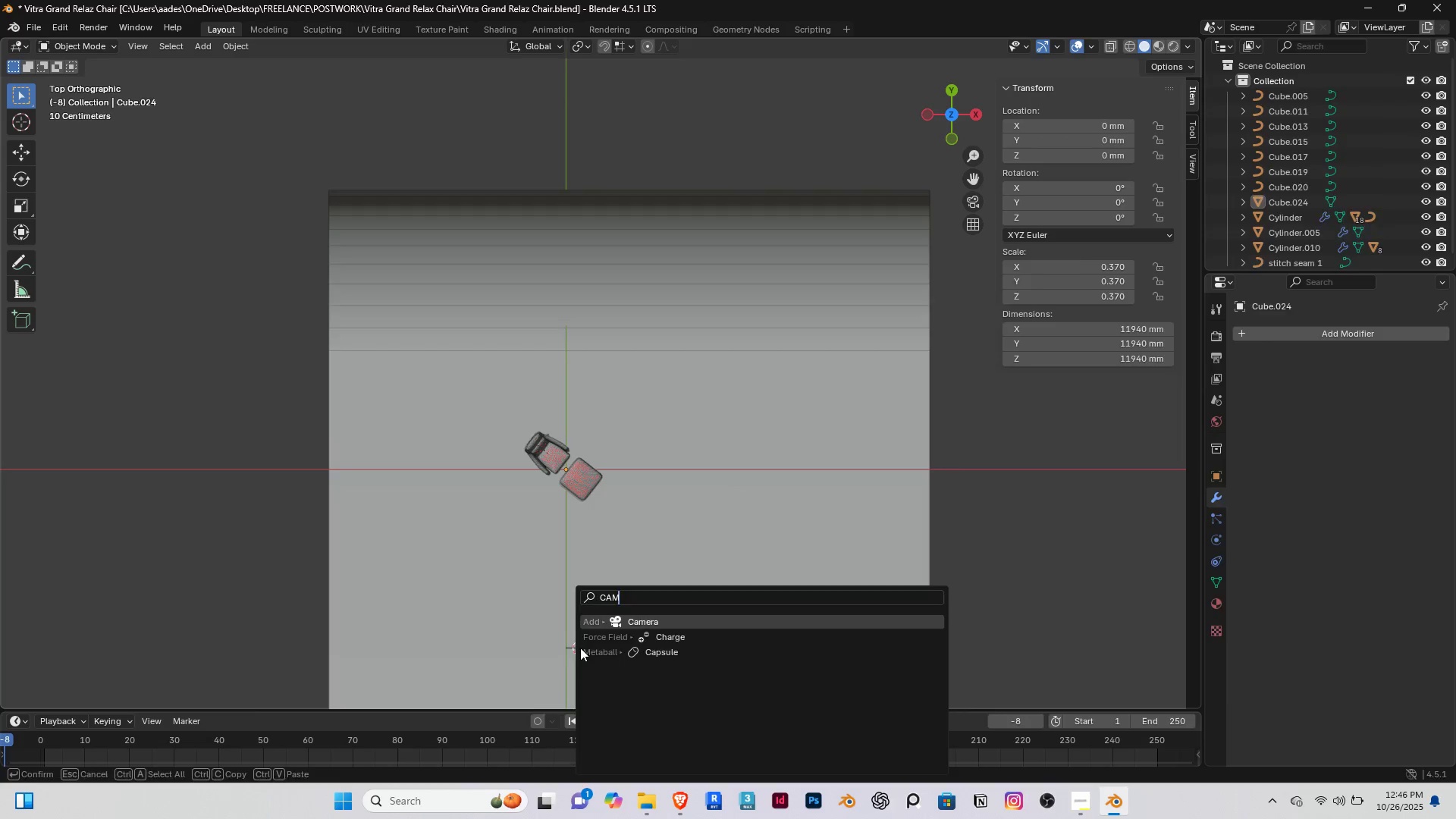 
key(Enter)
 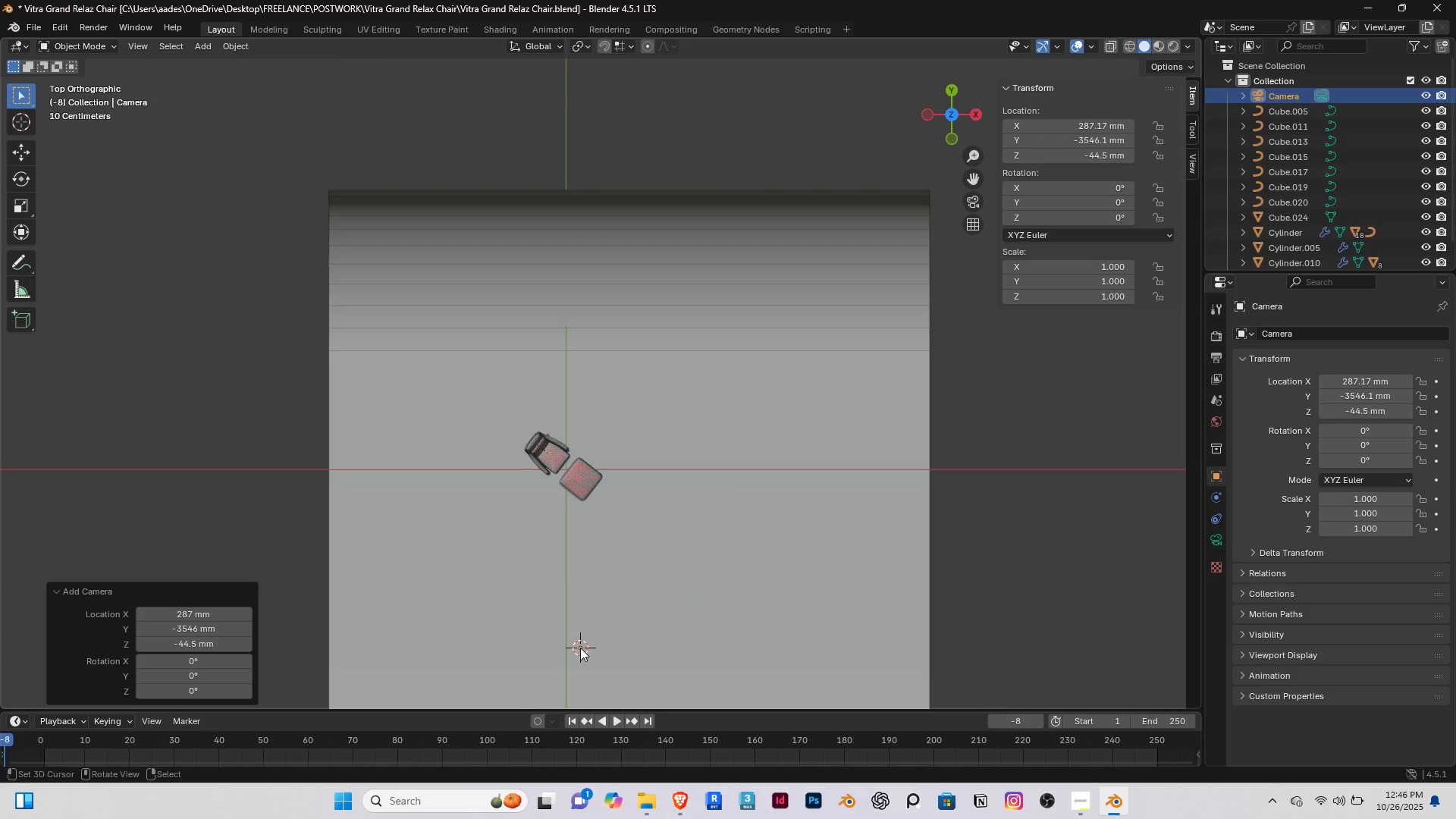 
hold_key(key=ShiftRight, duration=0.5)
 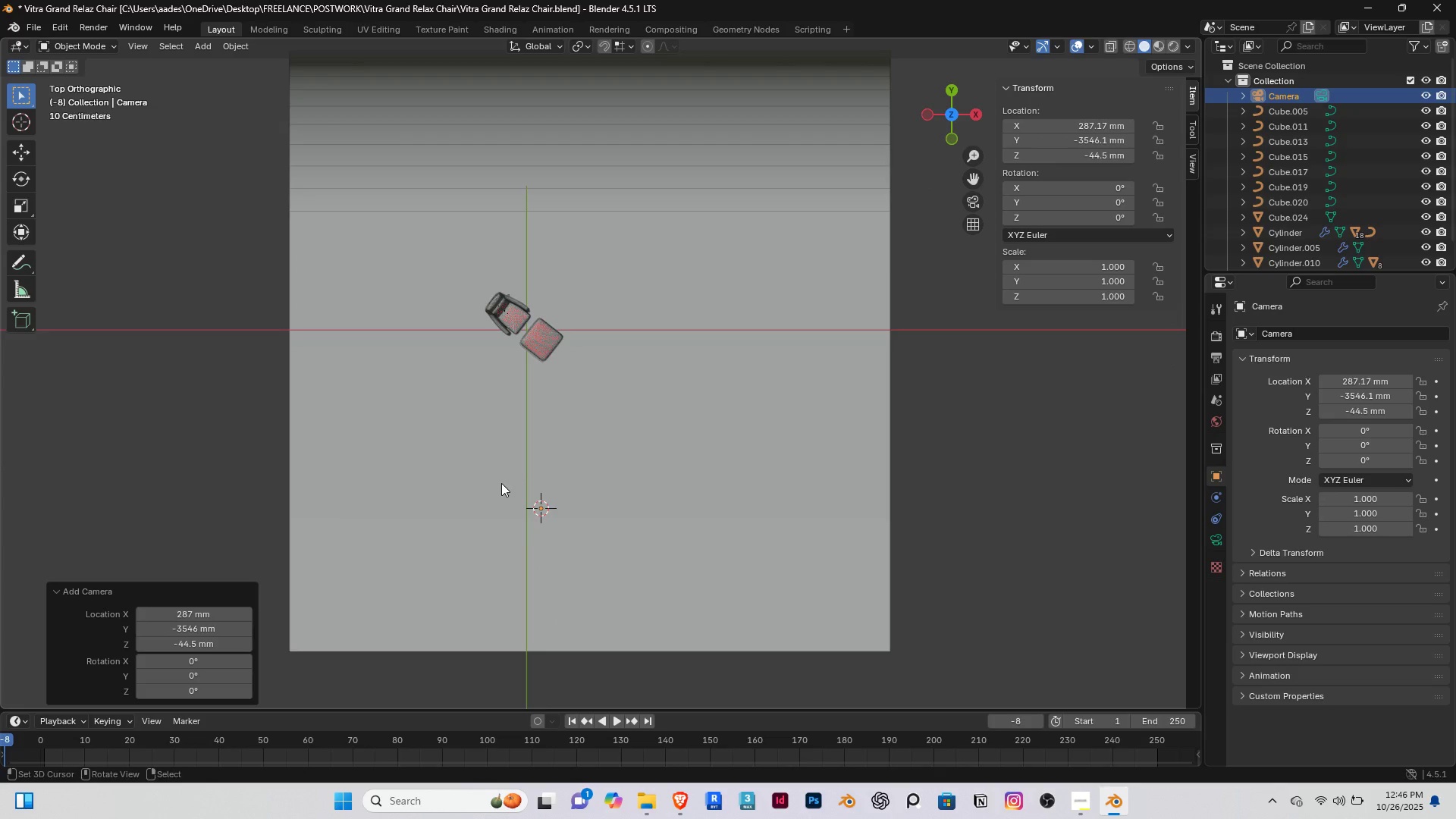 
scroll: coordinate [501, 483], scroll_direction: down, amount: 3.0
 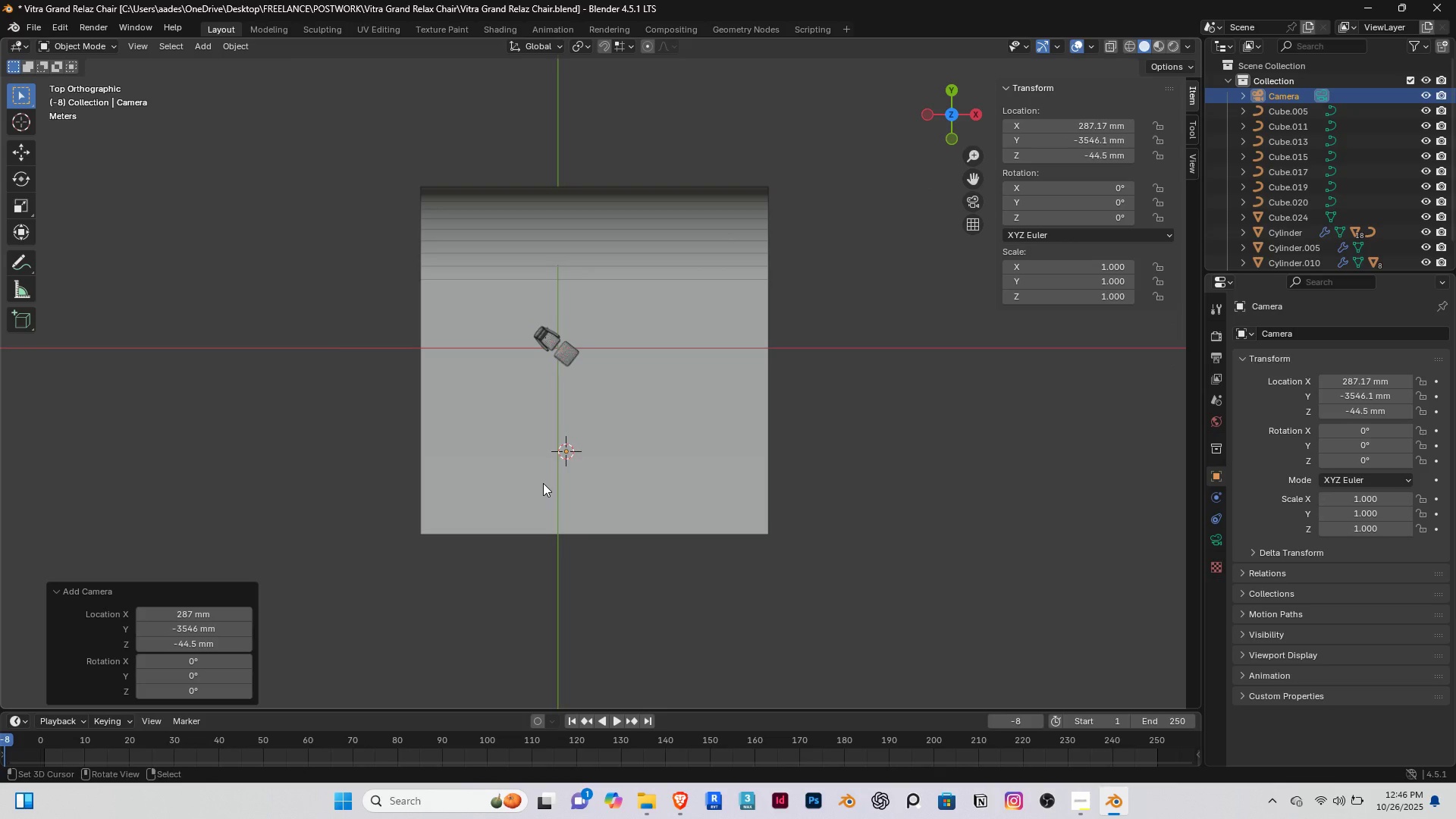 
key(Insert)
 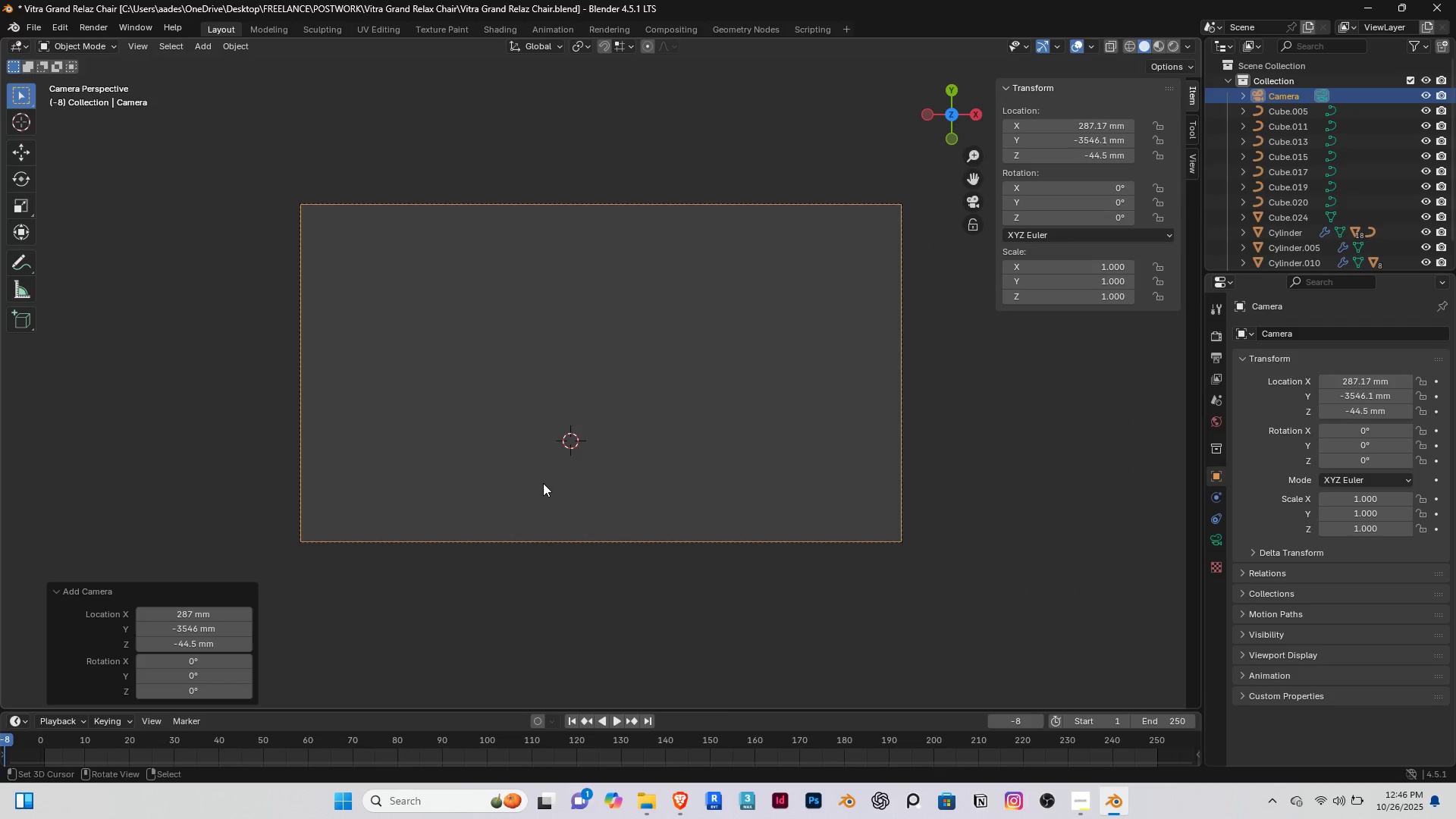 
key(Insert)
 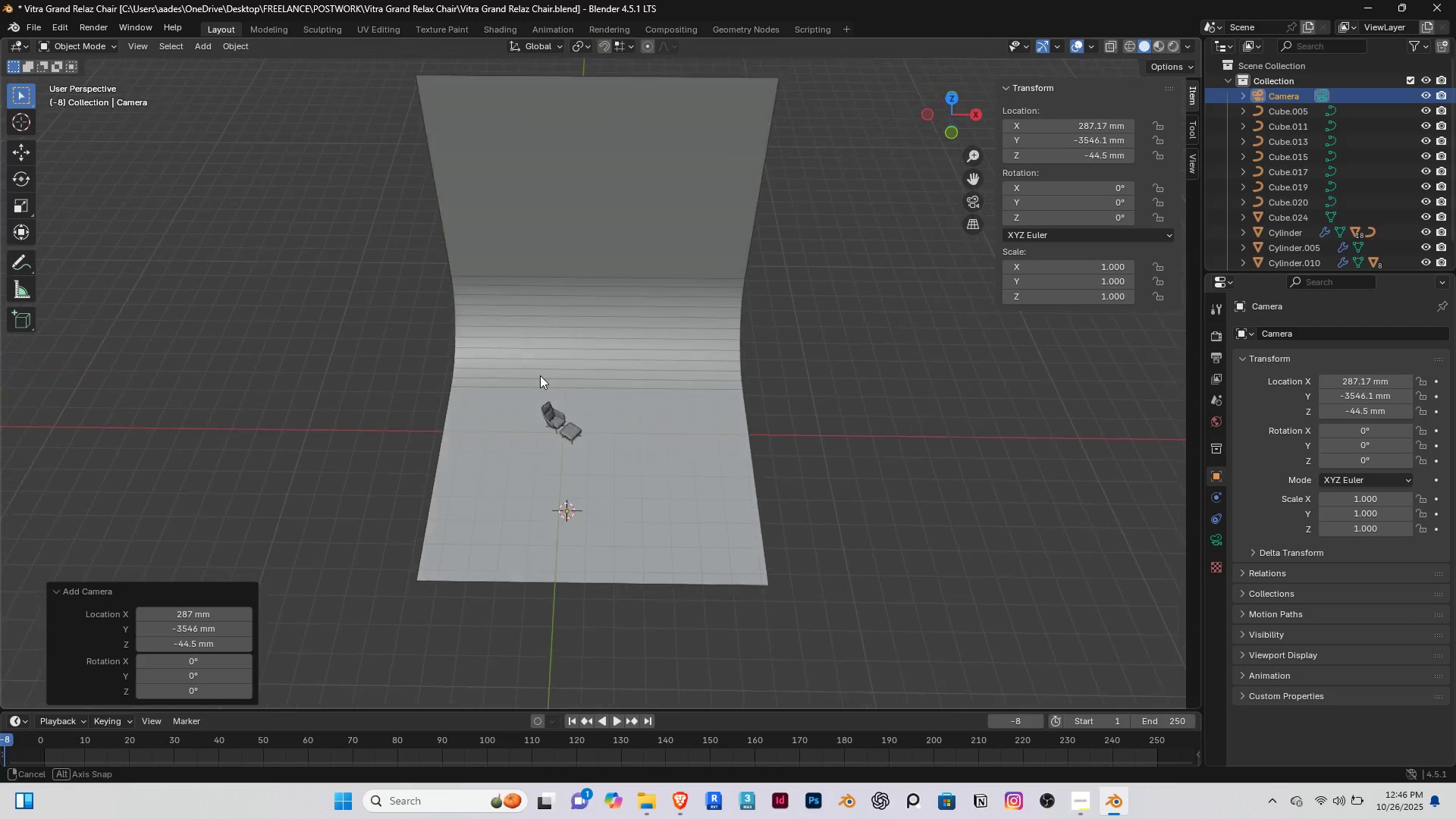 
scroll: coordinate [567, 369], scroll_direction: up, amount: 12.0
 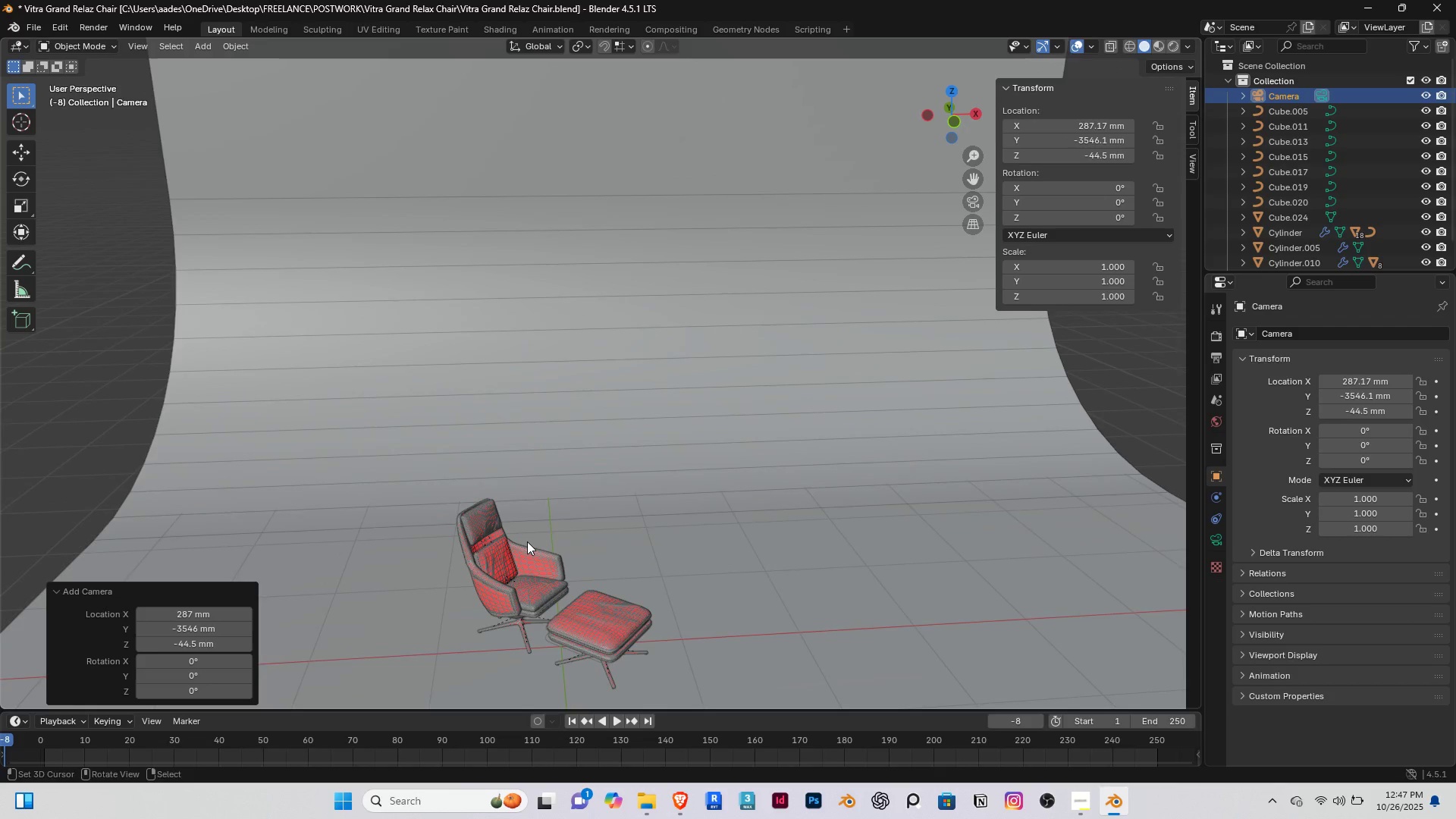 
key(Shift+ShiftRight)
 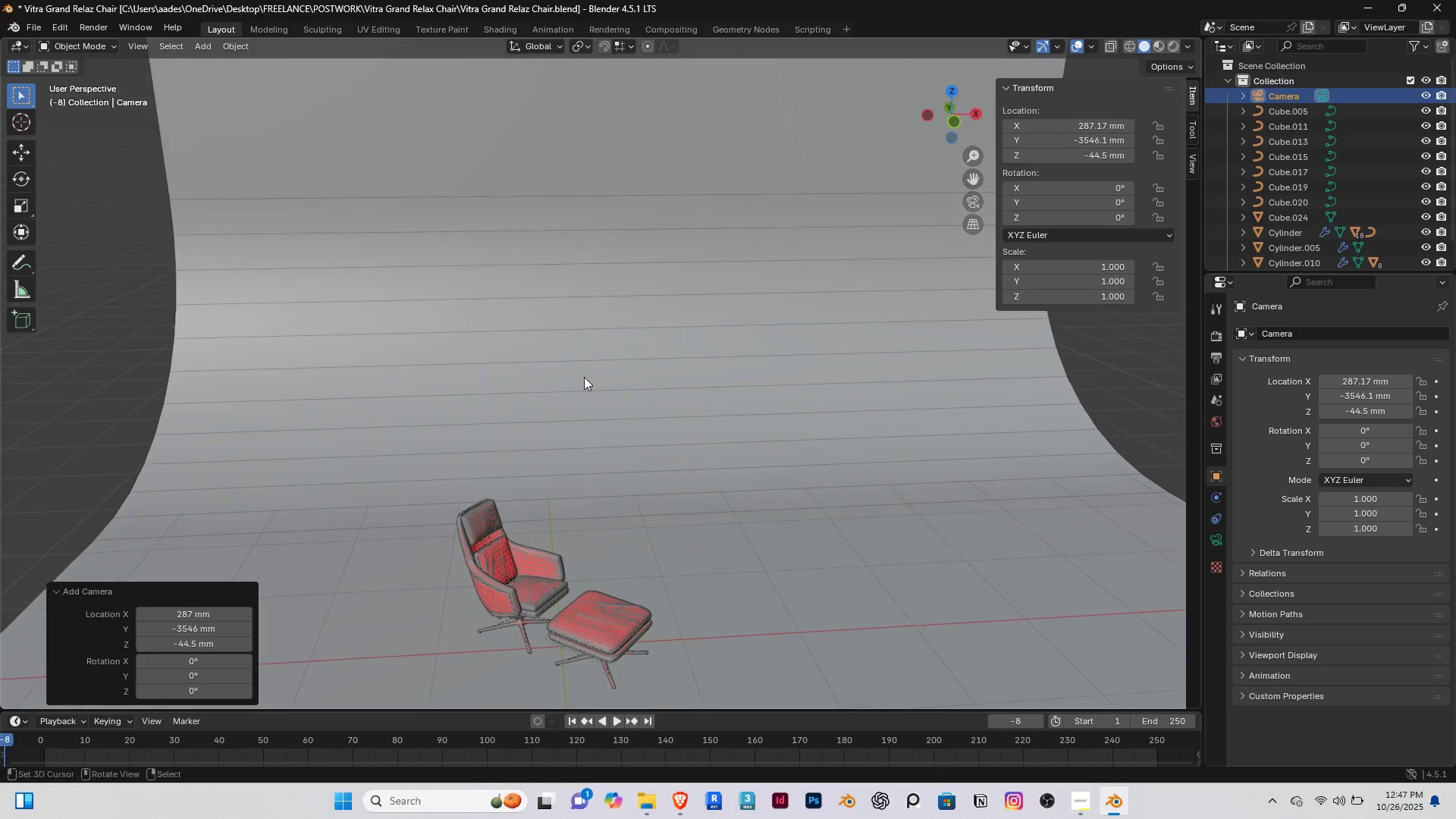 
scroll: coordinate [527, 541], scroll_direction: up, amount: 3.0
 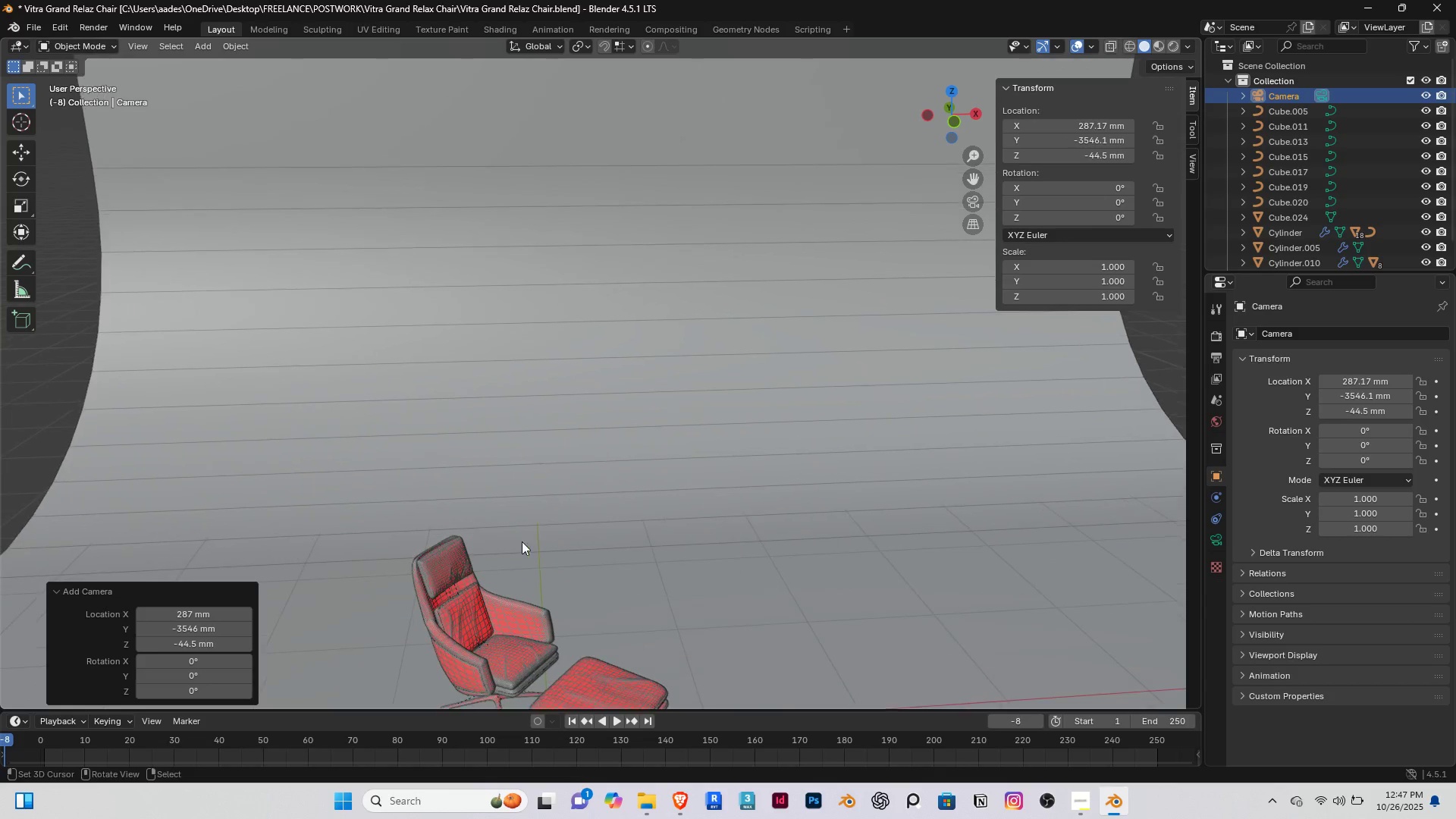 
hold_key(key=ShiftRight, duration=0.34)
 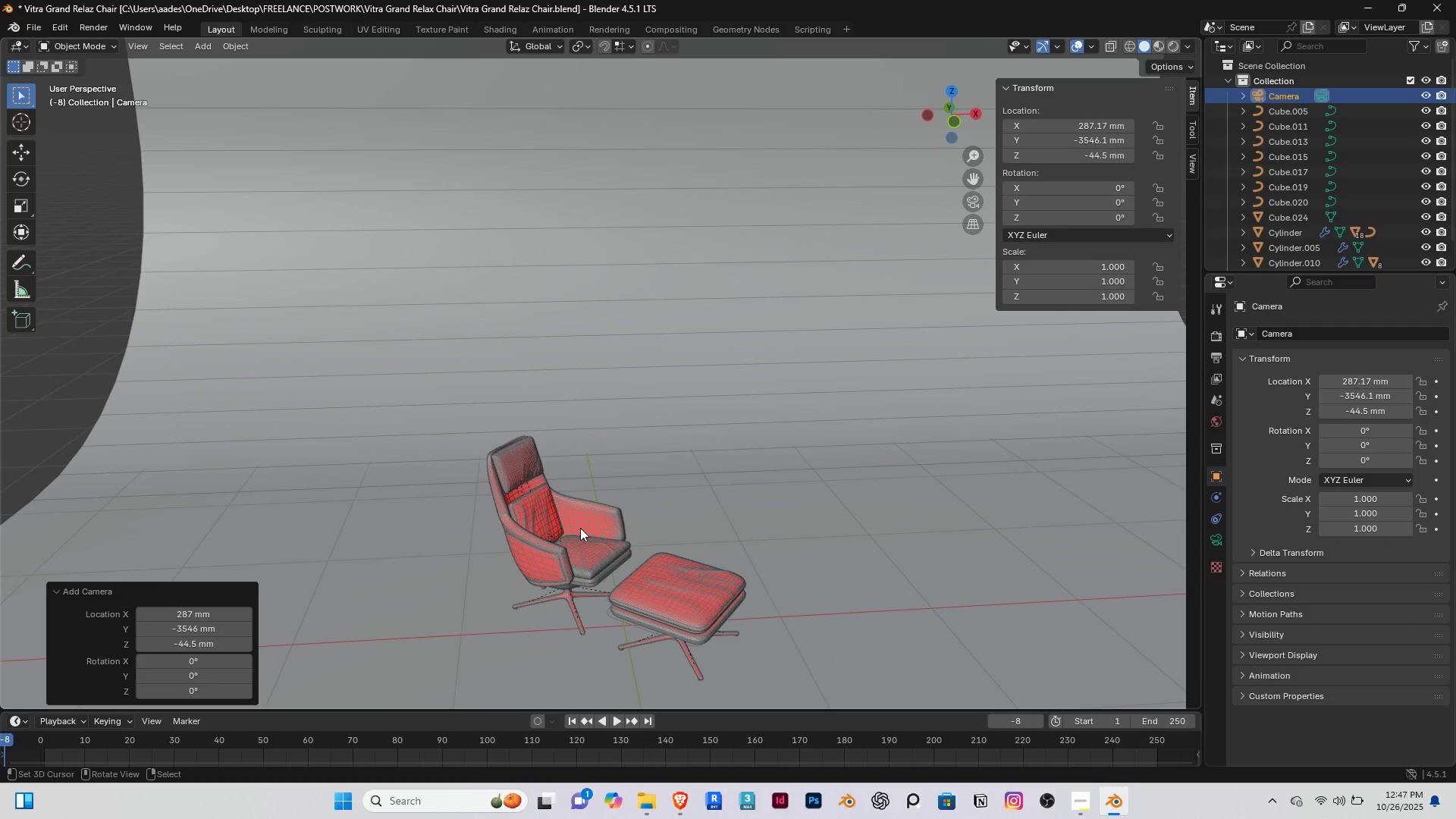 
right_click([580, 528])
 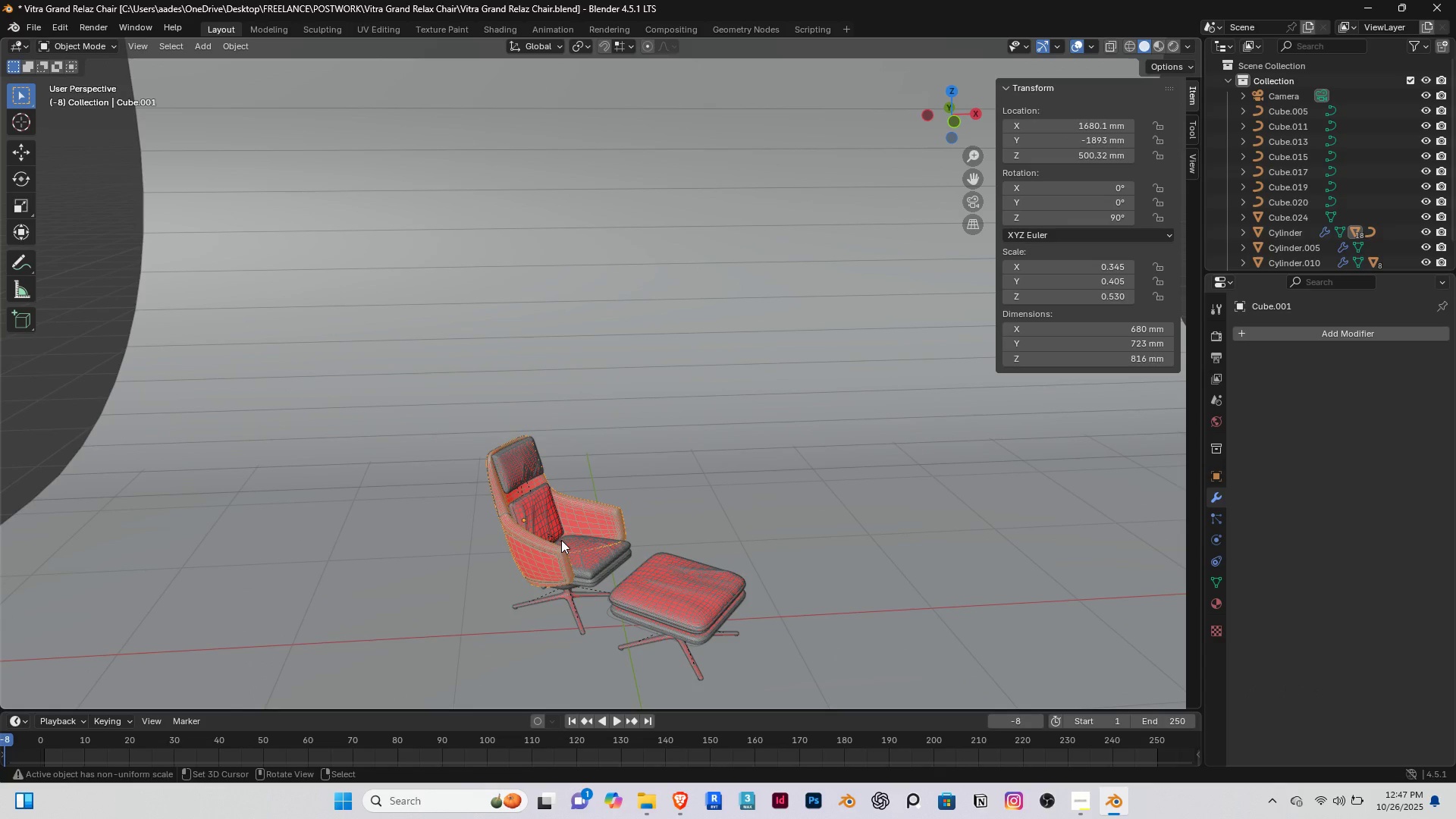 
key(A)
 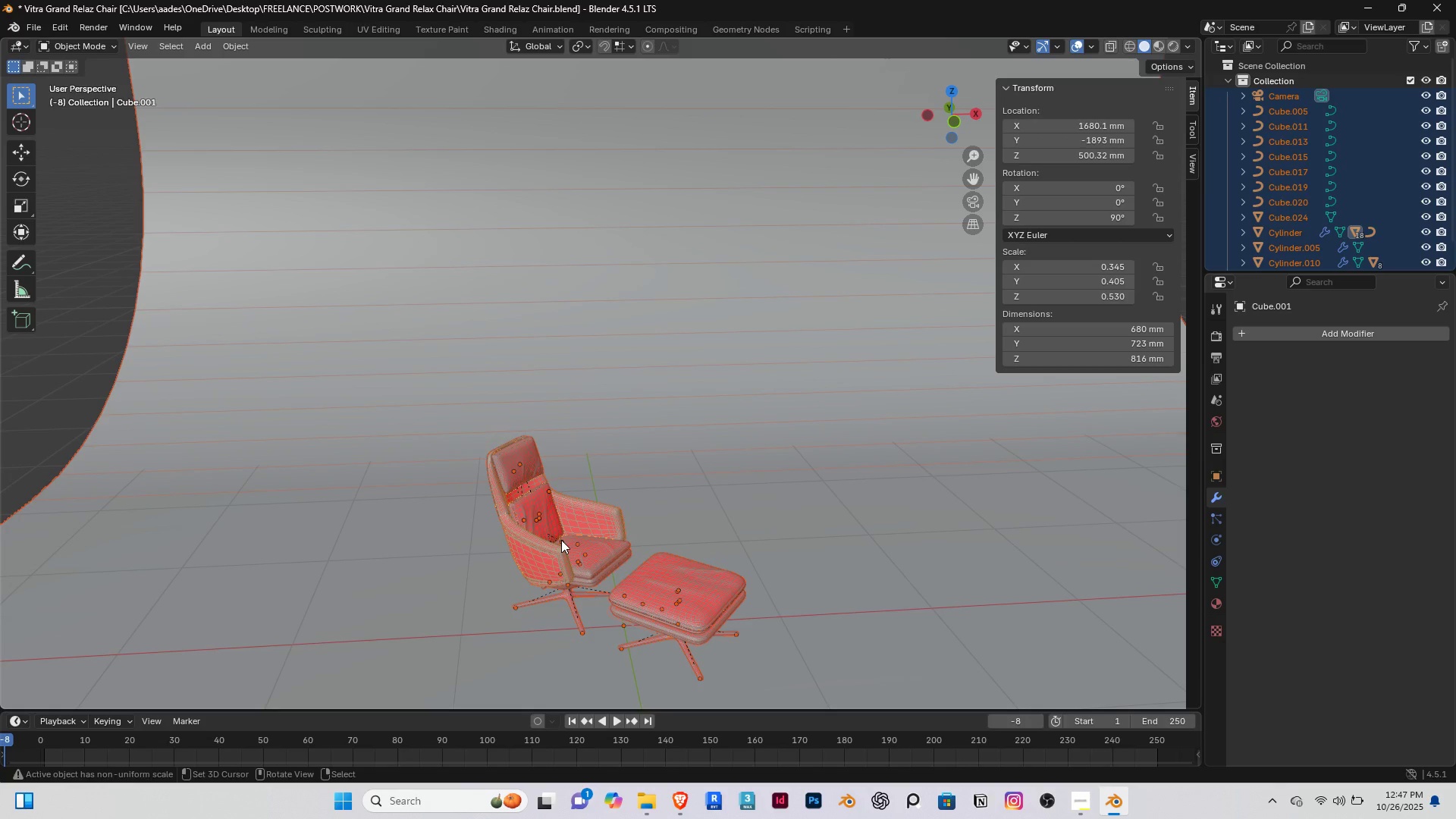 
hold_key(key=ControlLeft, duration=0.69)
 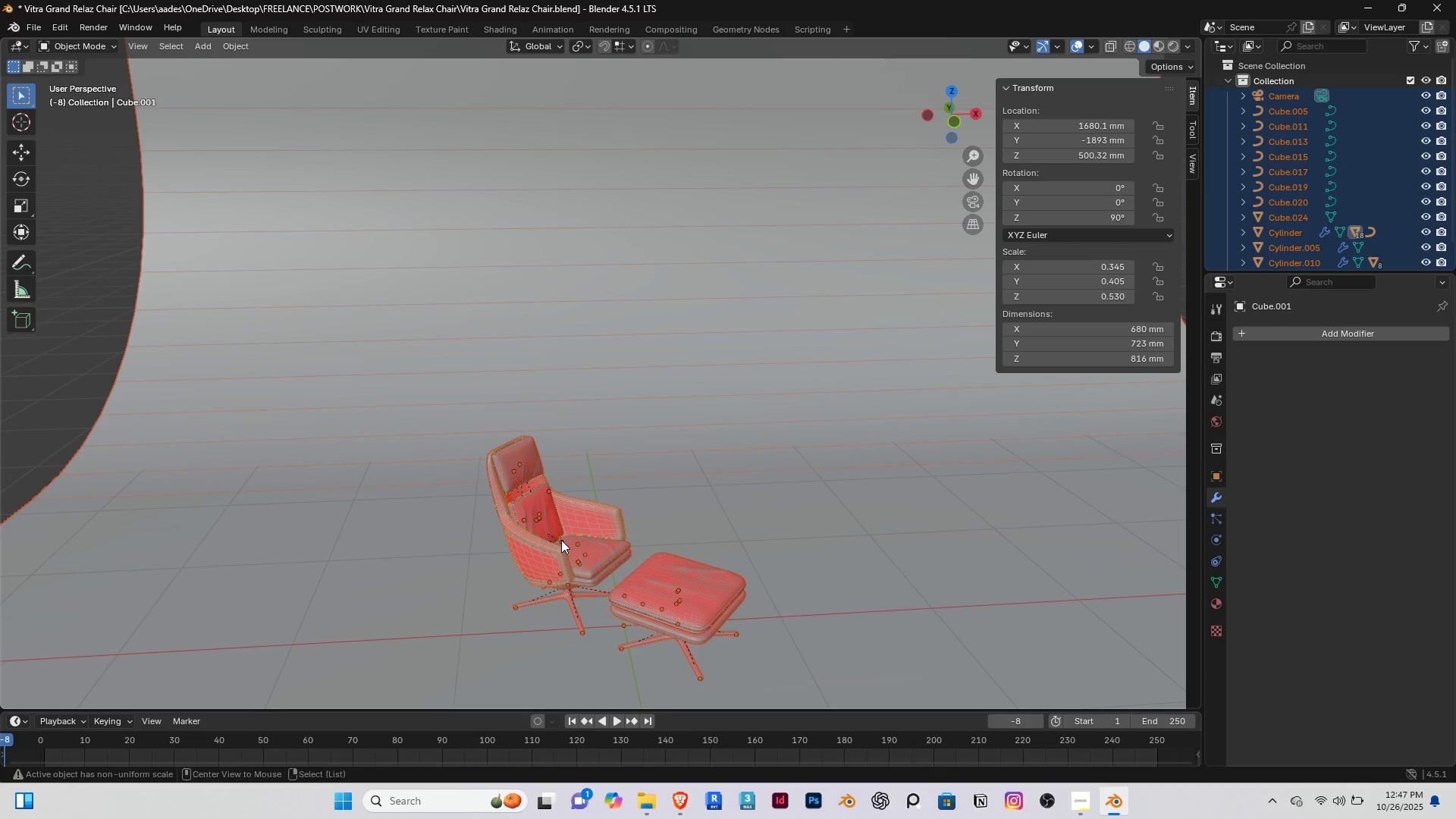 
key(Alt+N)
 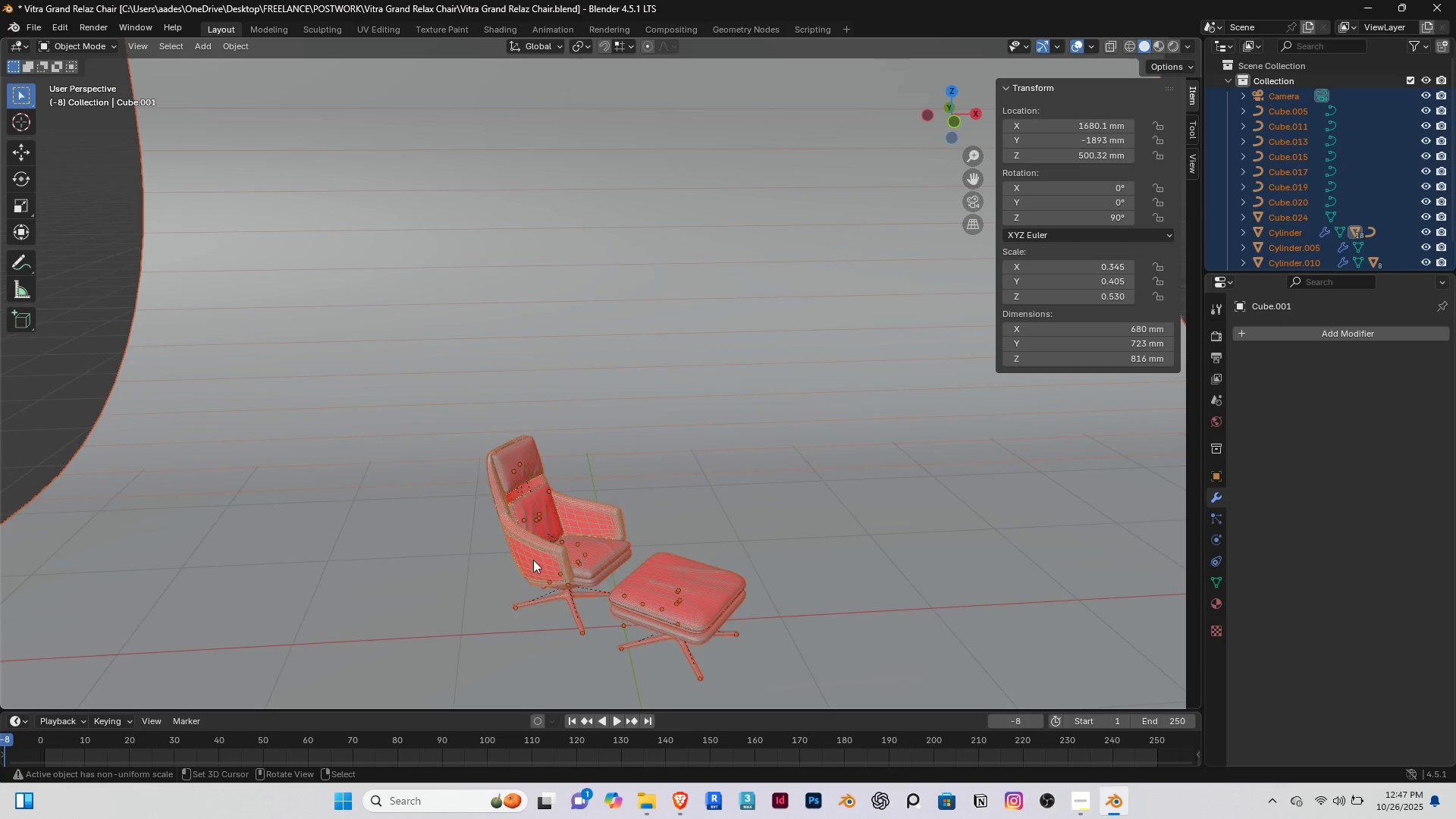 
scroll: coordinate [515, 581], scroll_direction: up, amount: 3.0
 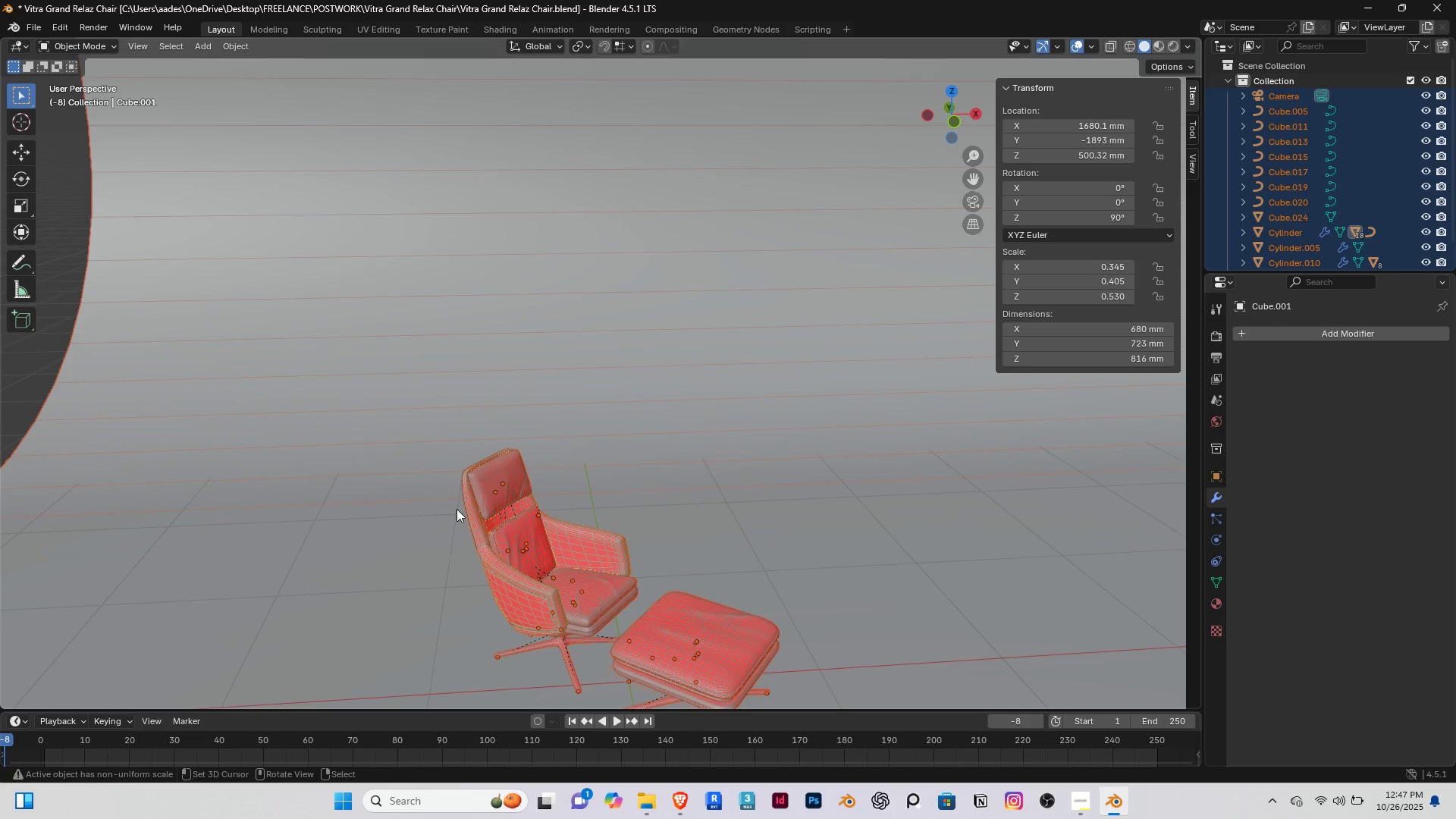 
right_click([457, 509])
 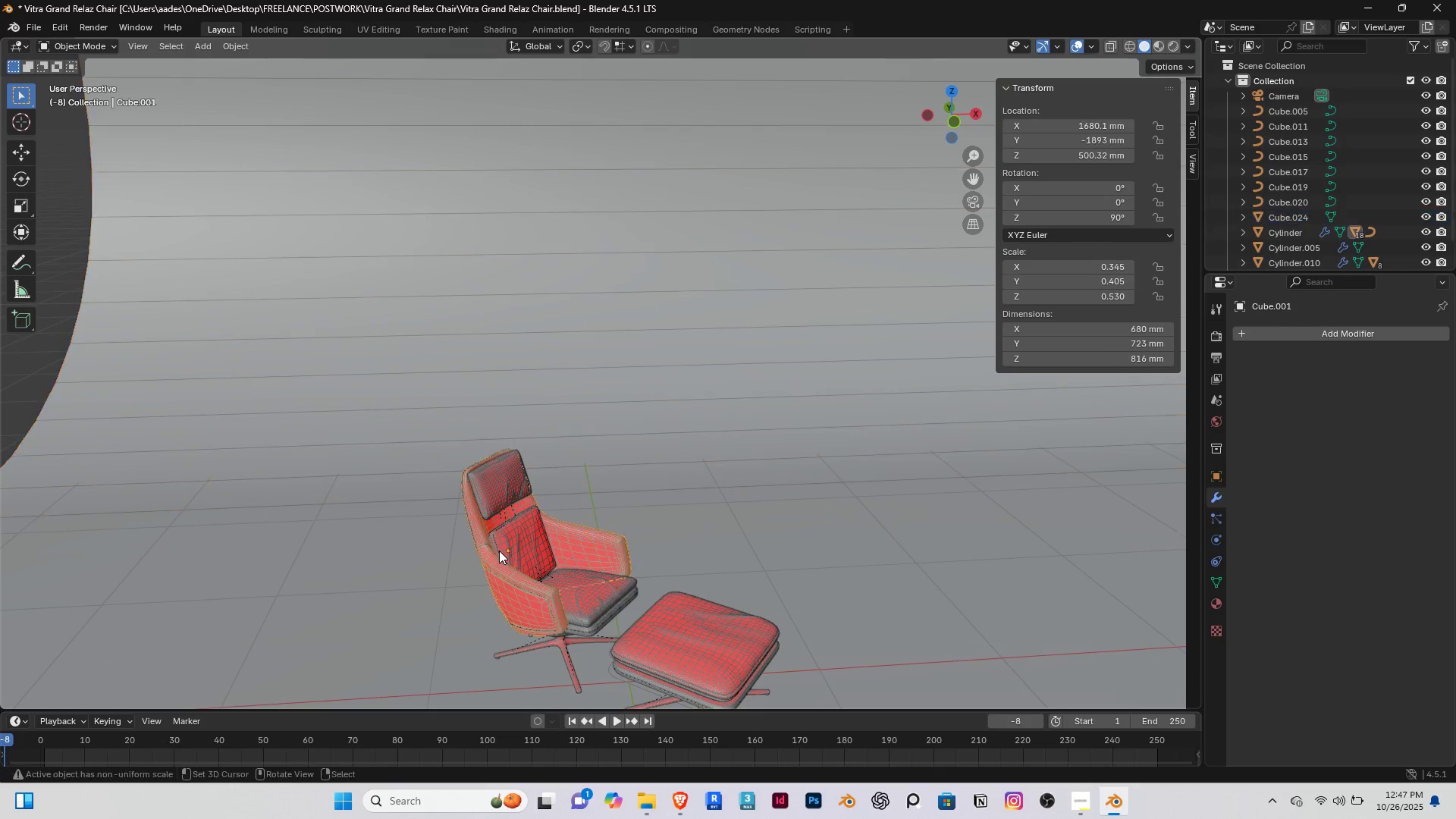 
double_click([499, 551])
 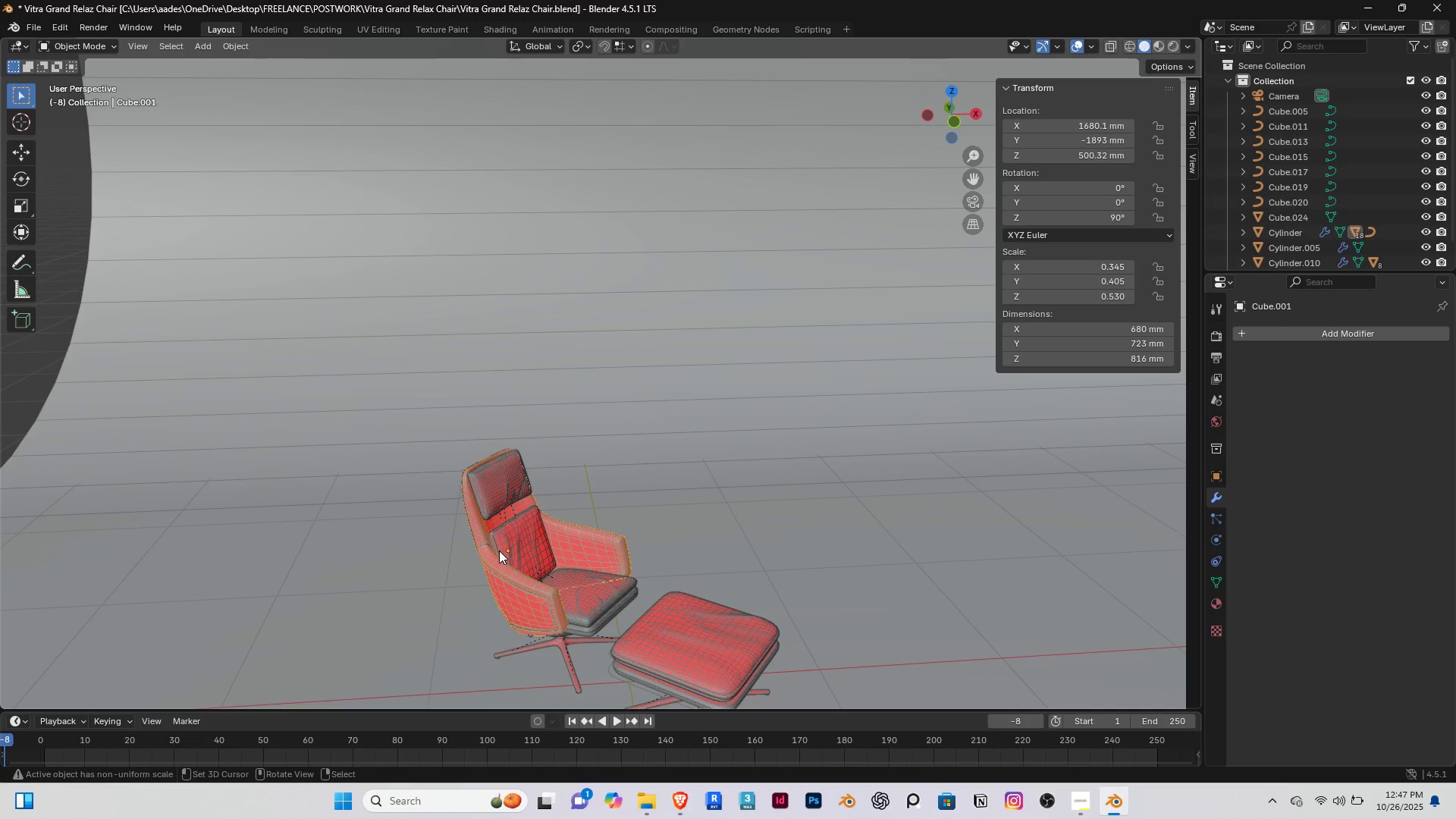 
key(Delete)
 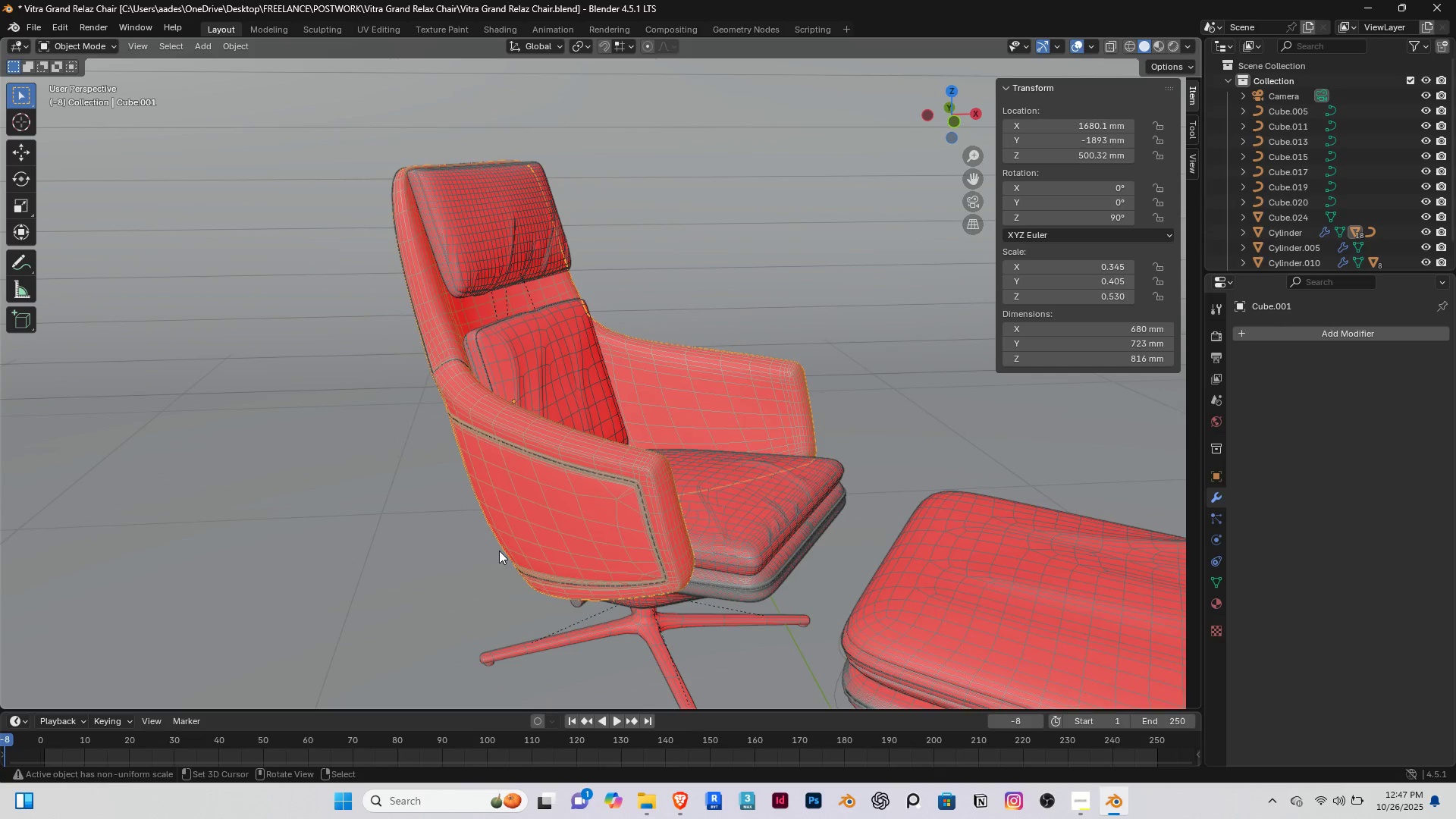 
scroll: coordinate [551, 513], scroll_direction: up, amount: 2.0
 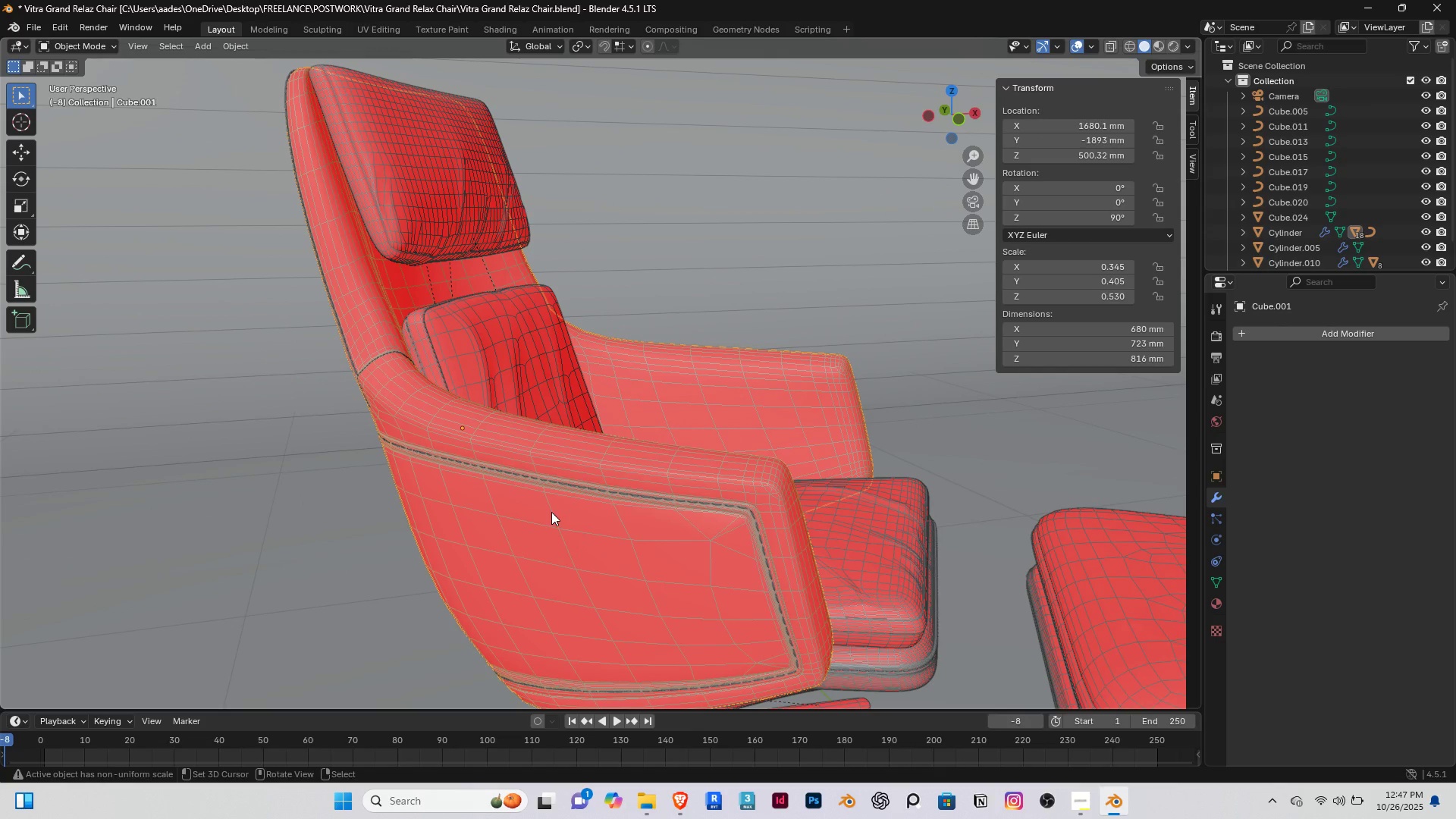 
key(Tab)
 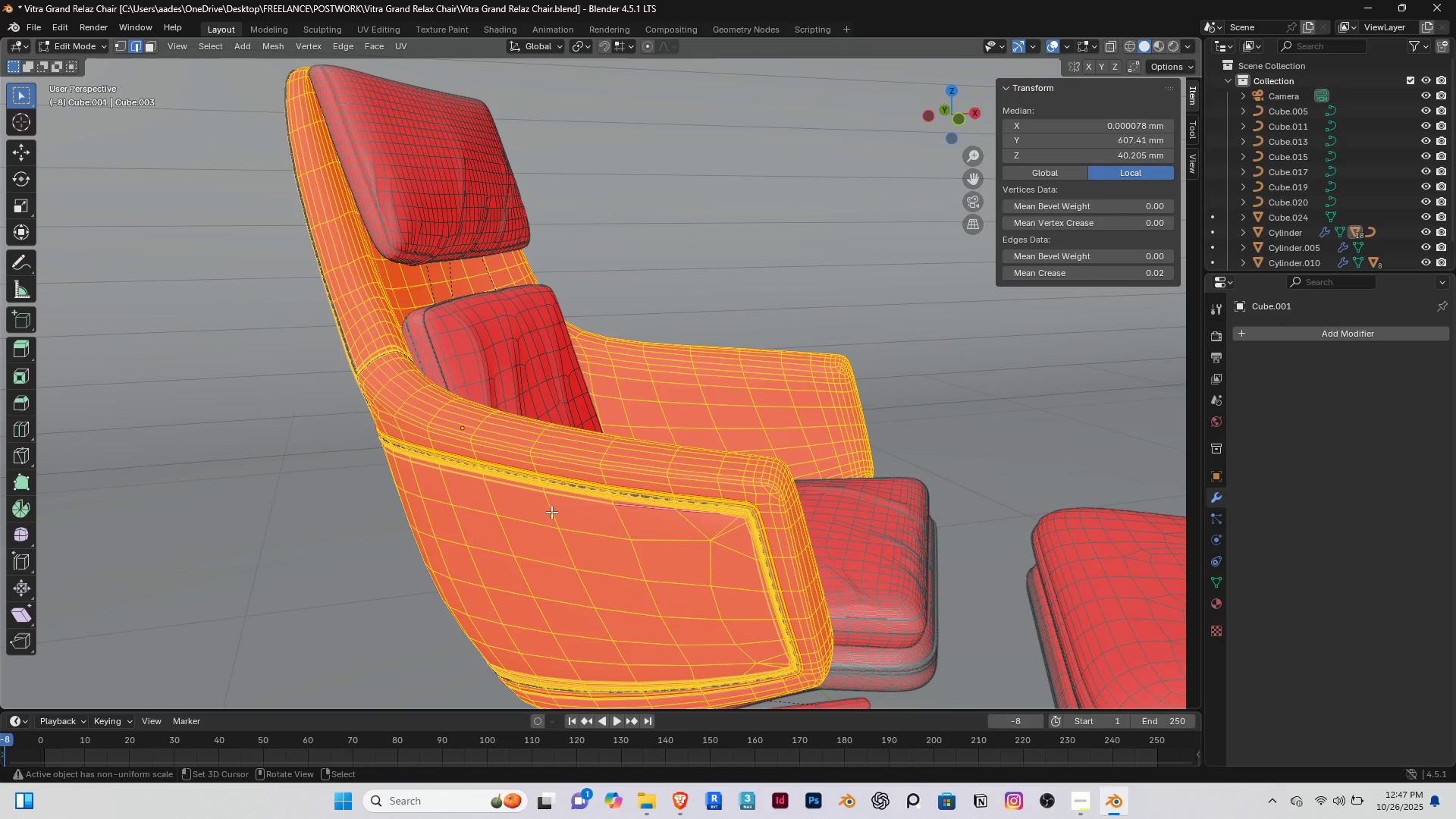 
key(Alt+AltLeft)
 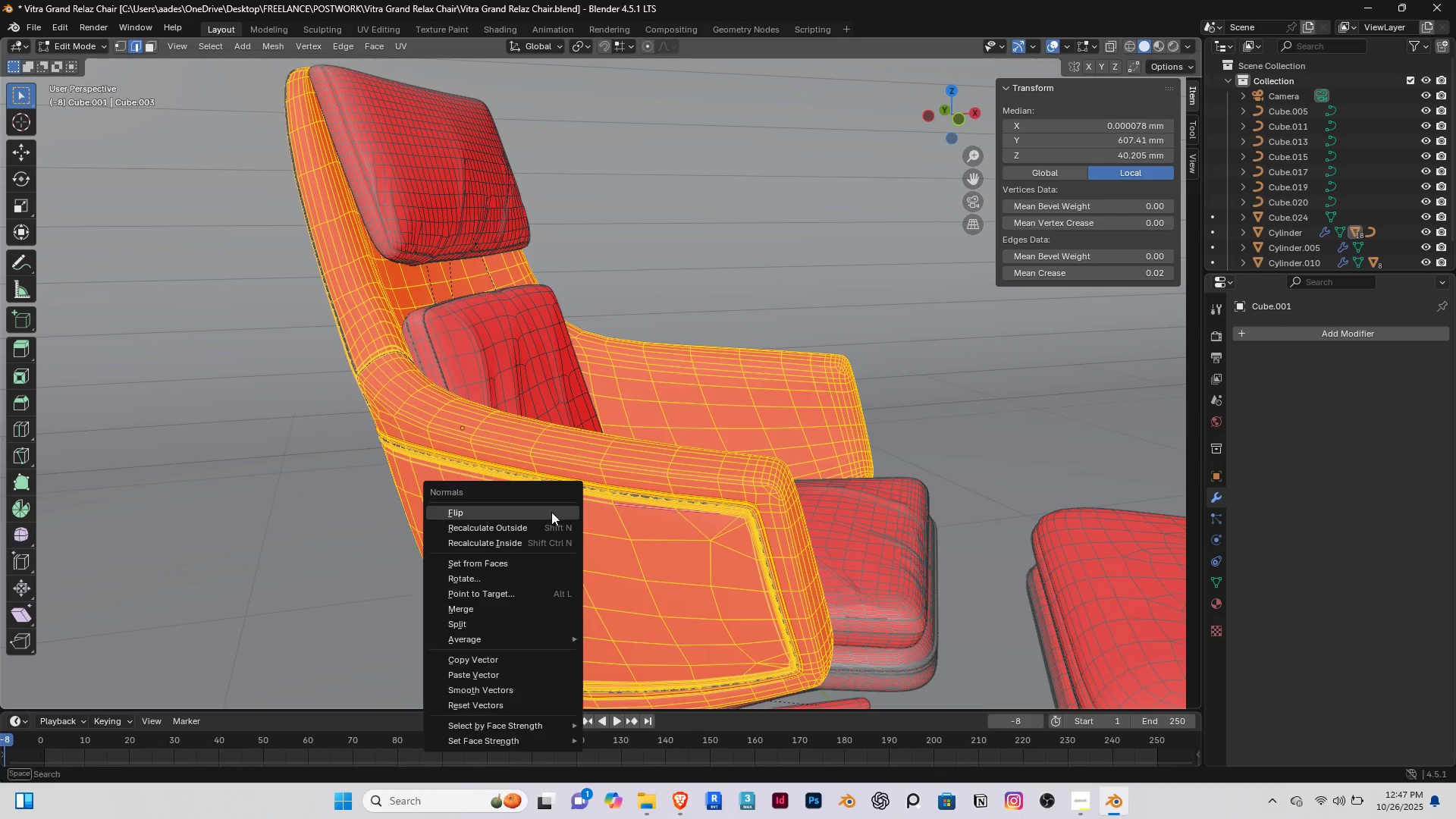 
key(Alt+N)
 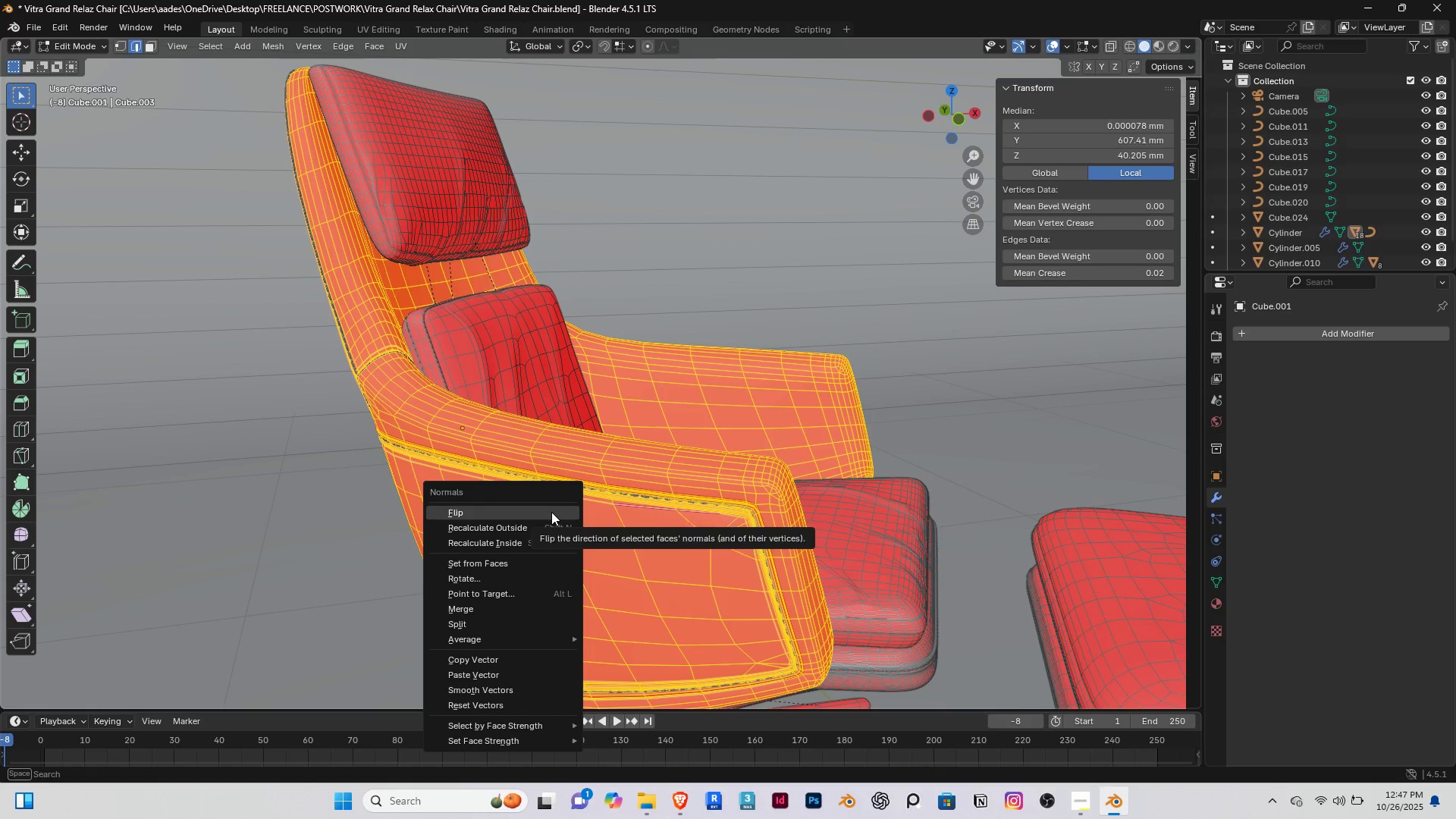 
left_click([551, 512])
 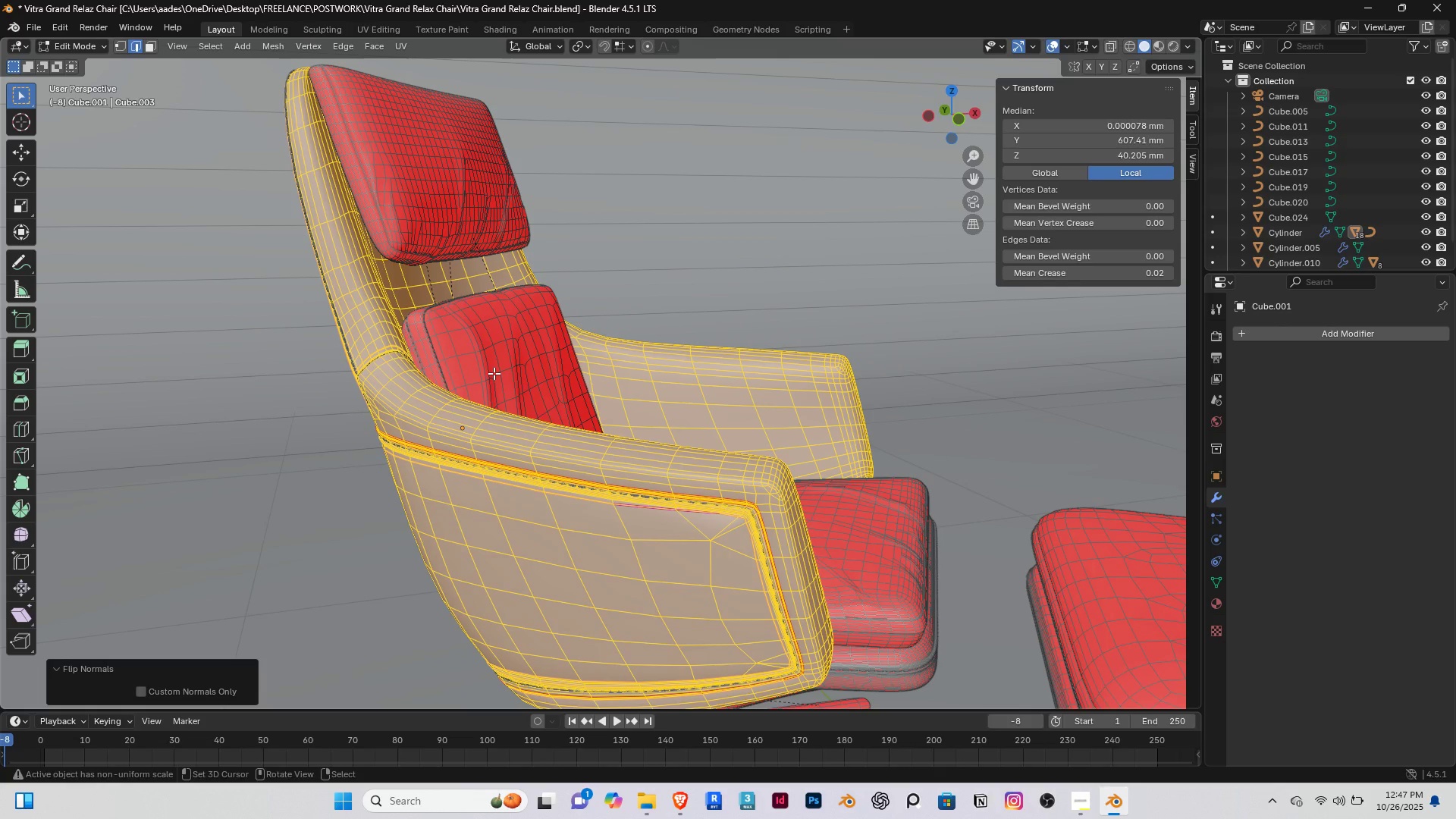 
right_click([494, 373])
 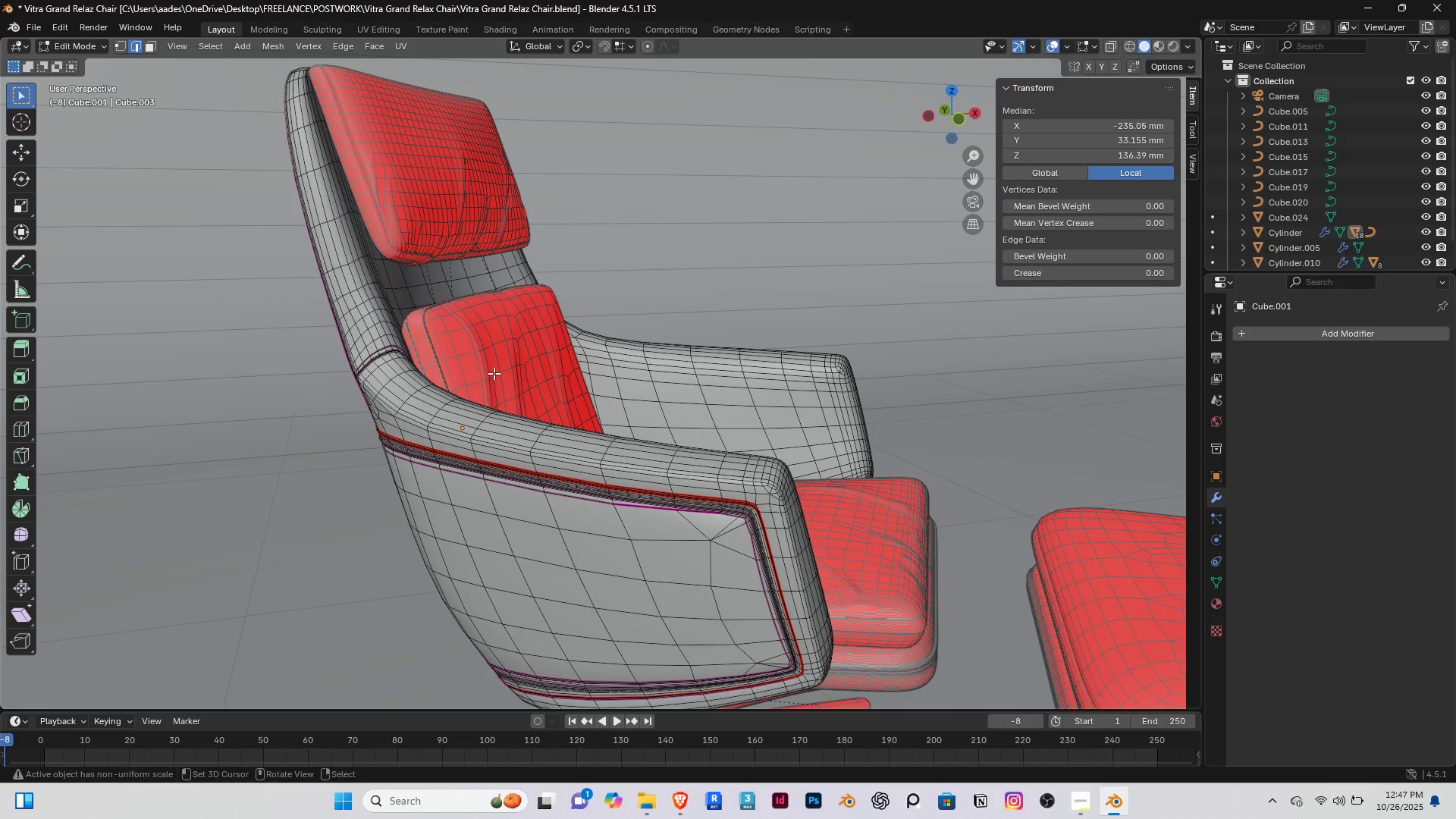 
key(Tab)
 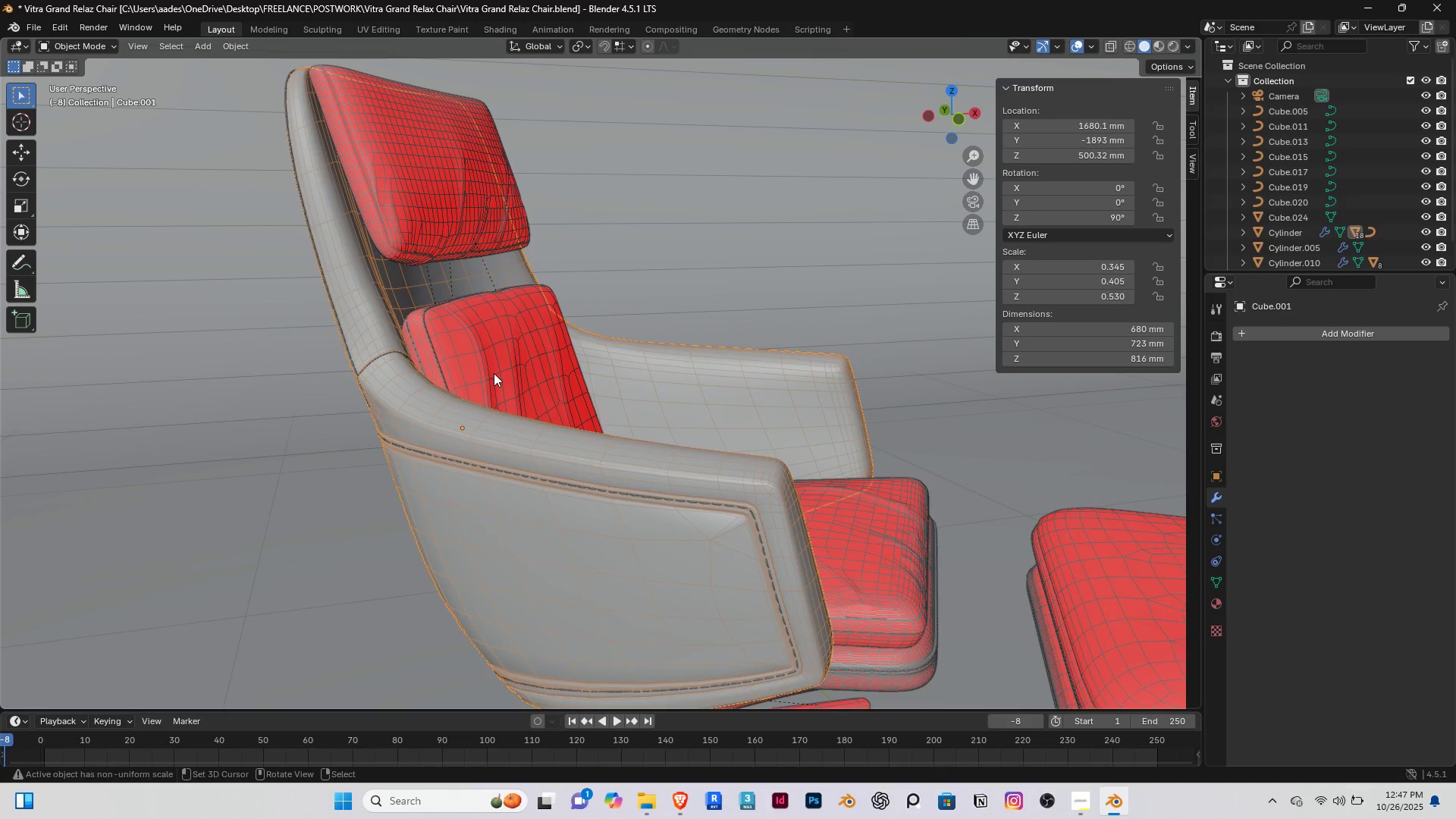 
right_click([494, 373])
 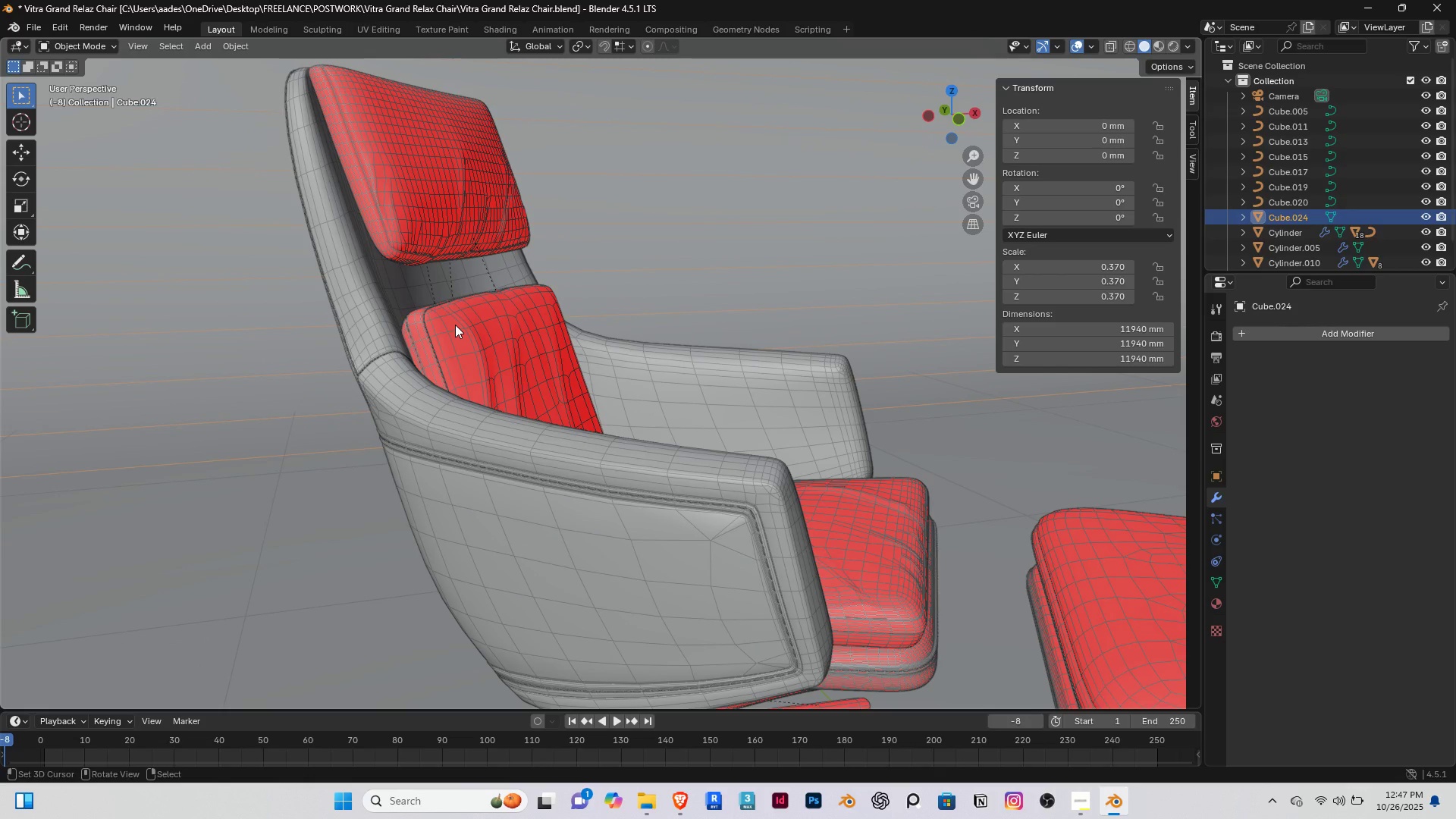 
right_click([455, 325])
 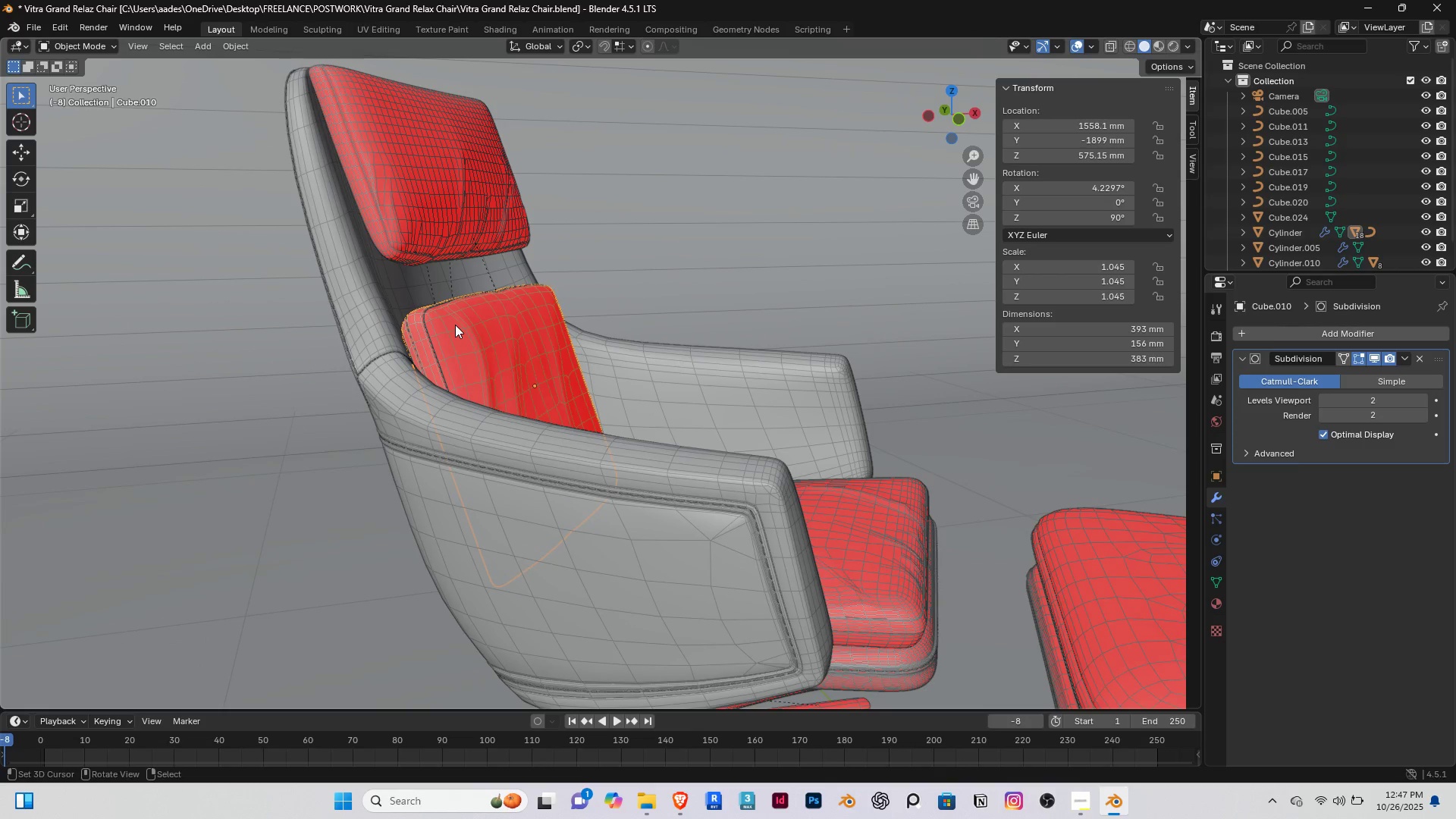 
key(Tab)
 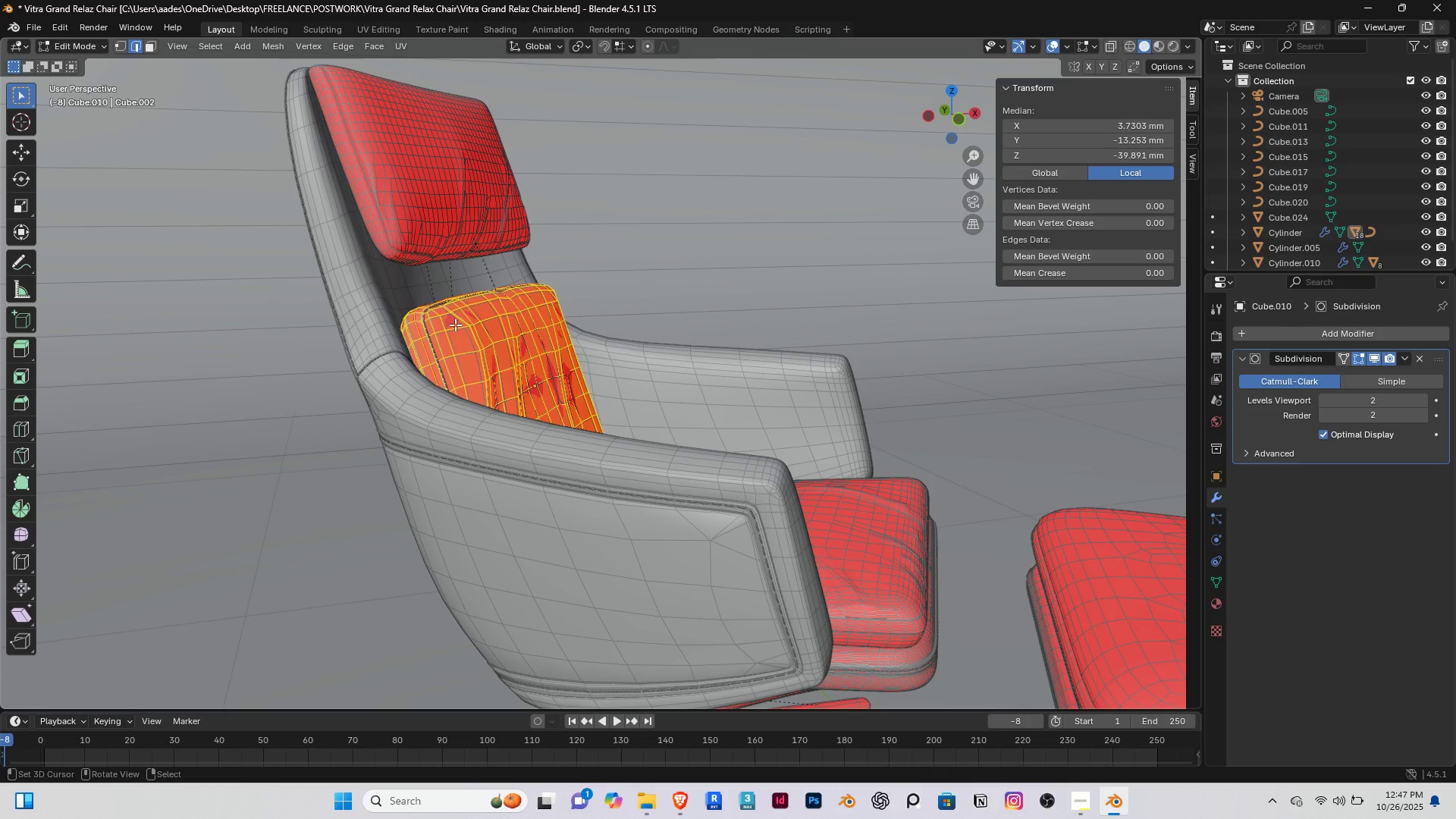 
key(A)
 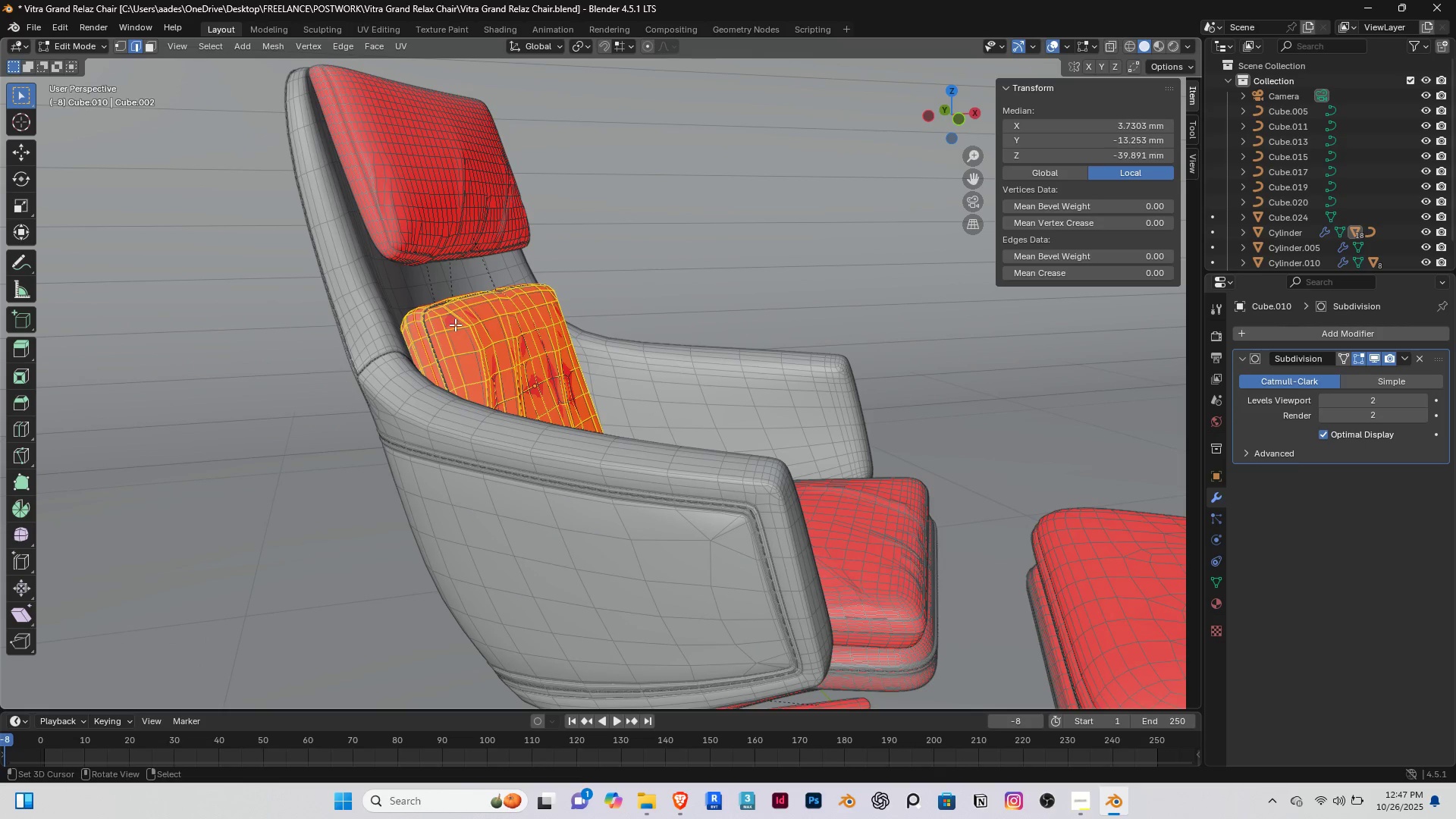 
key(Alt+AltLeft)
 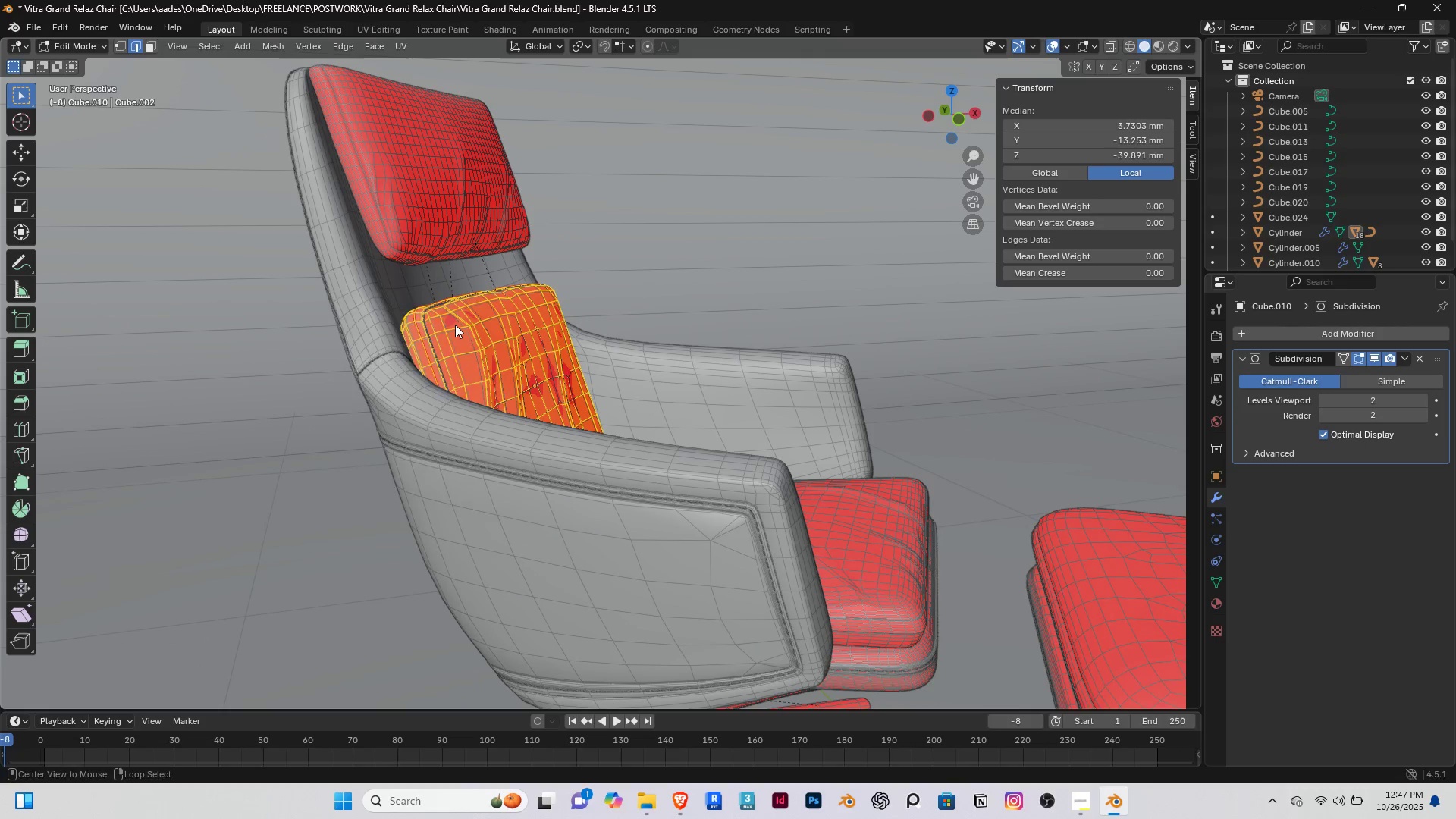 
key(Alt+N)
 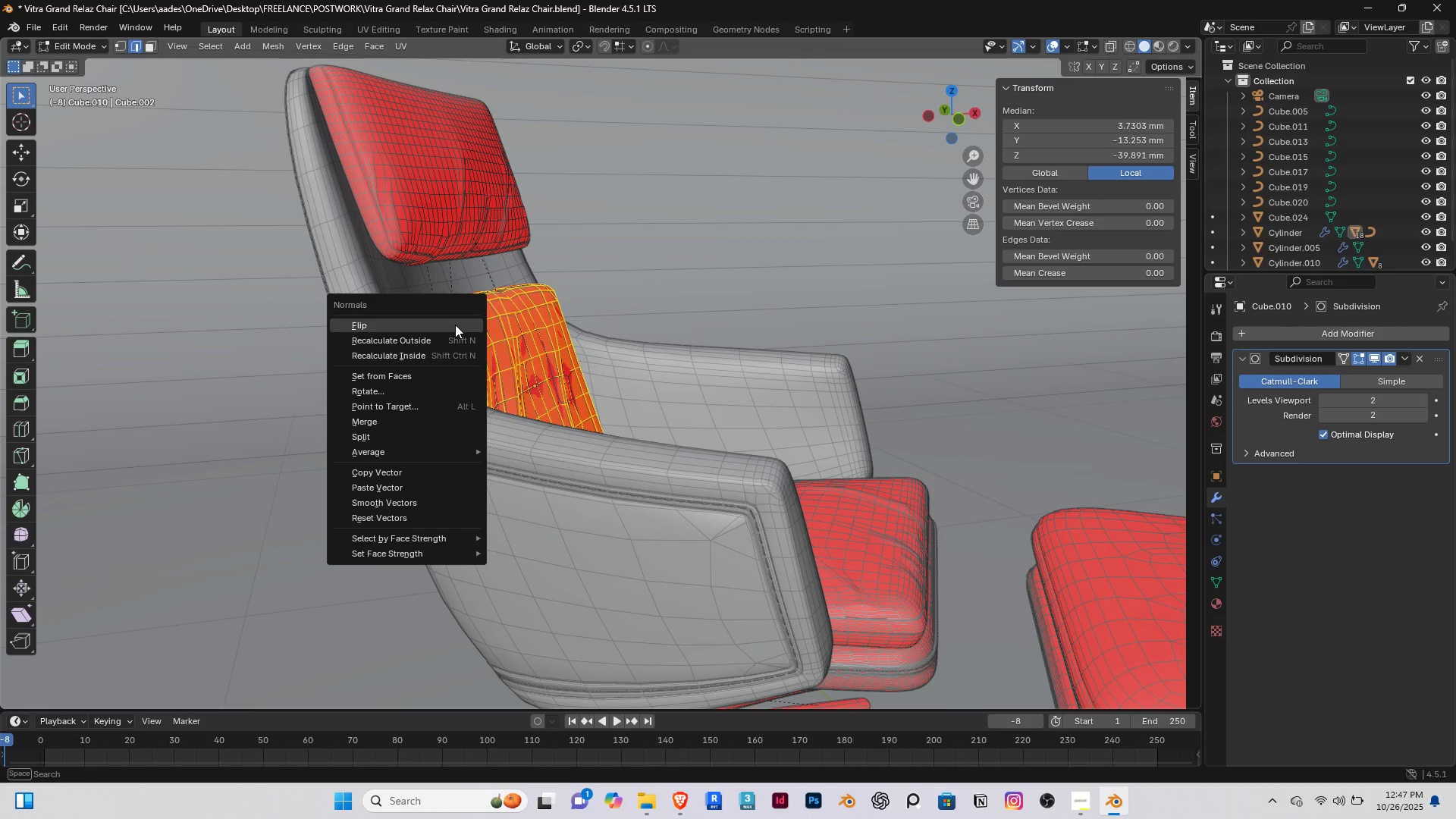 
left_click([455, 325])
 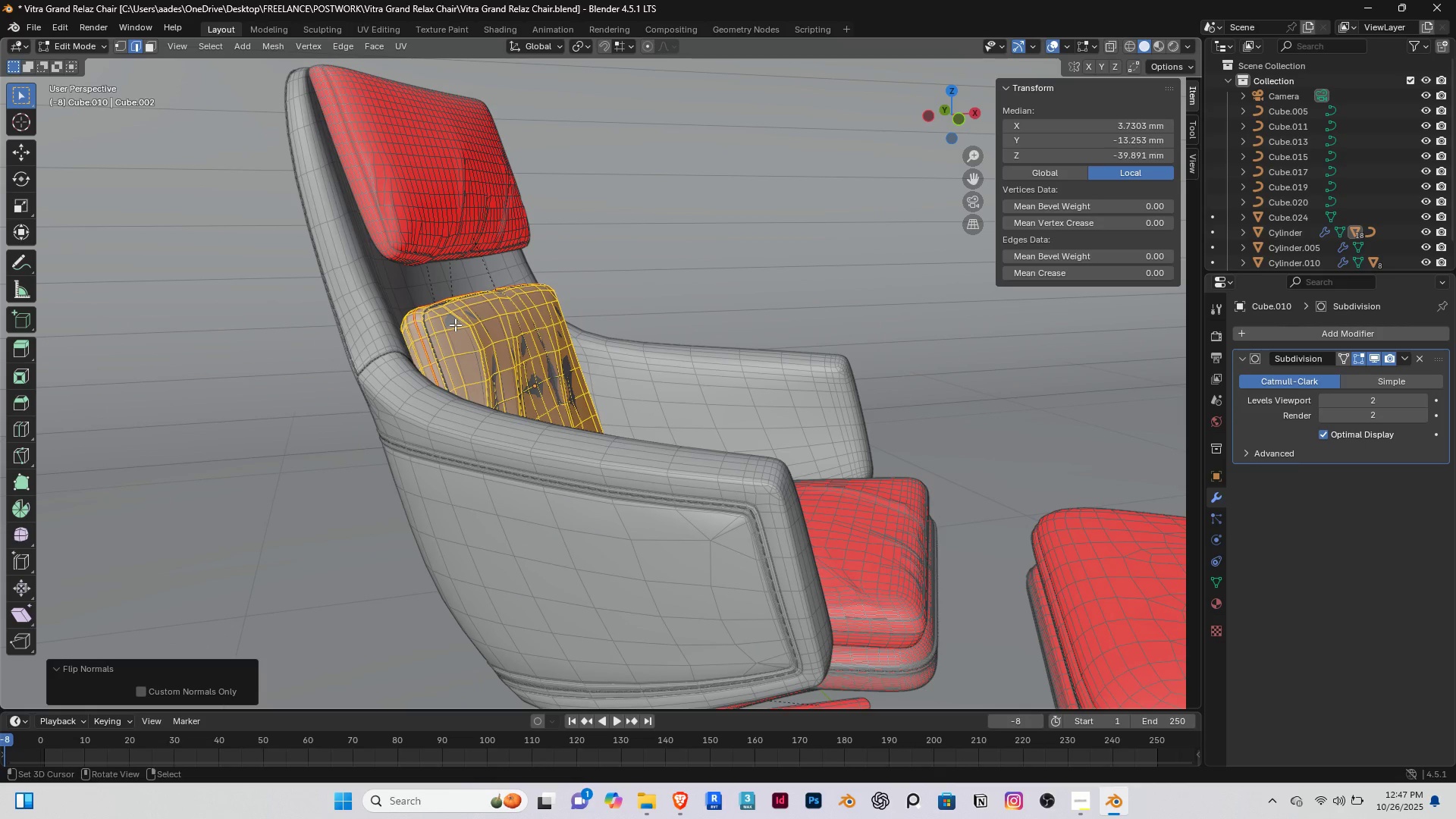 
key(Tab)
 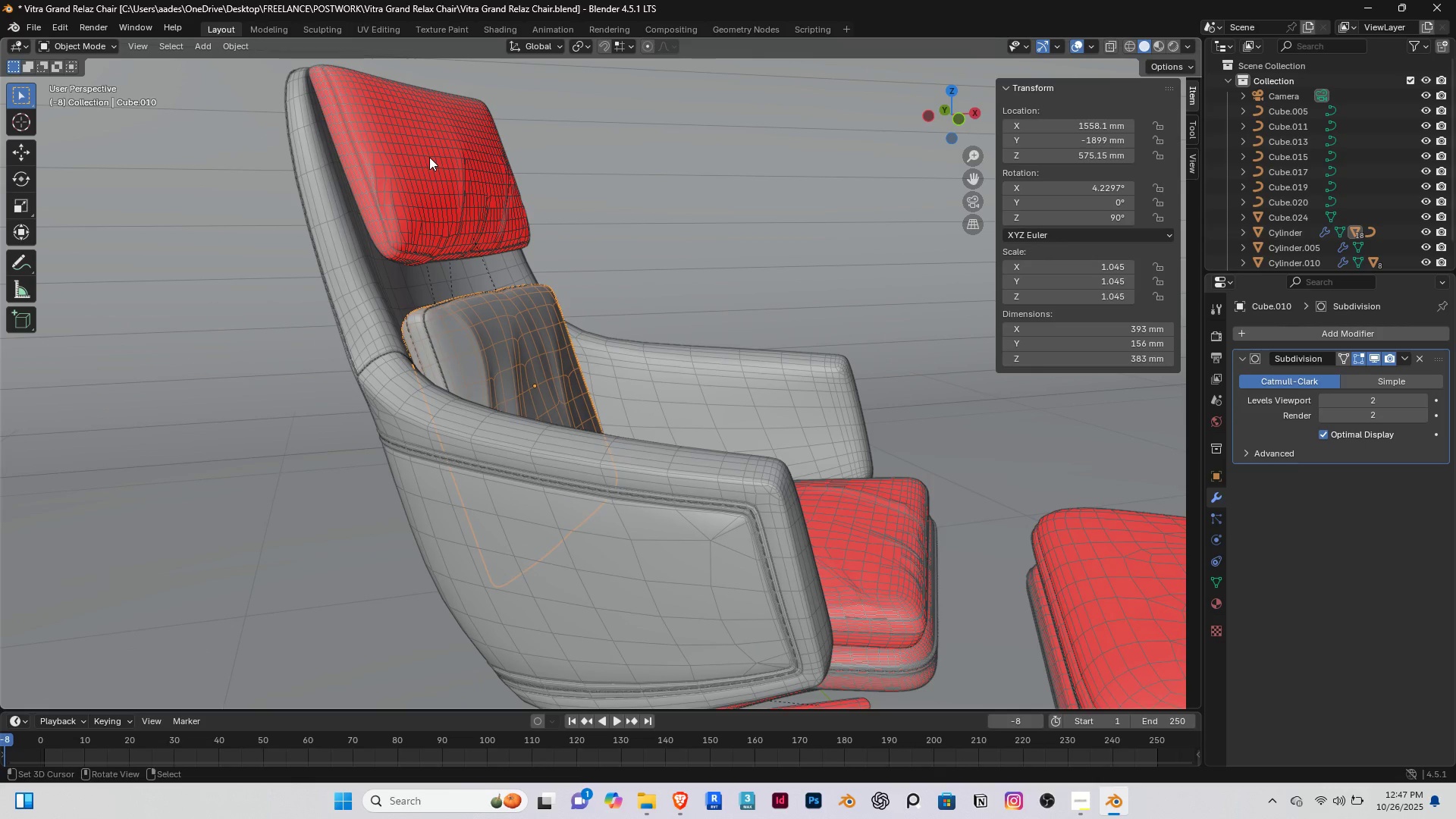 
right_click([429, 157])
 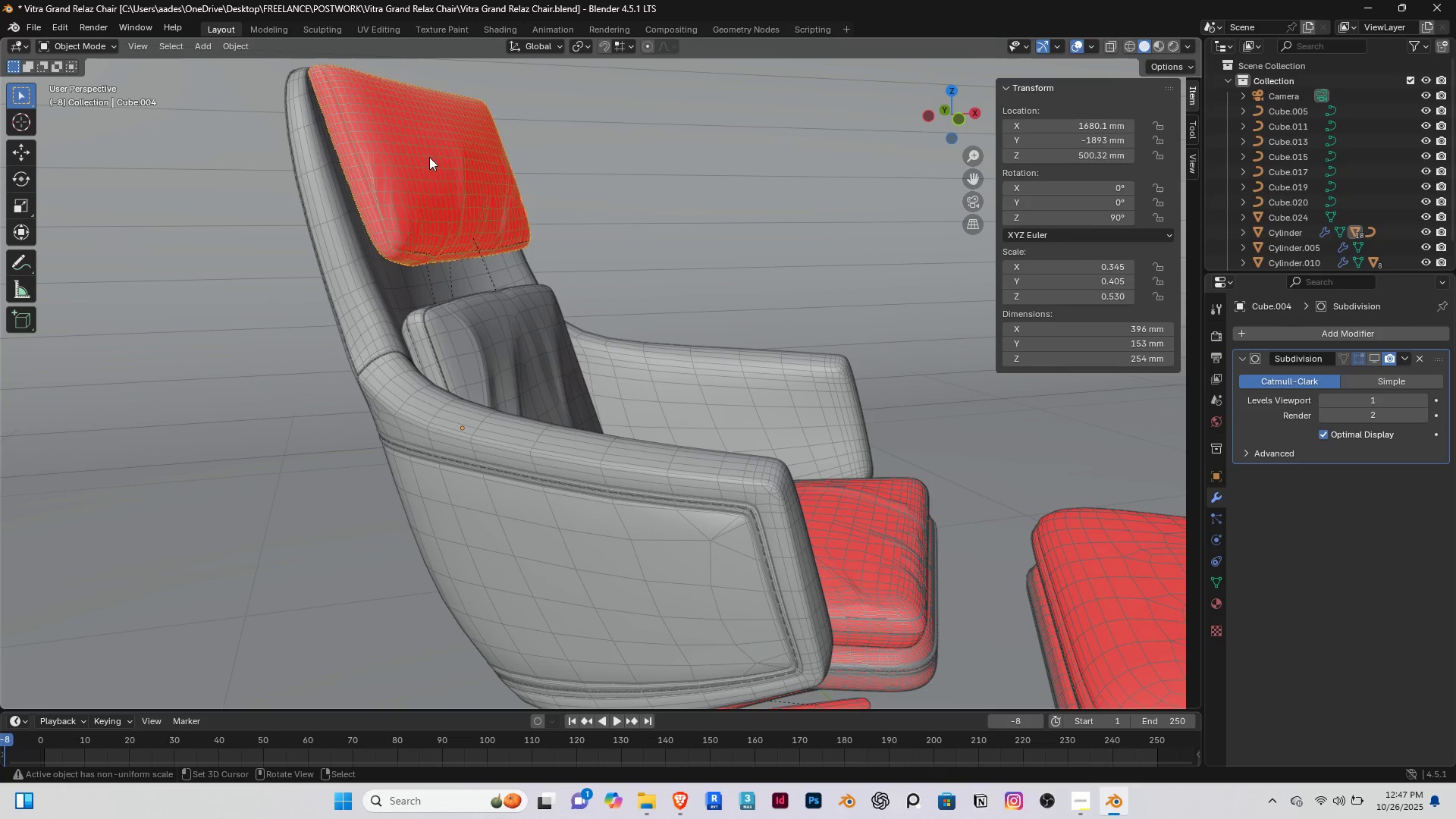 
key(Tab)
 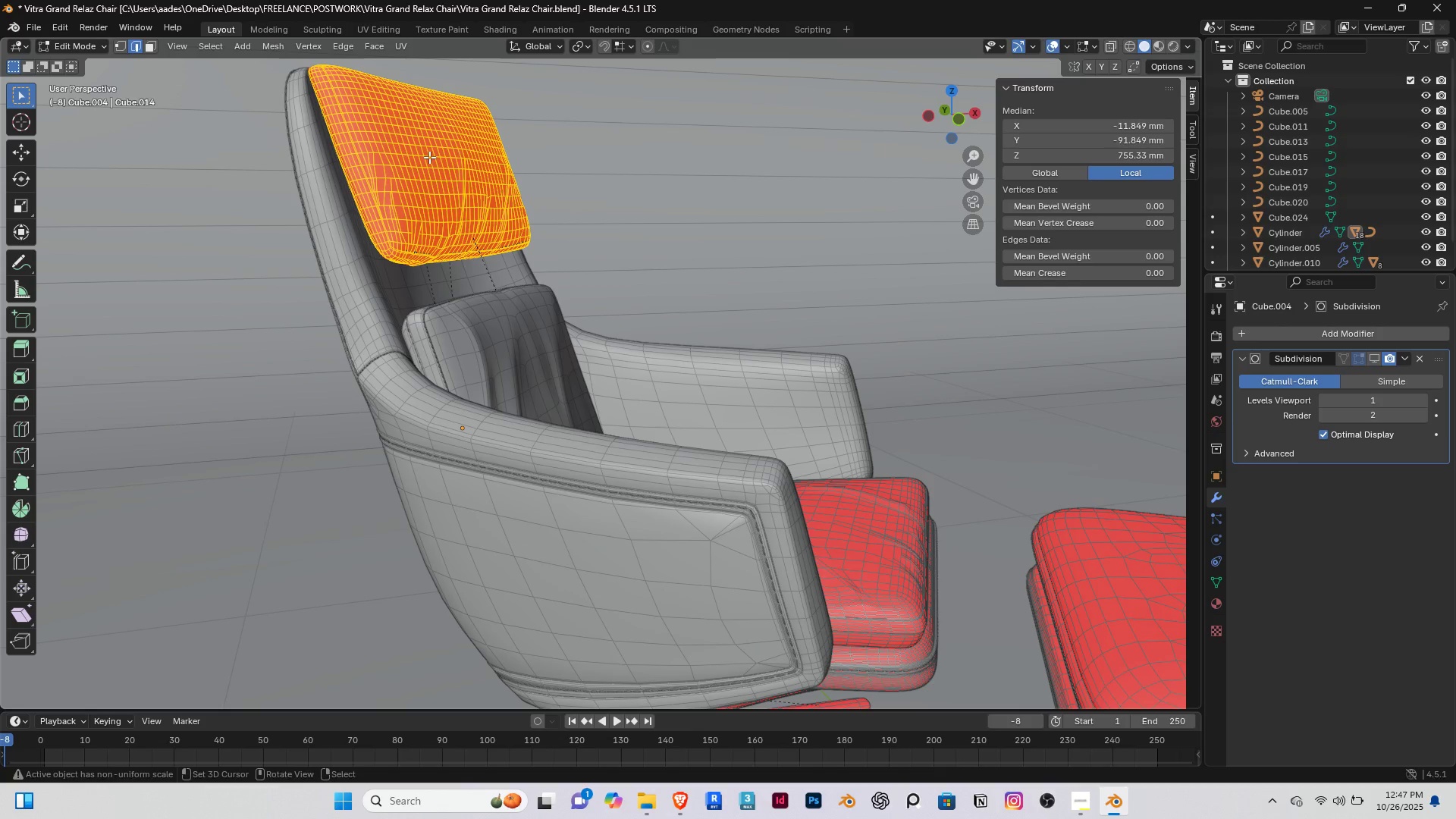 
key(Alt+AltLeft)
 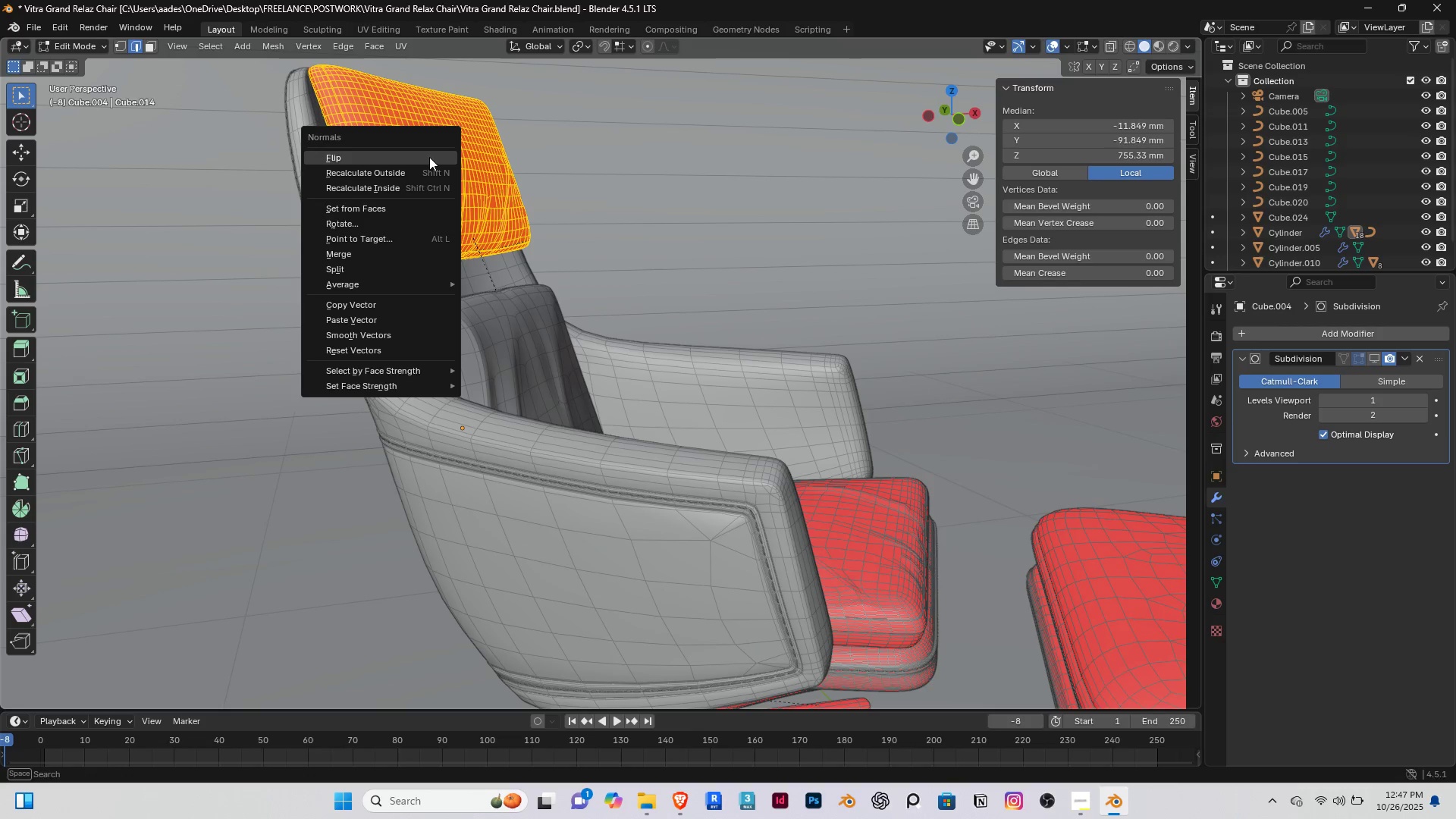 
key(Alt+N)
 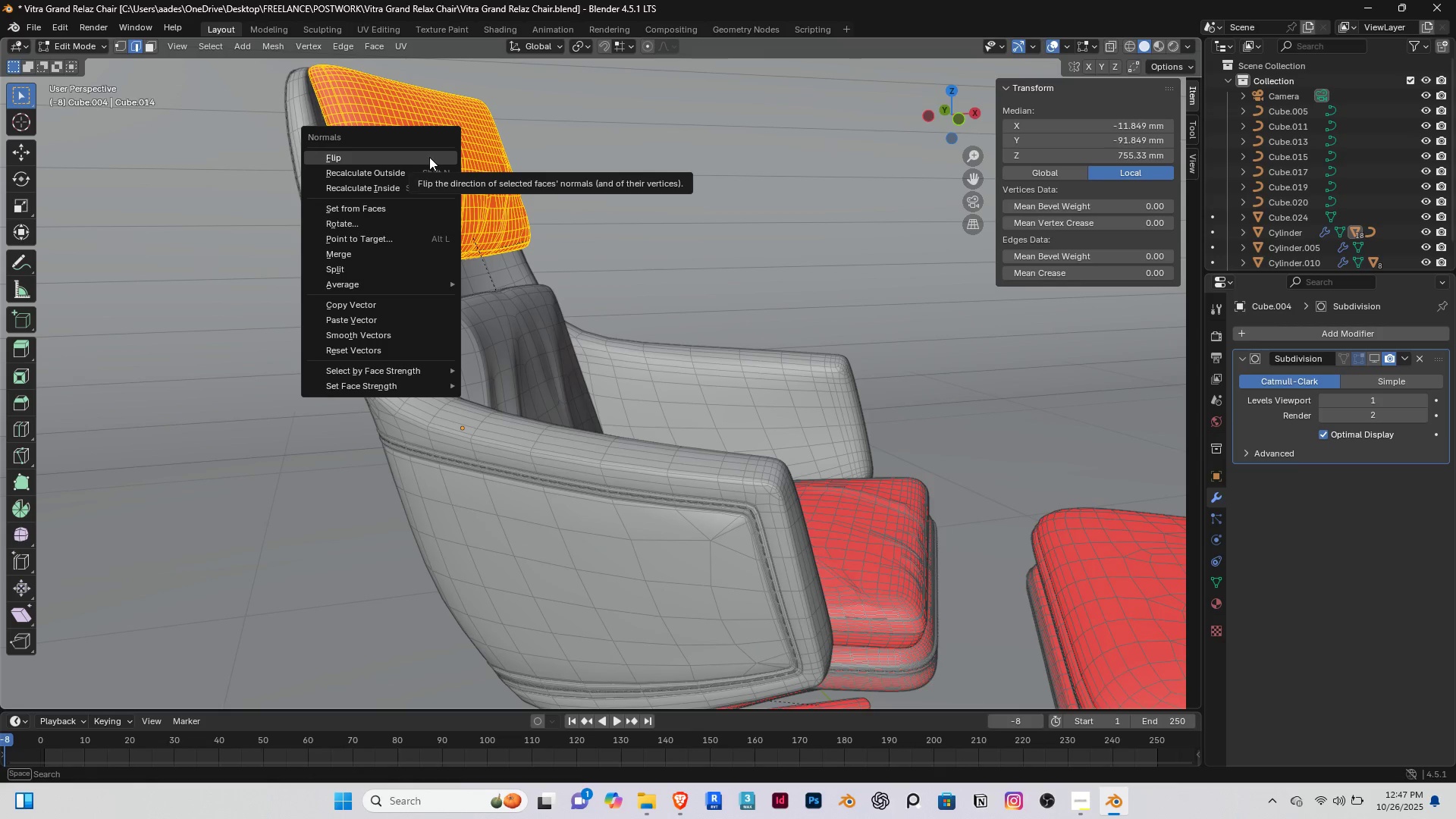 
left_click([429, 157])
 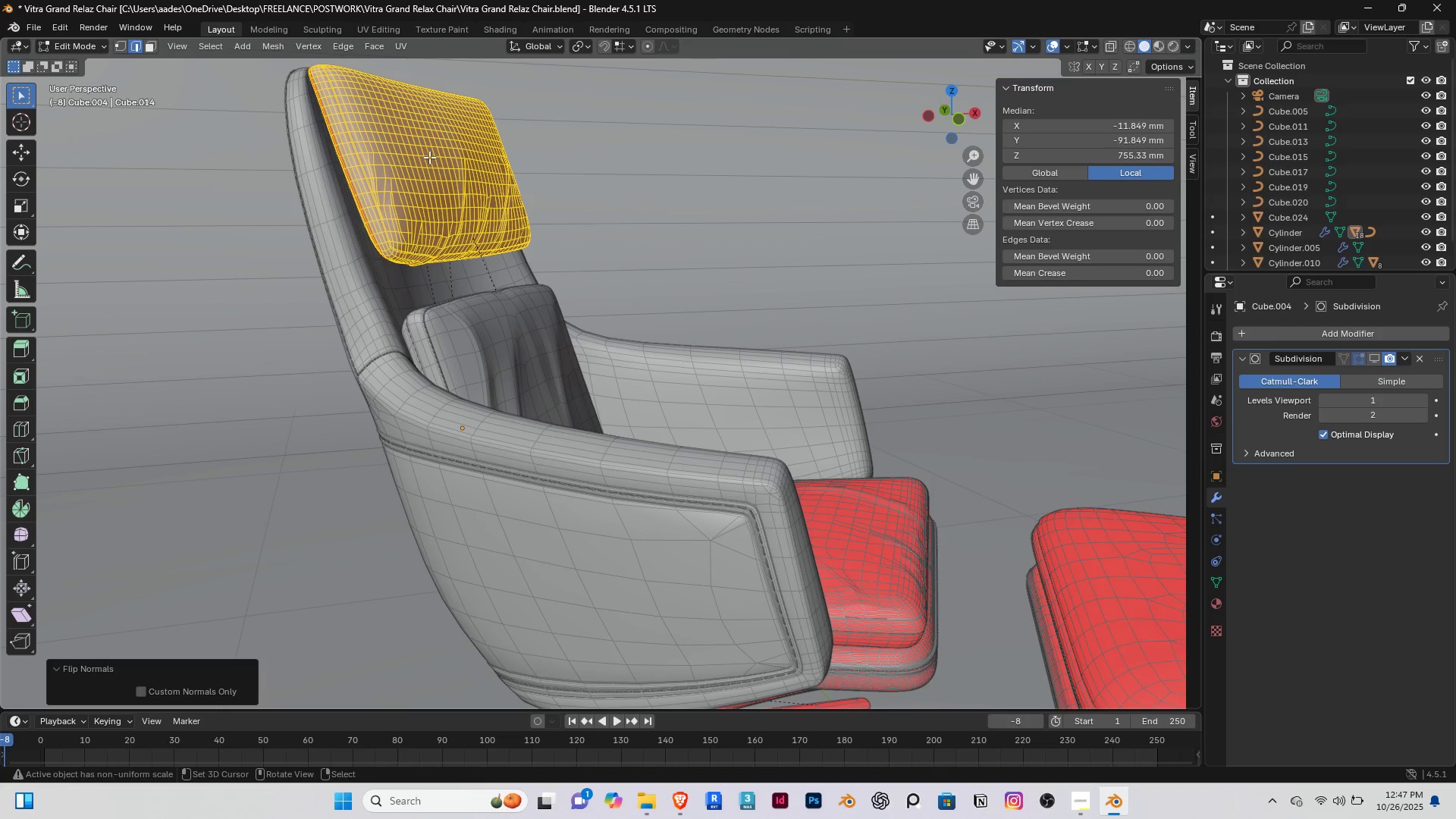 
key(Tab)
 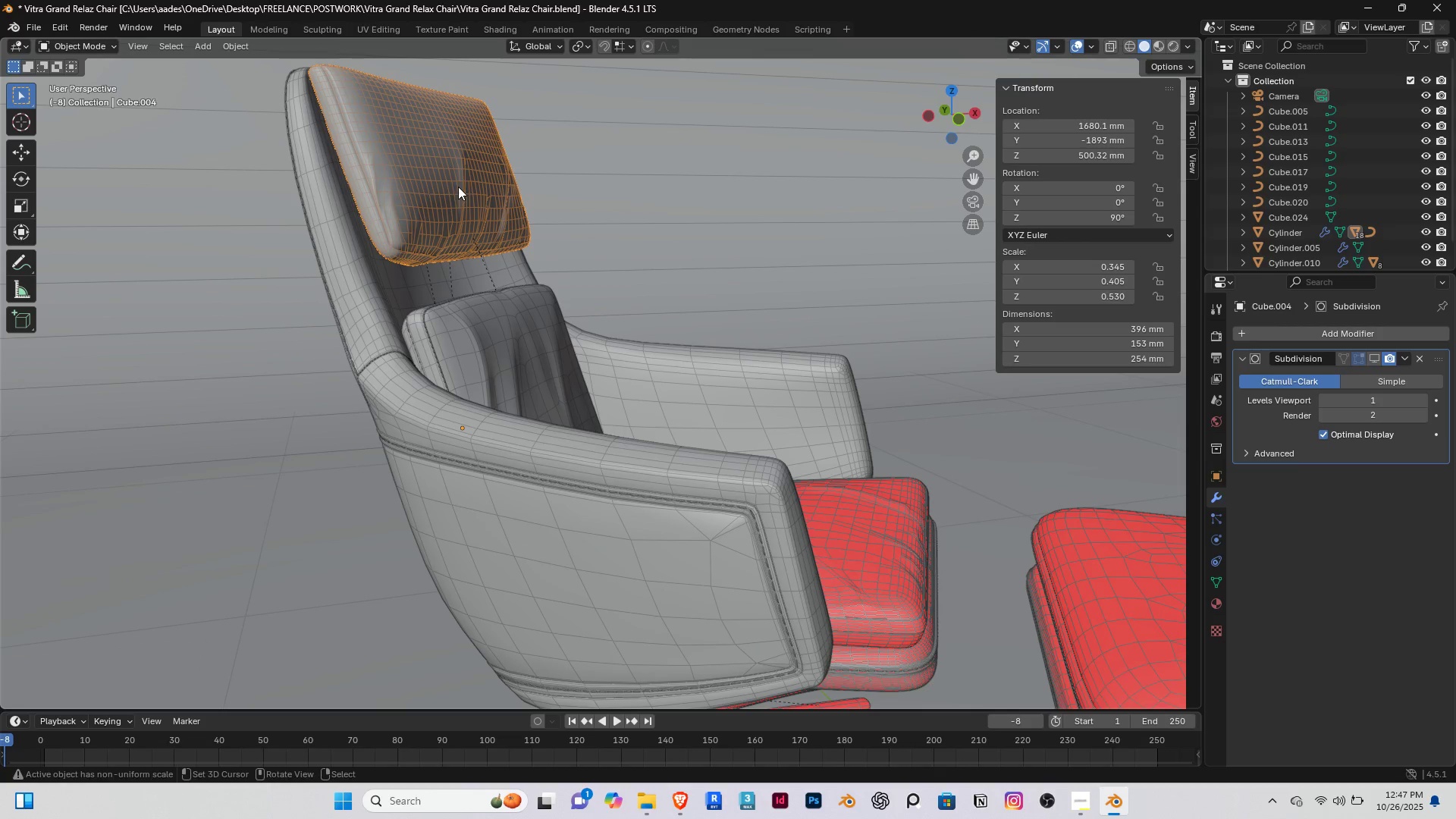 
hold_key(key=ShiftRight, duration=0.52)
 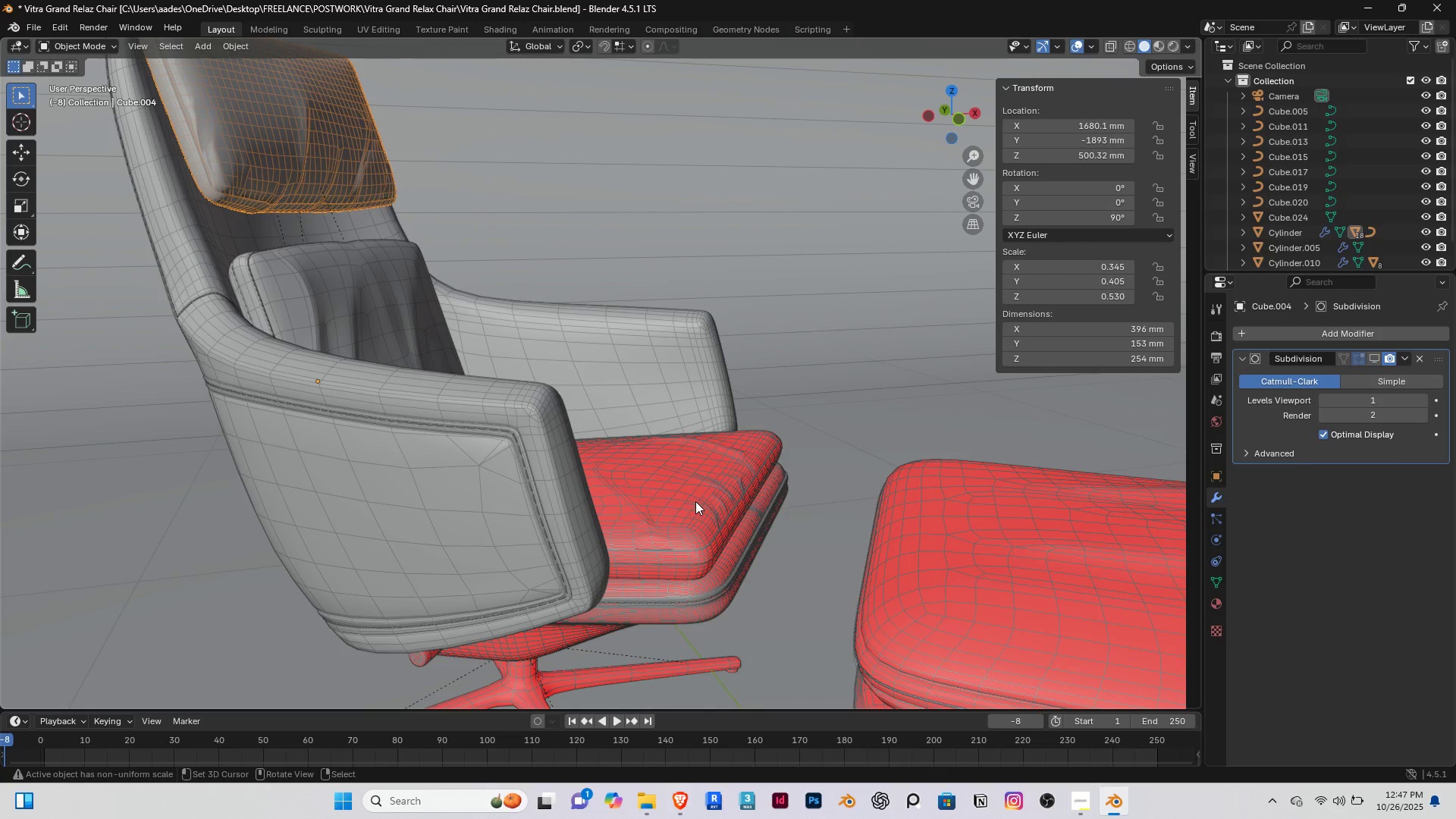 
right_click([695, 501])
 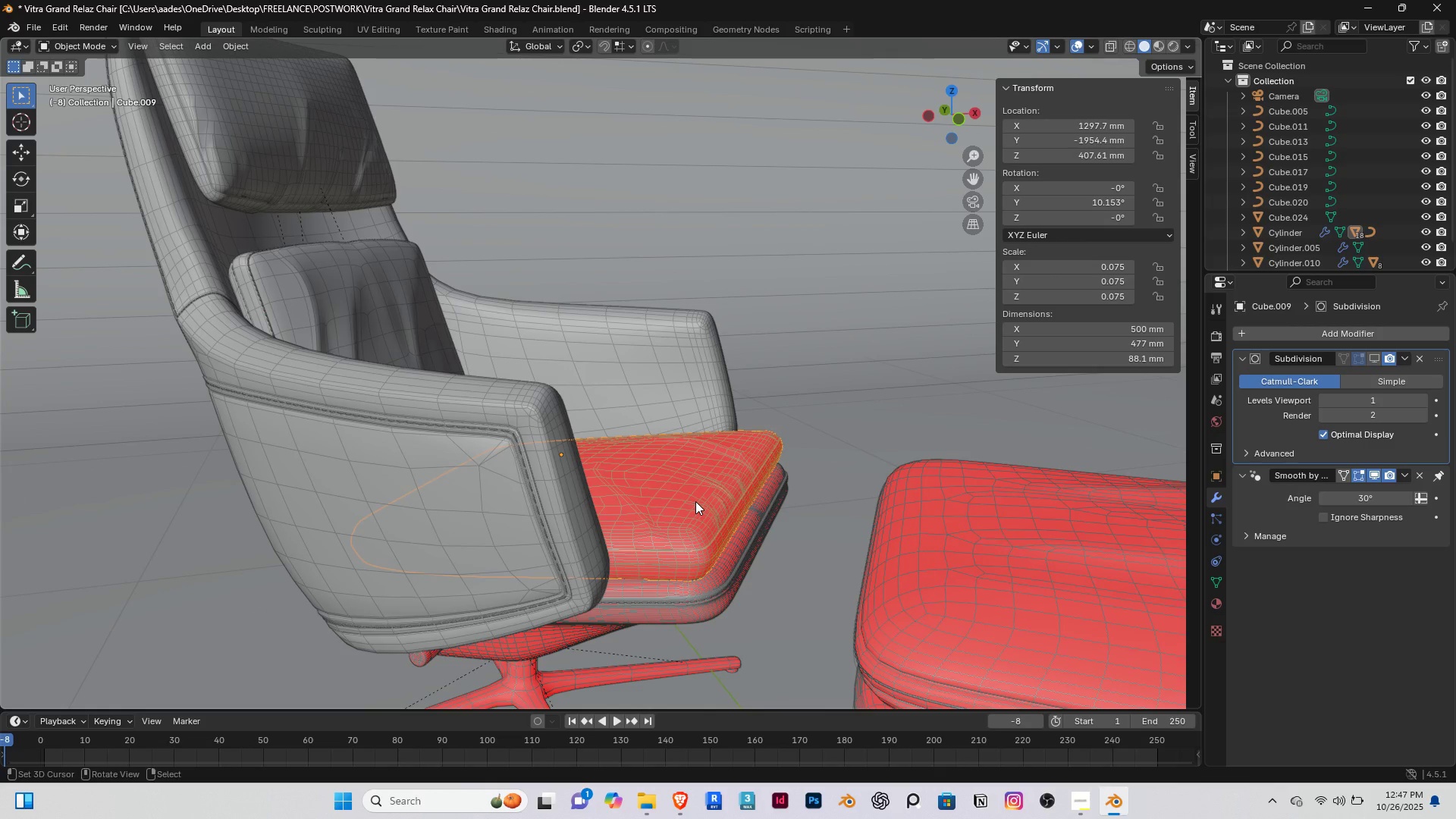 
key(Tab)
 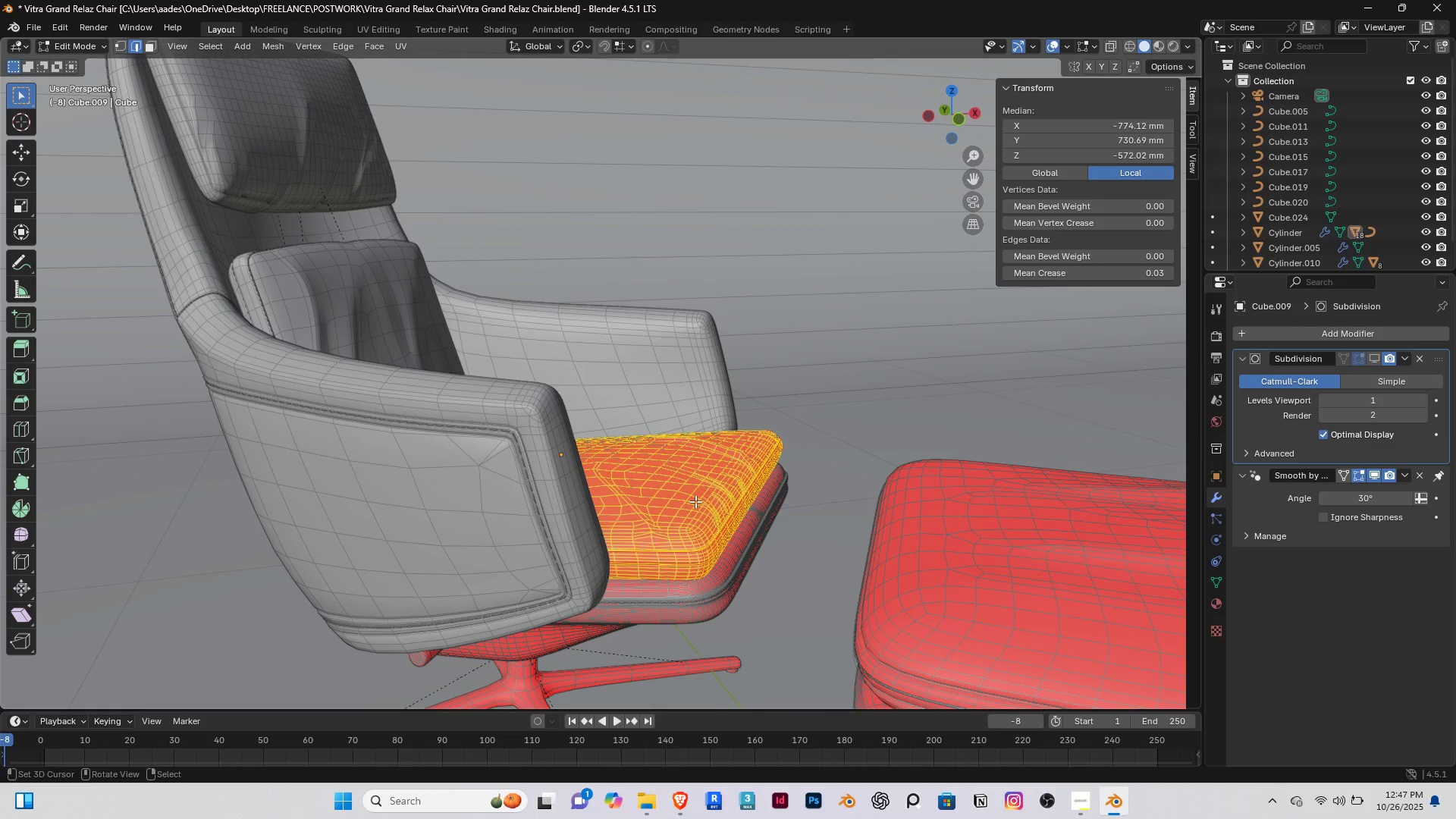 
key(Alt+AltLeft)
 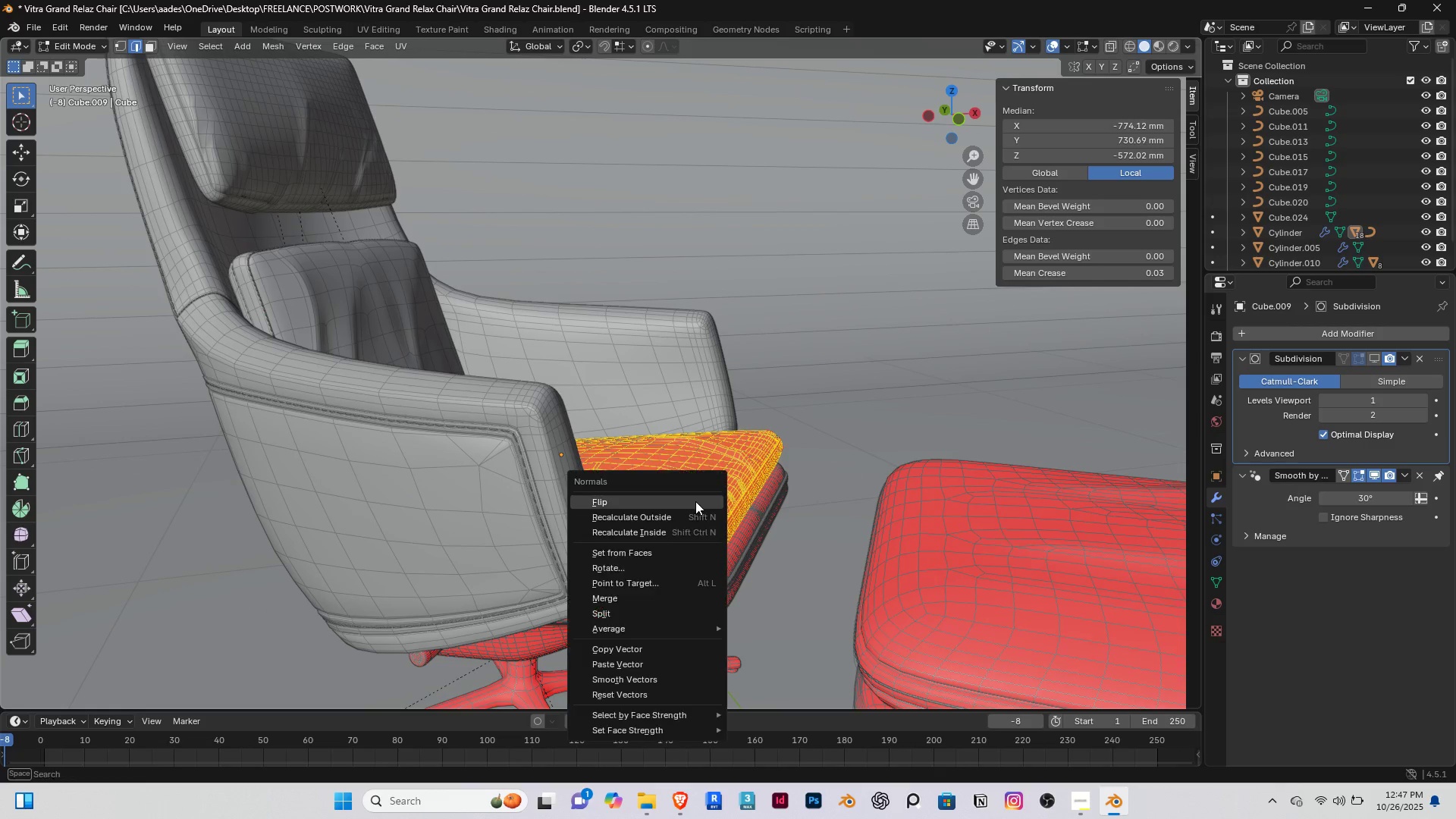 
key(Alt+N)
 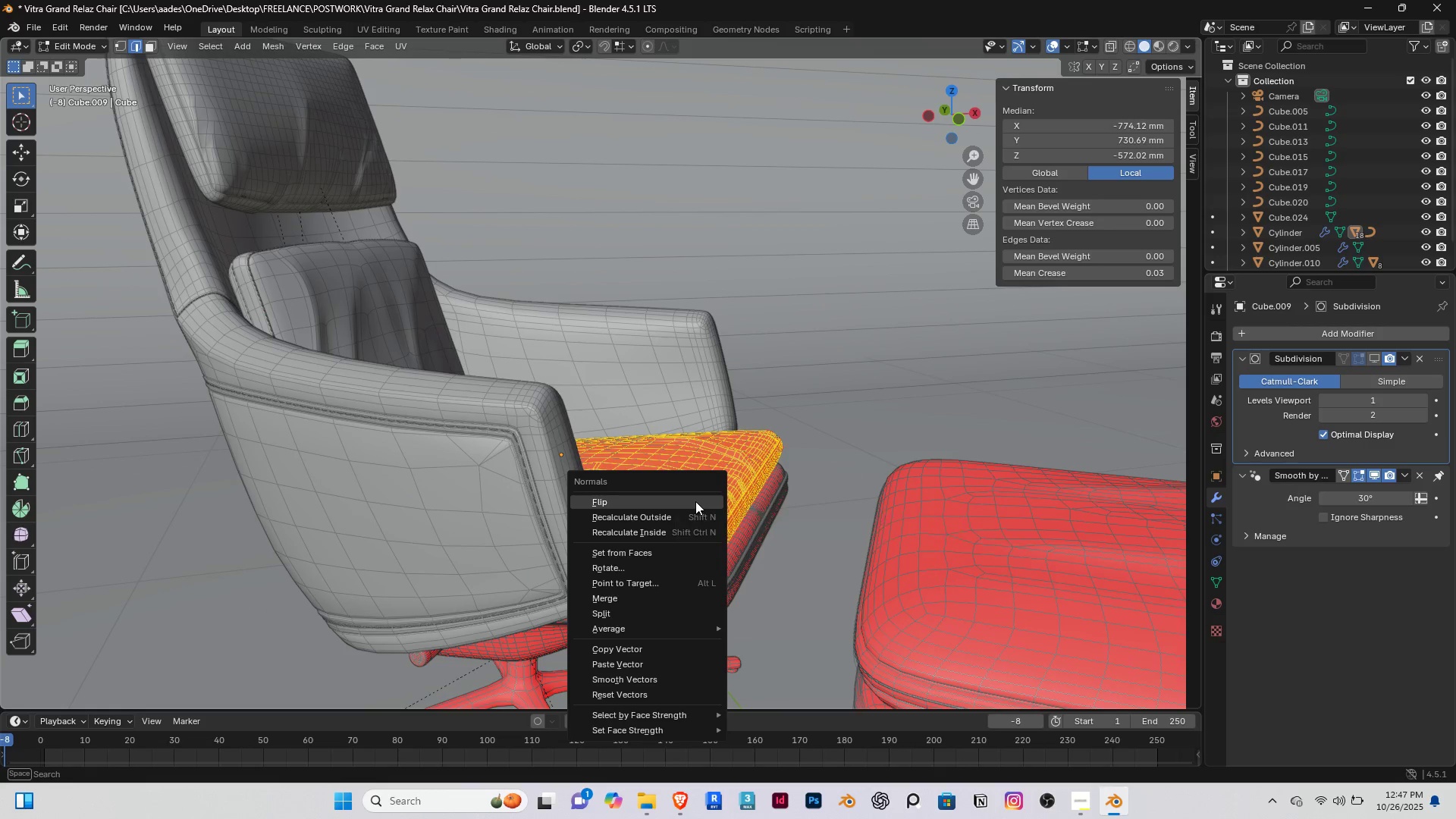 
left_click([695, 501])
 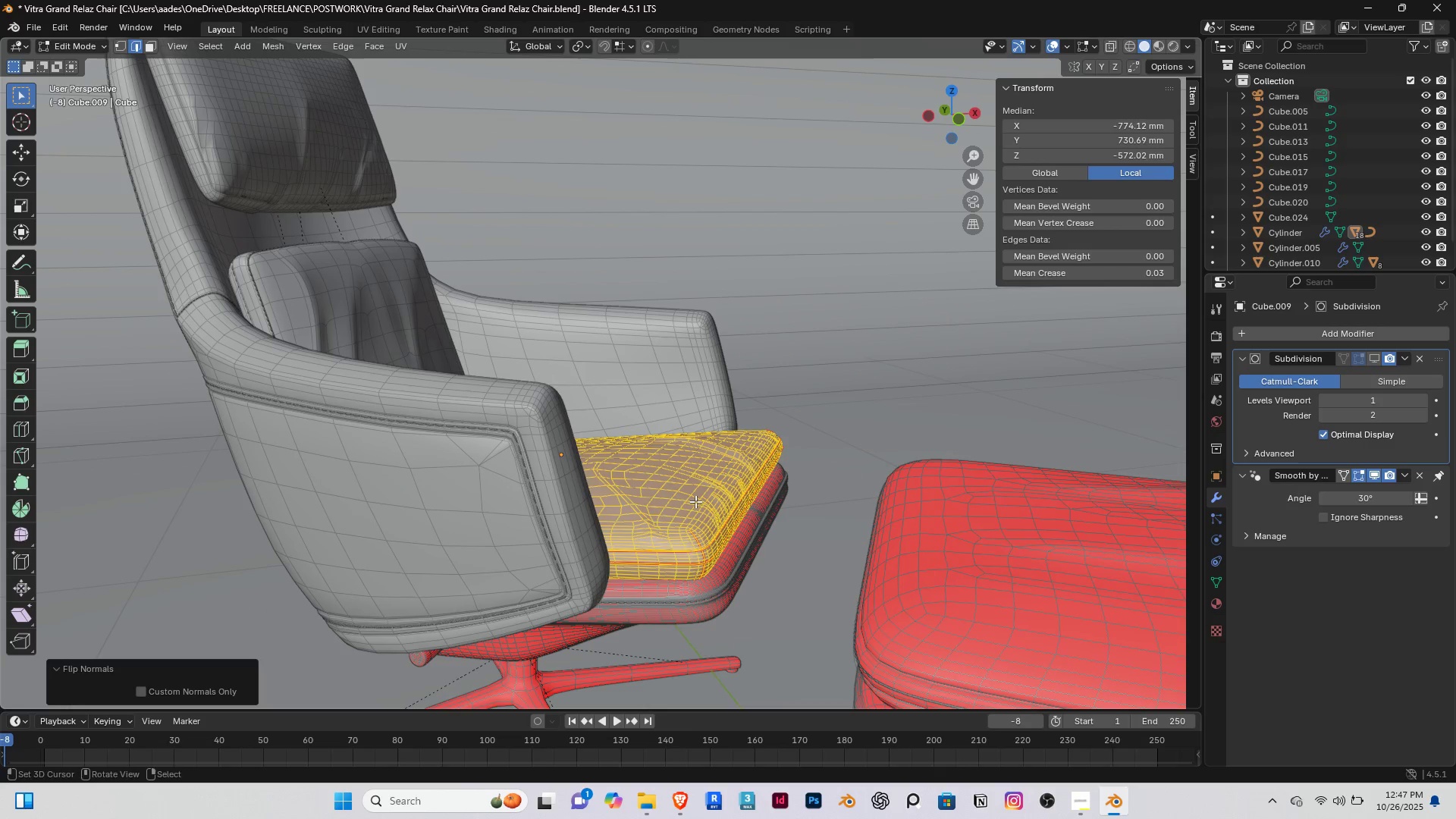 
key(Tab)
 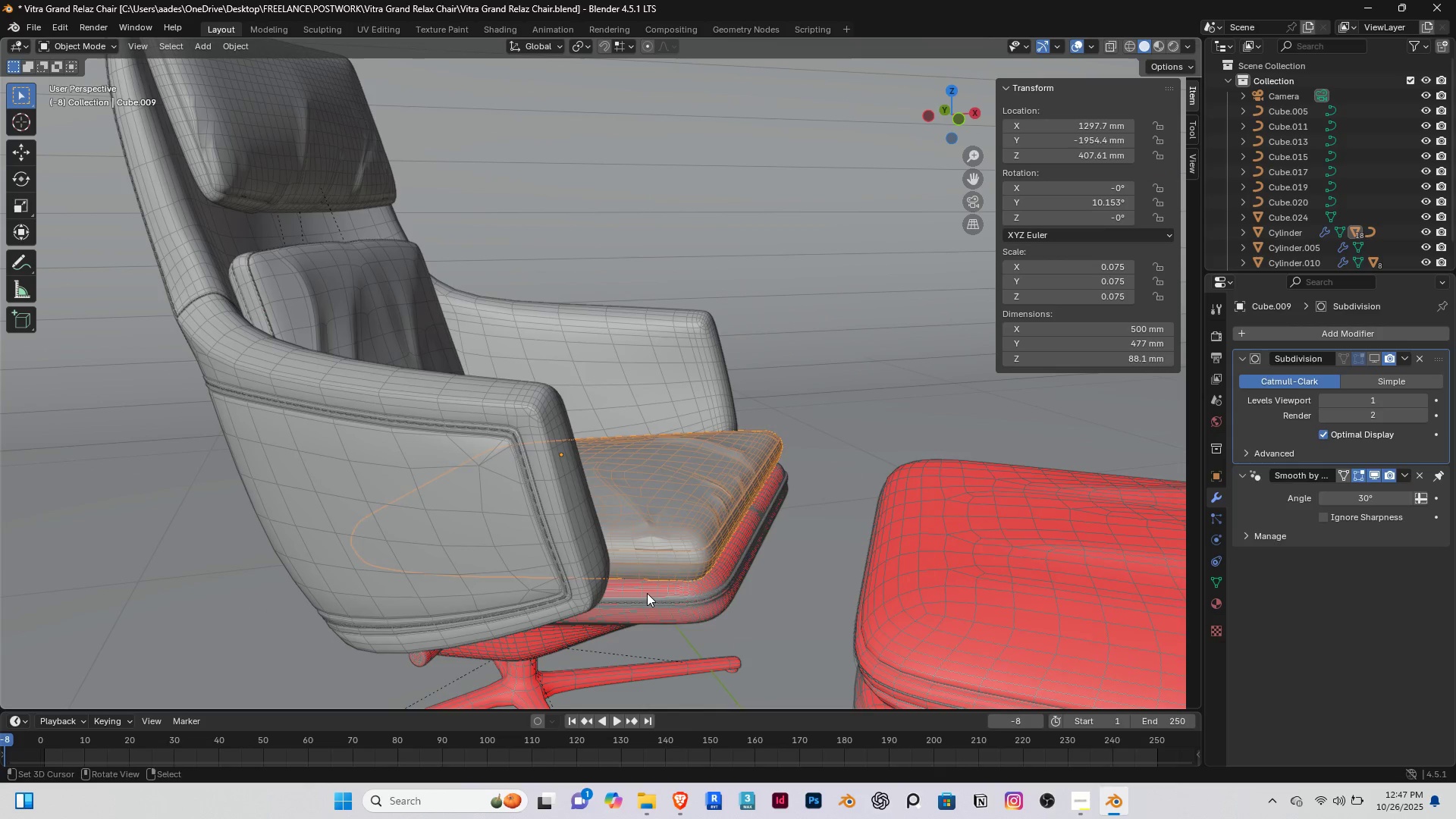 
right_click([646, 592])
 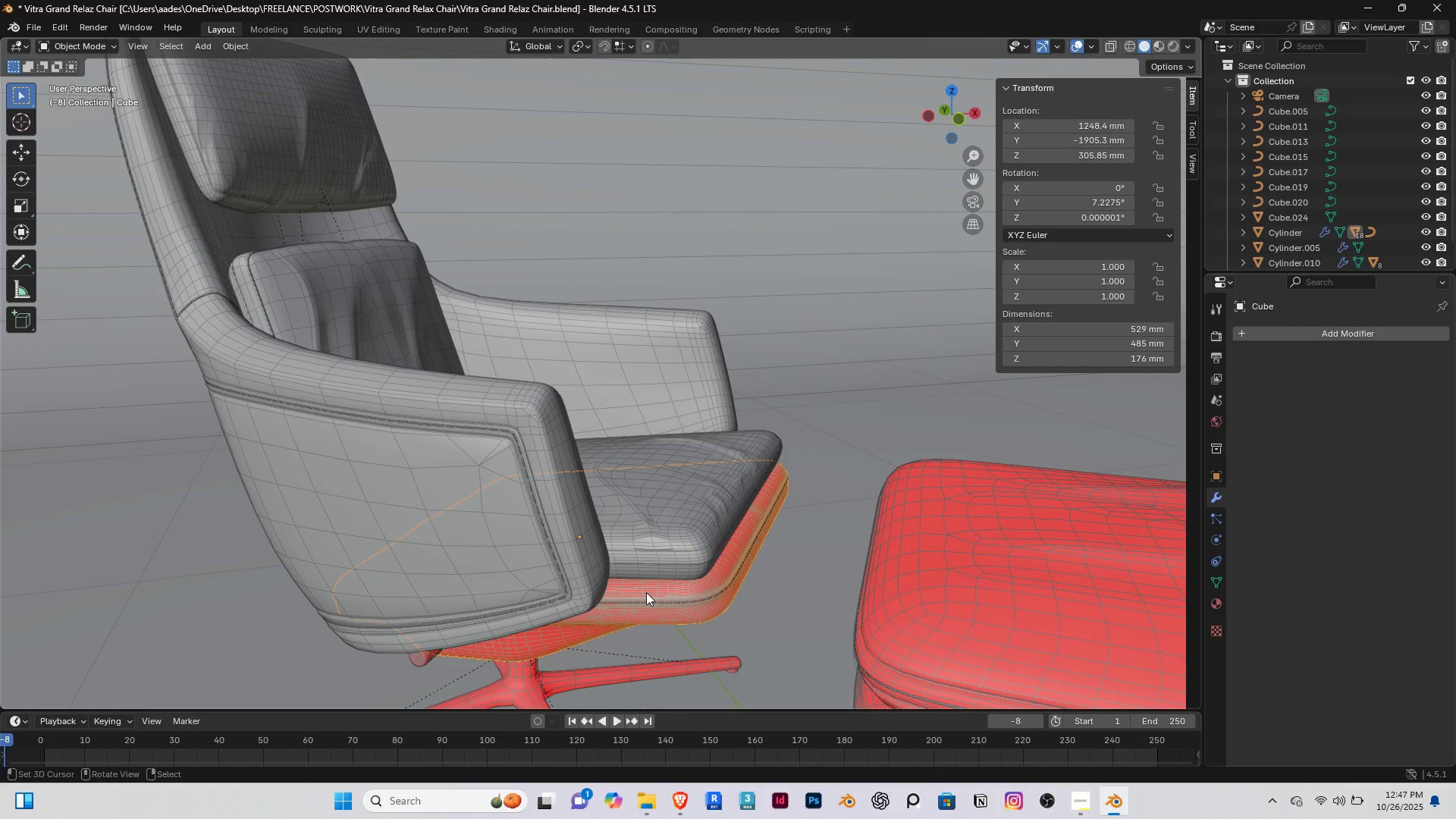 
key(Tab)
 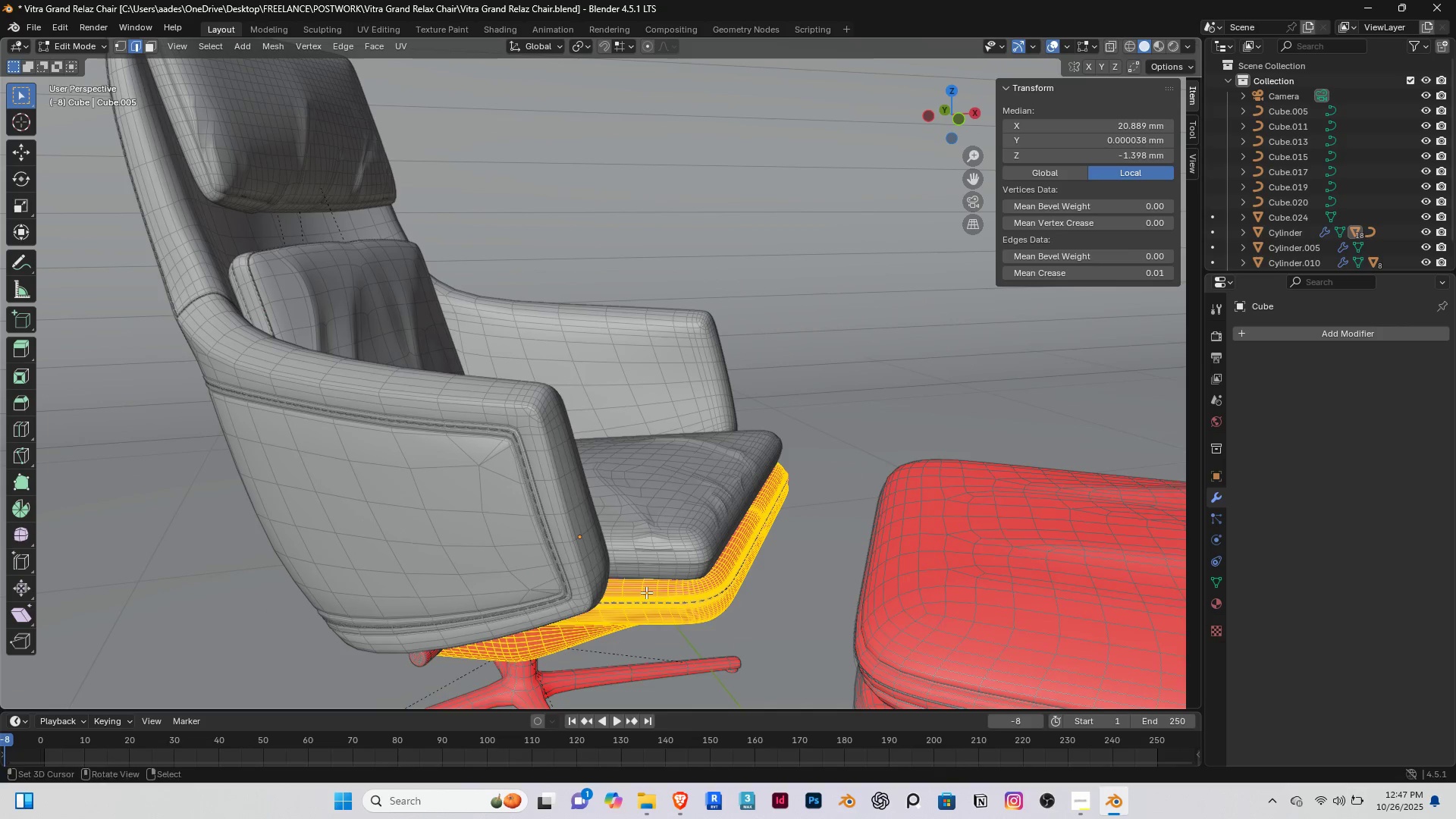 
key(Alt+AltLeft)
 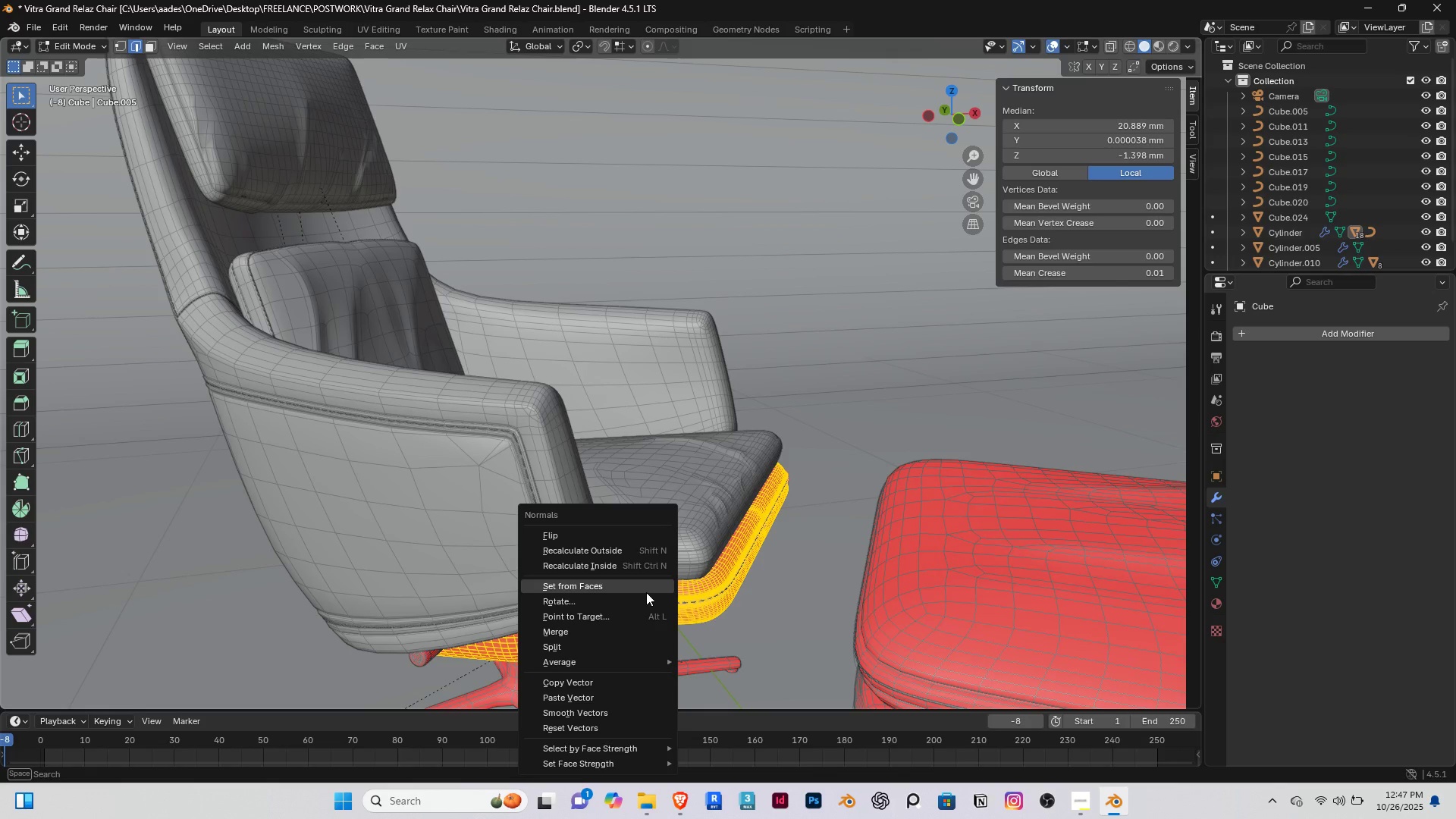 
key(Alt+N)
 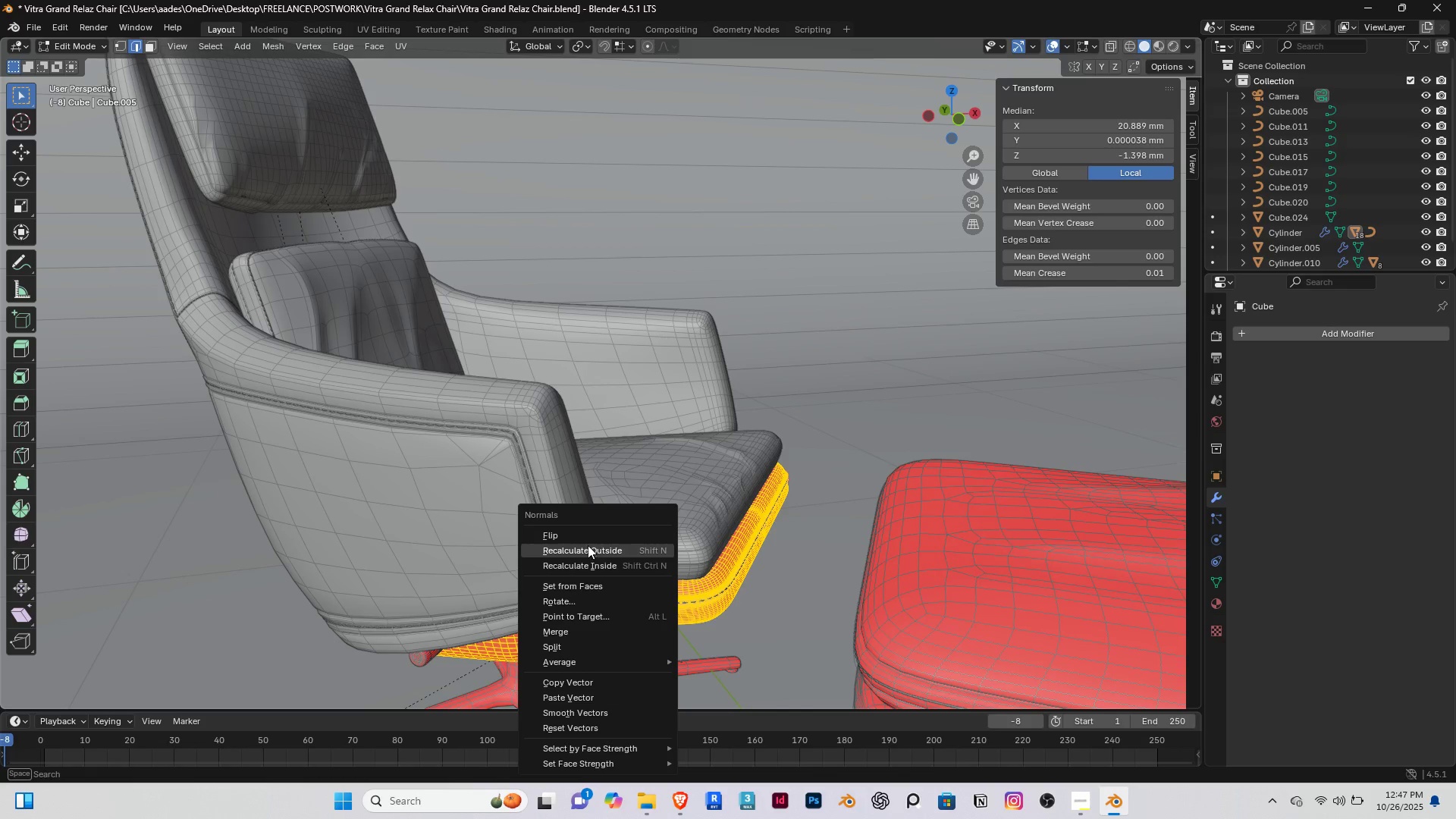 
left_click([583, 537])
 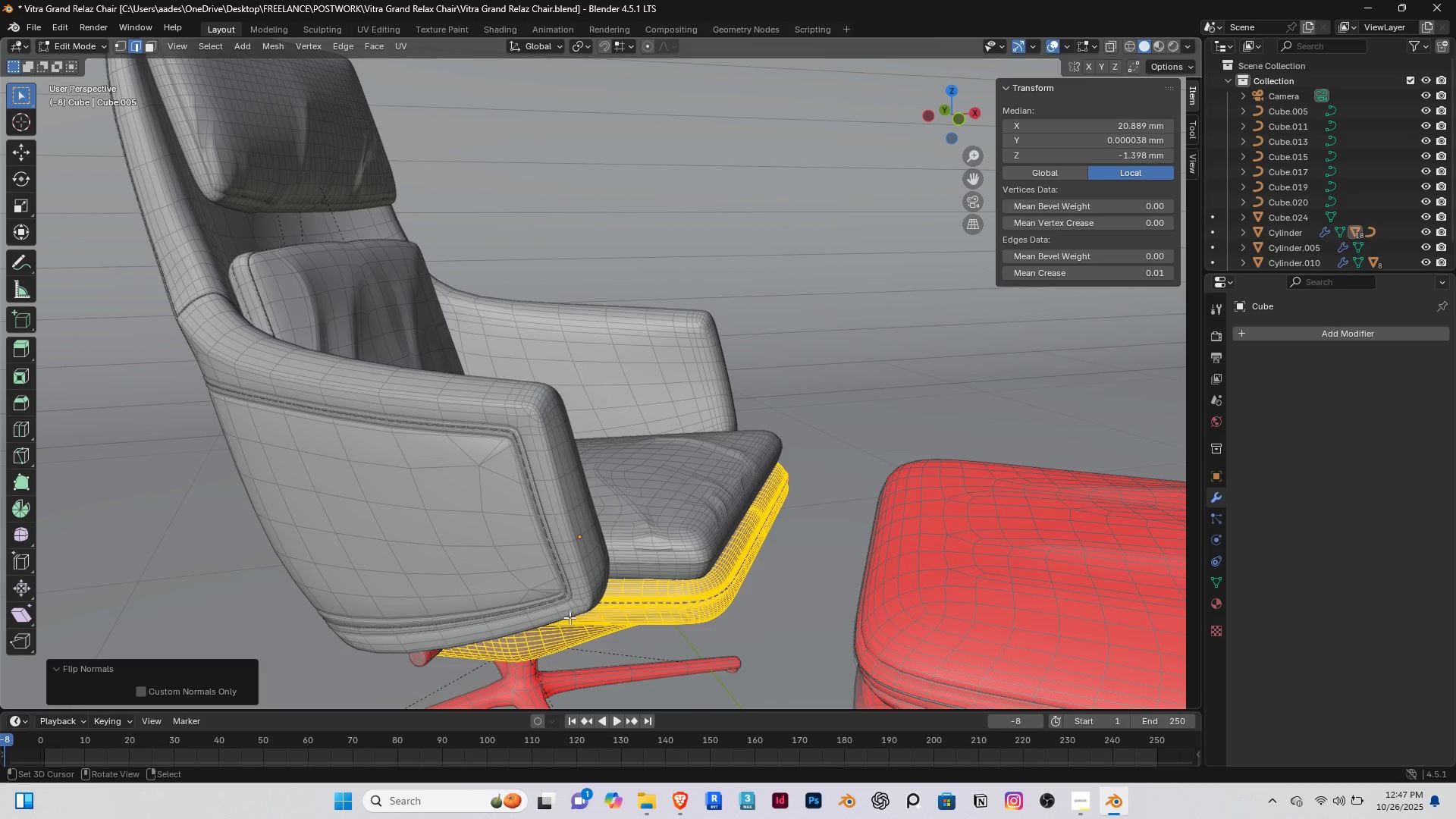 
hold_key(key=ShiftRight, duration=0.5)
 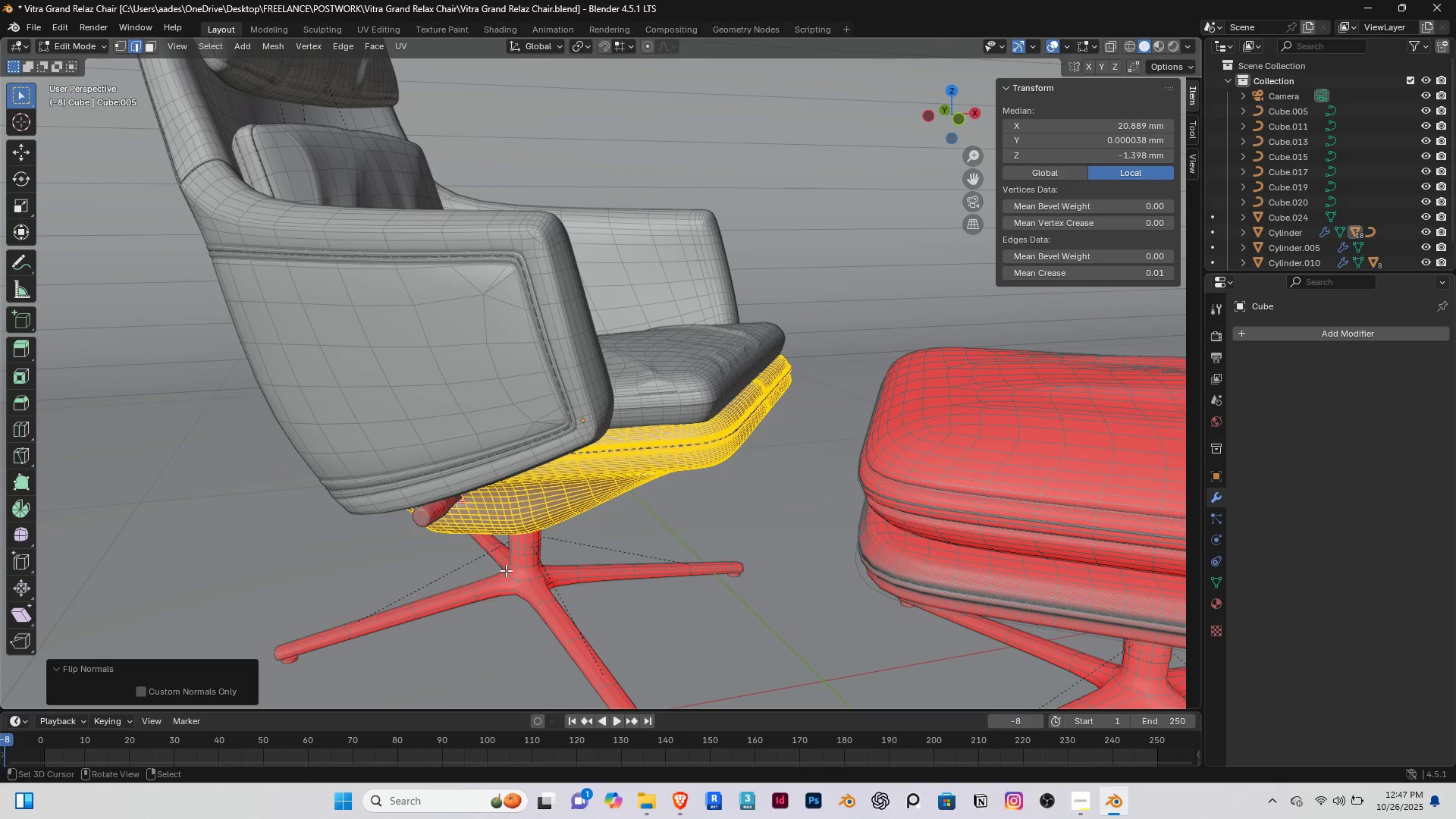 
right_click([506, 570])
 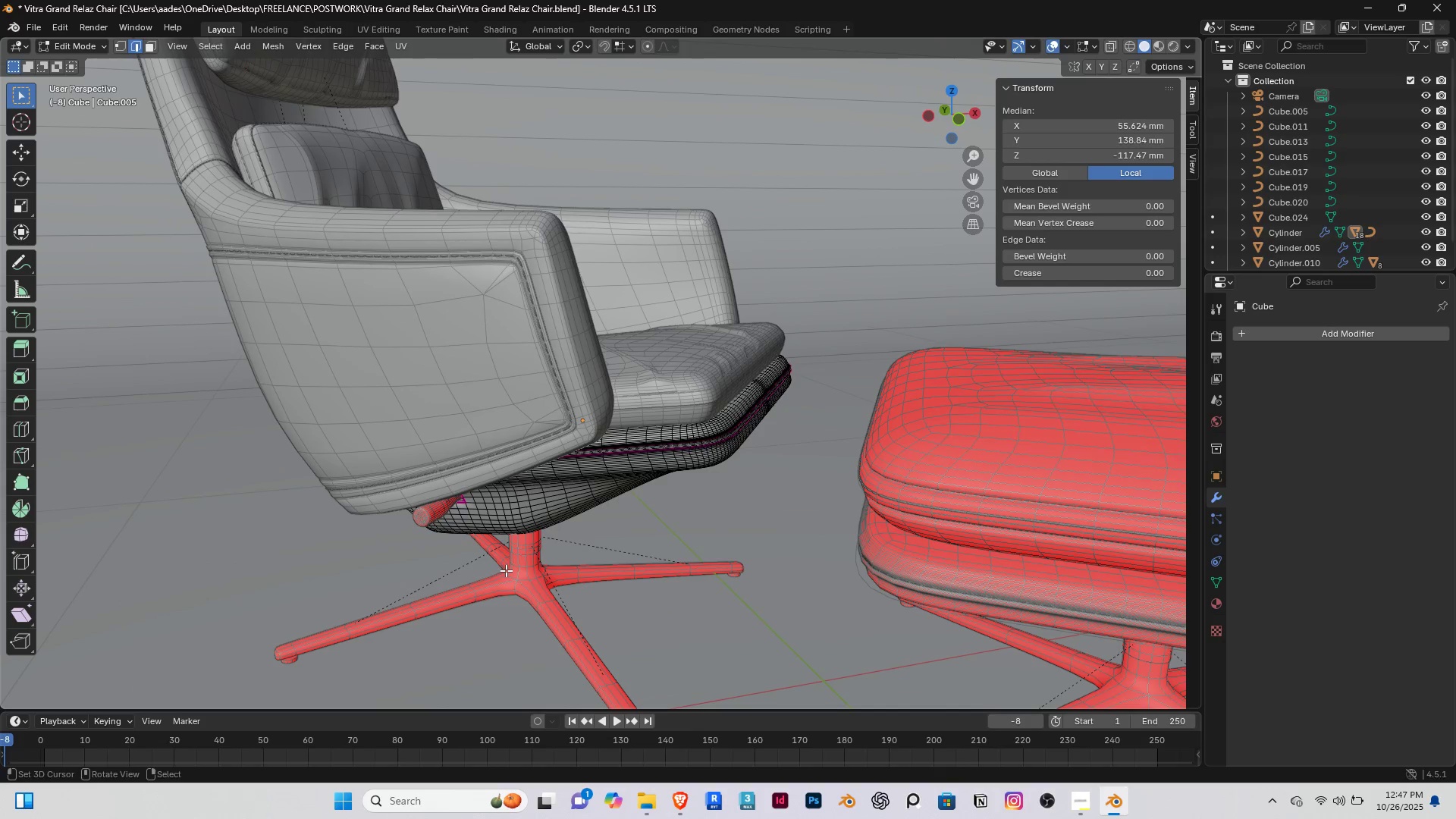 
key(Tab)
 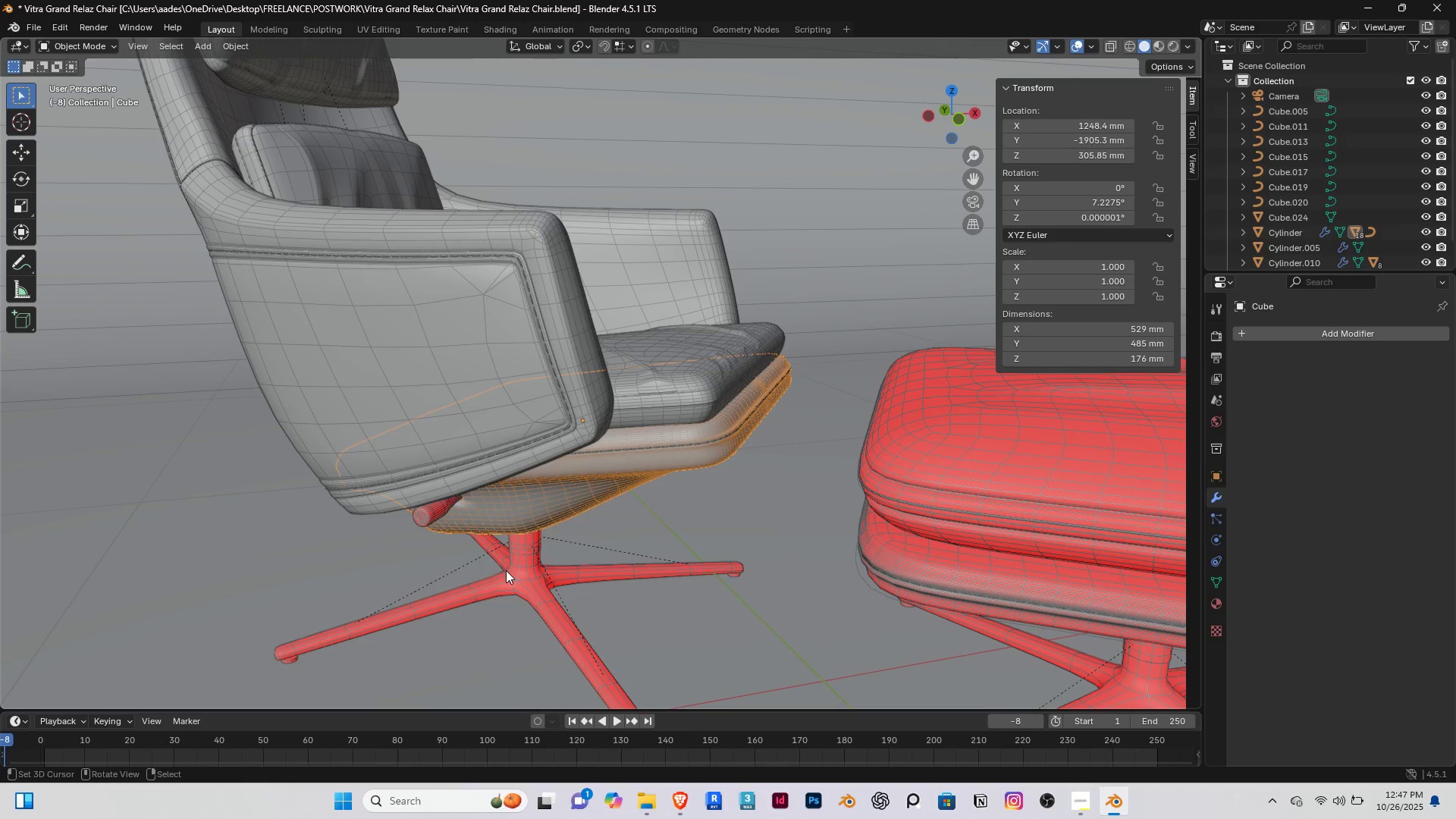 
right_click([506, 570])
 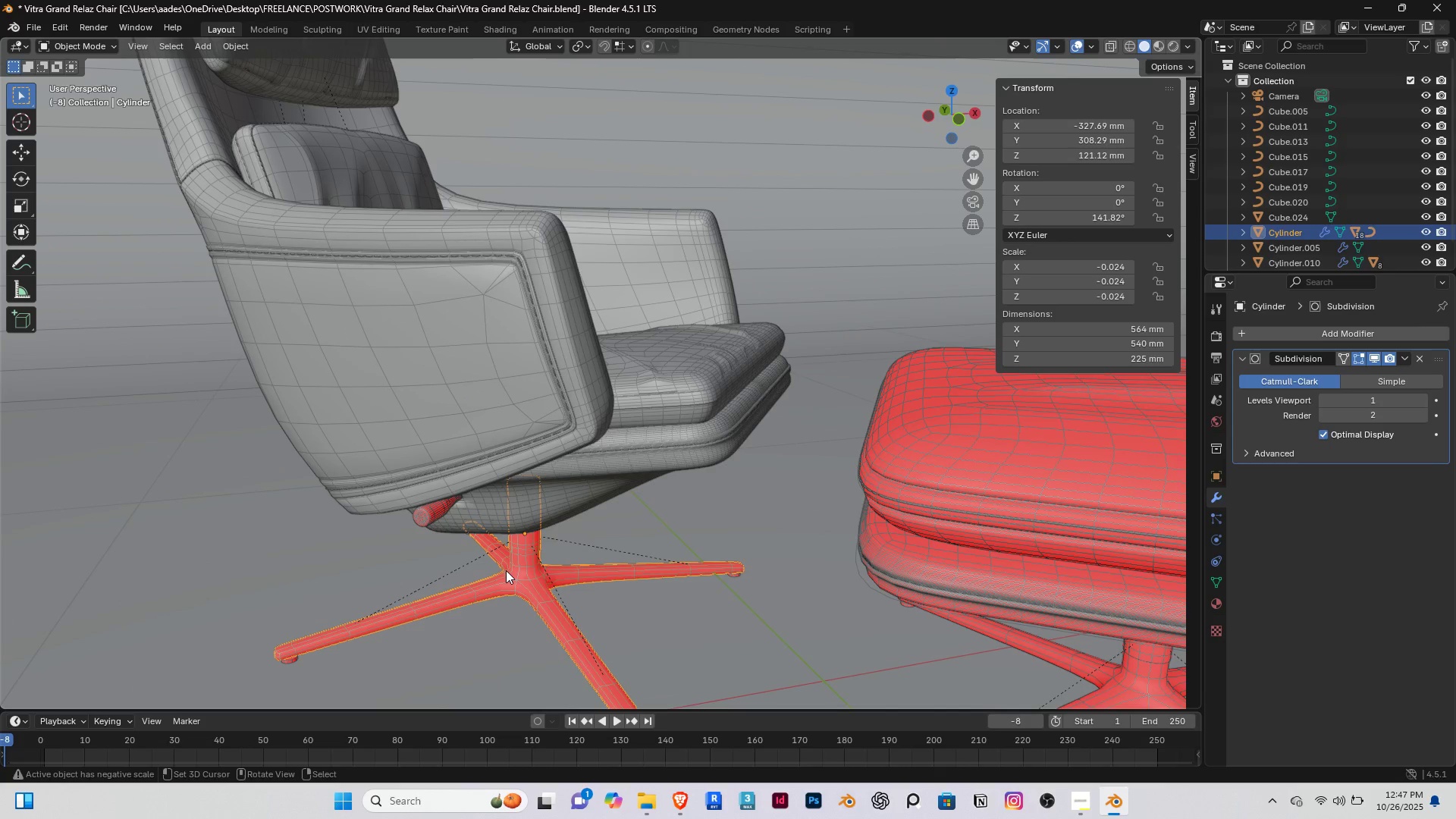 
key(Tab)
 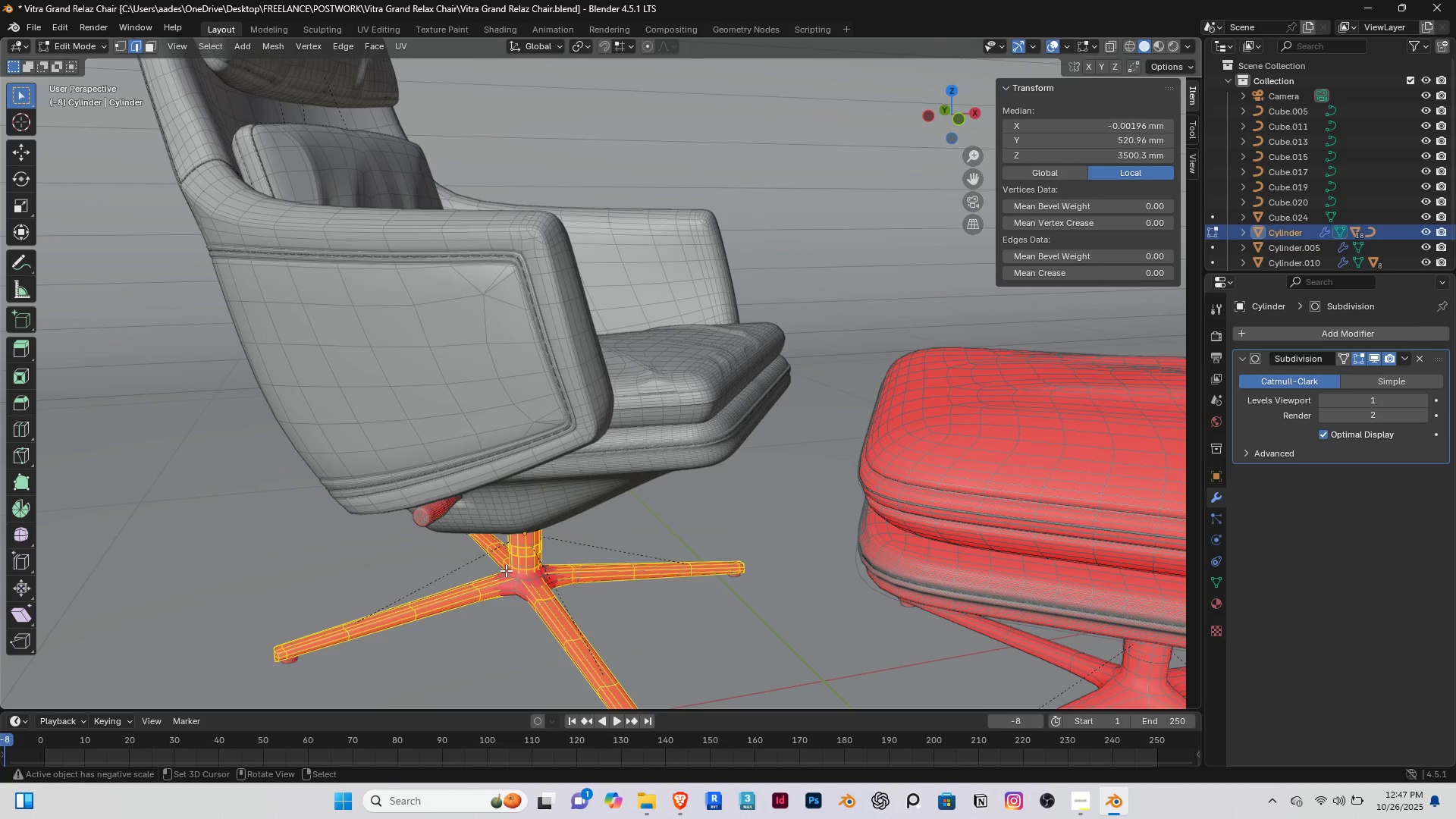 
key(Alt+AltLeft)
 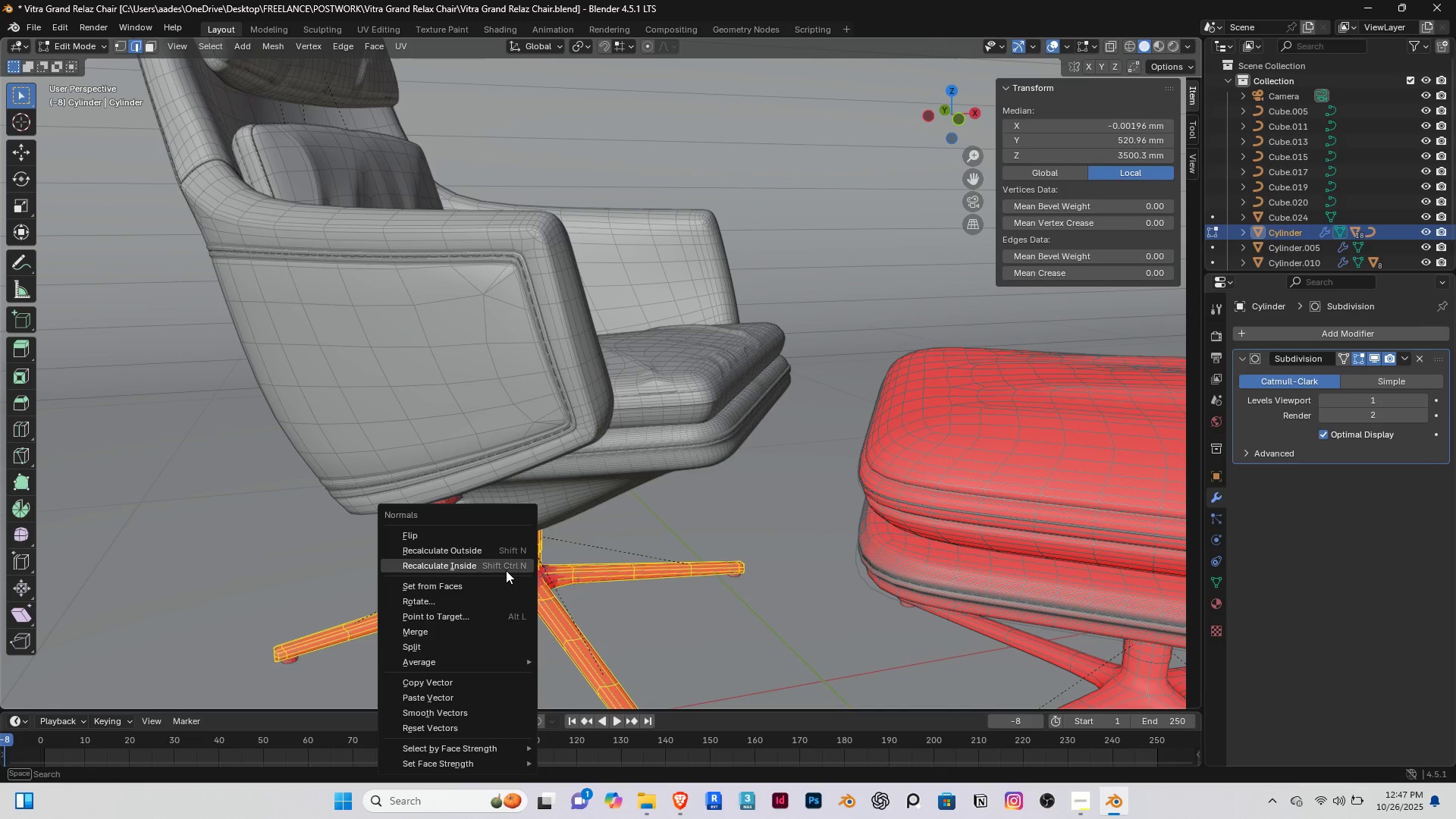 
key(Alt+N)
 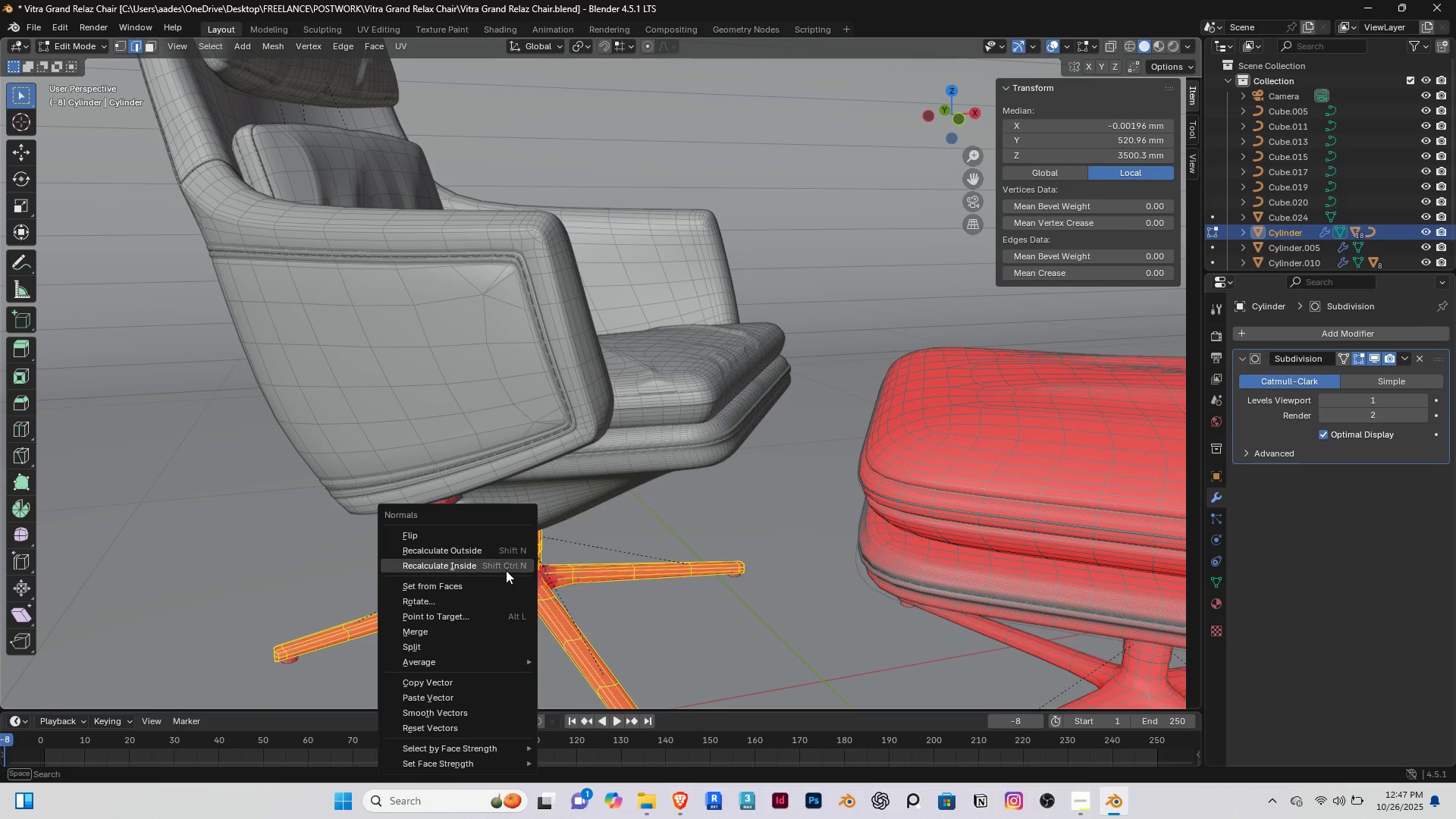 
left_click([506, 570])
 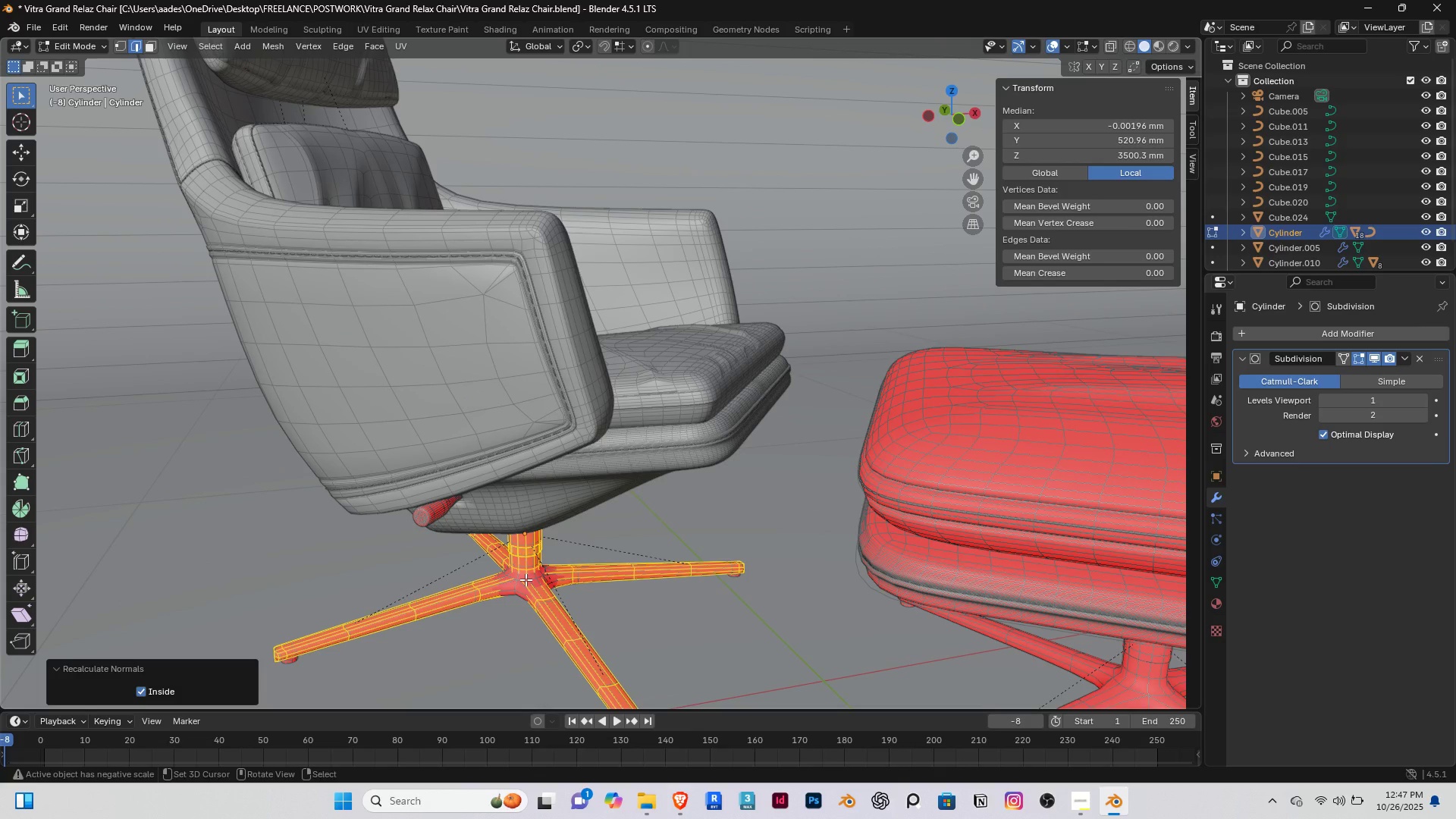 
key(Alt+AltLeft)
 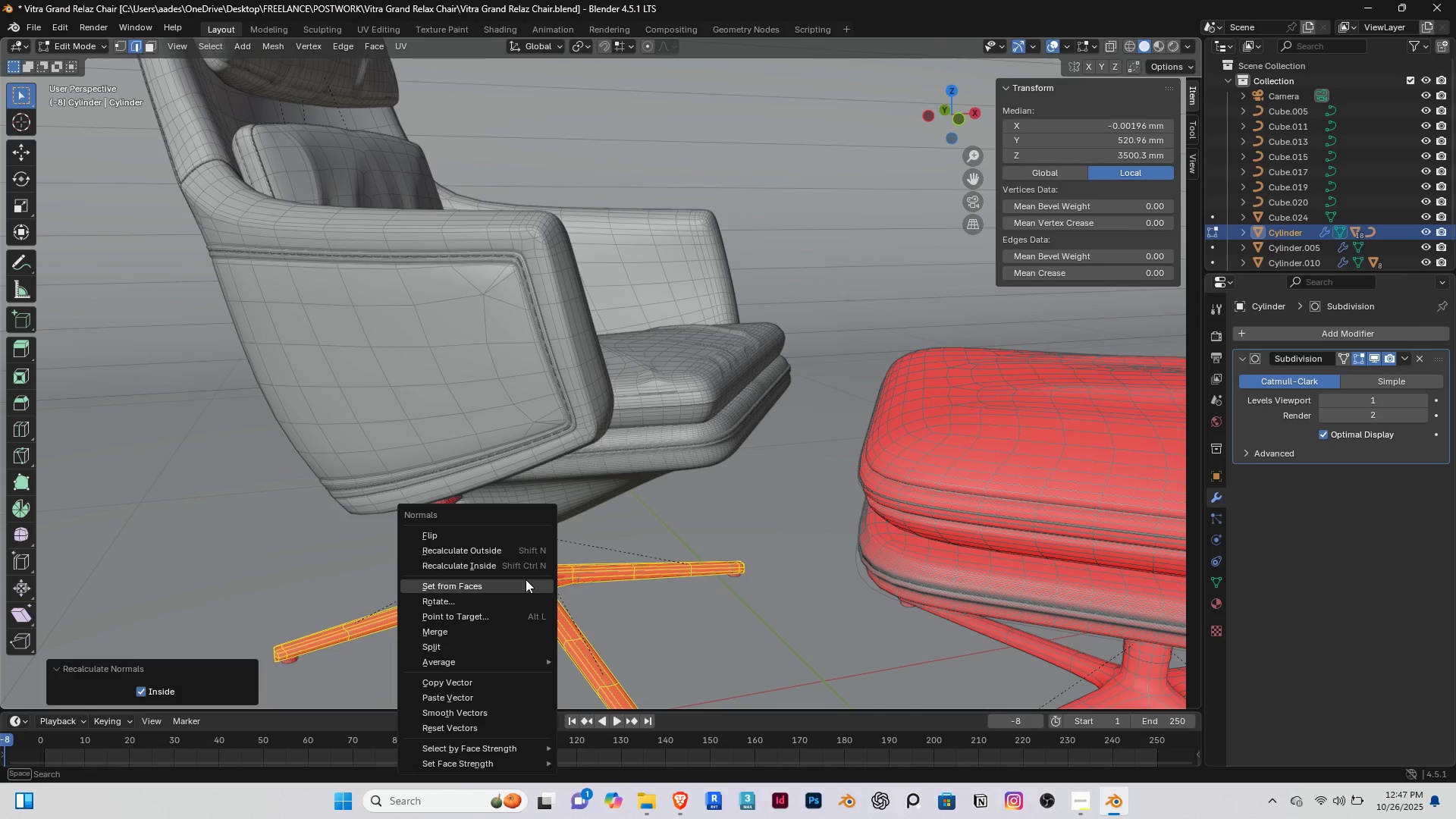 
key(Alt+N)
 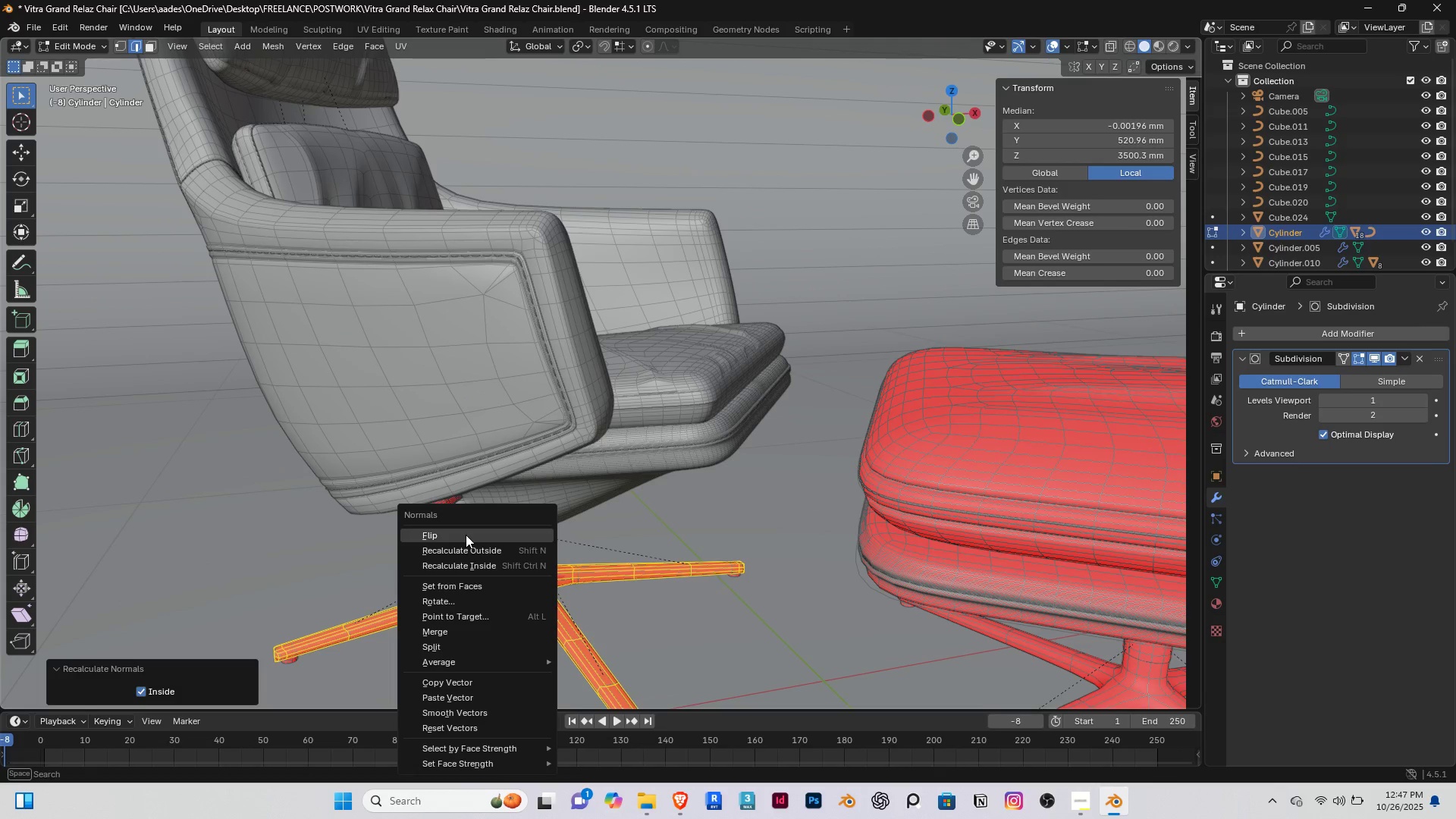 
left_click([466, 535])
 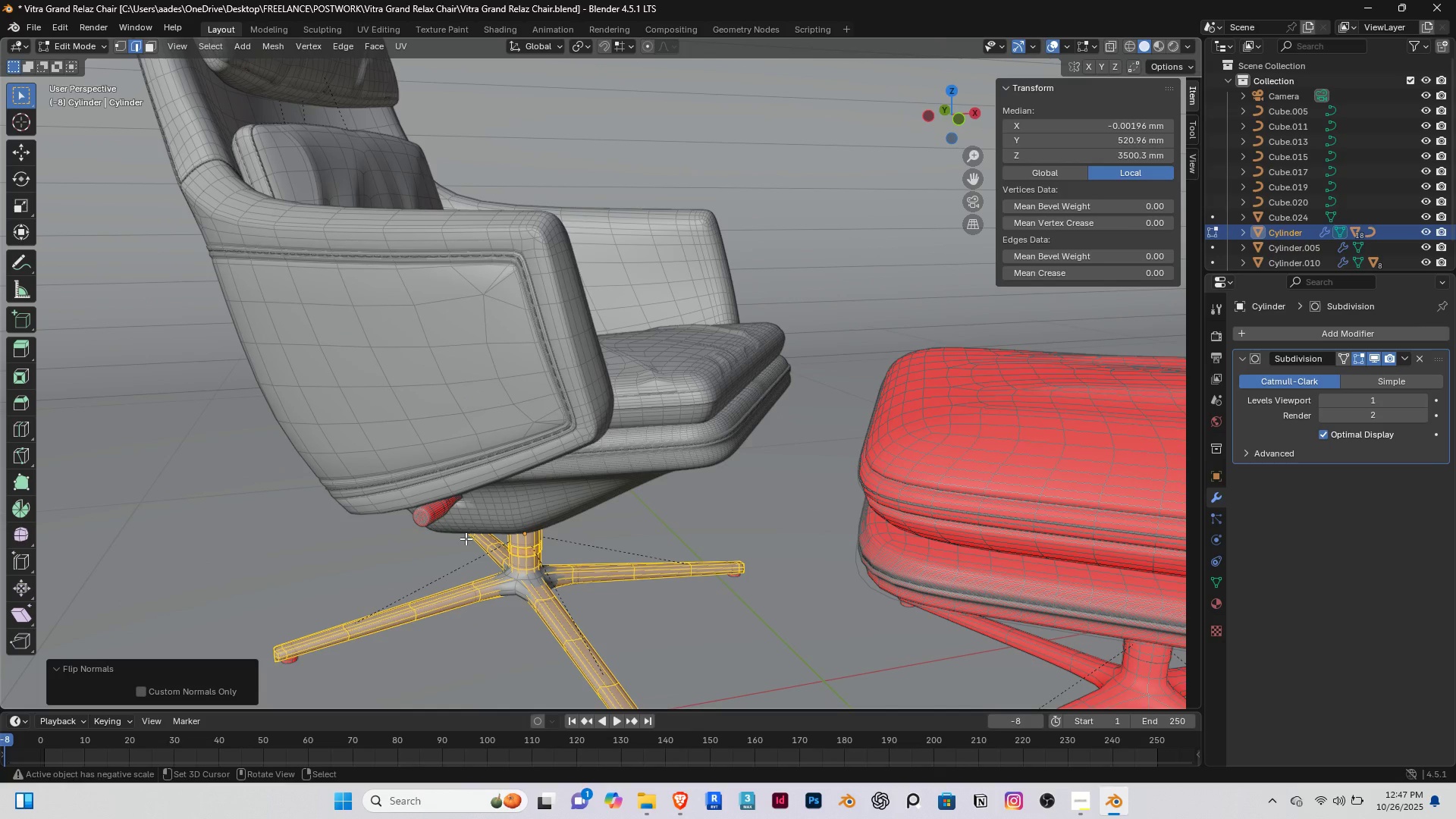 
key(Tab)
 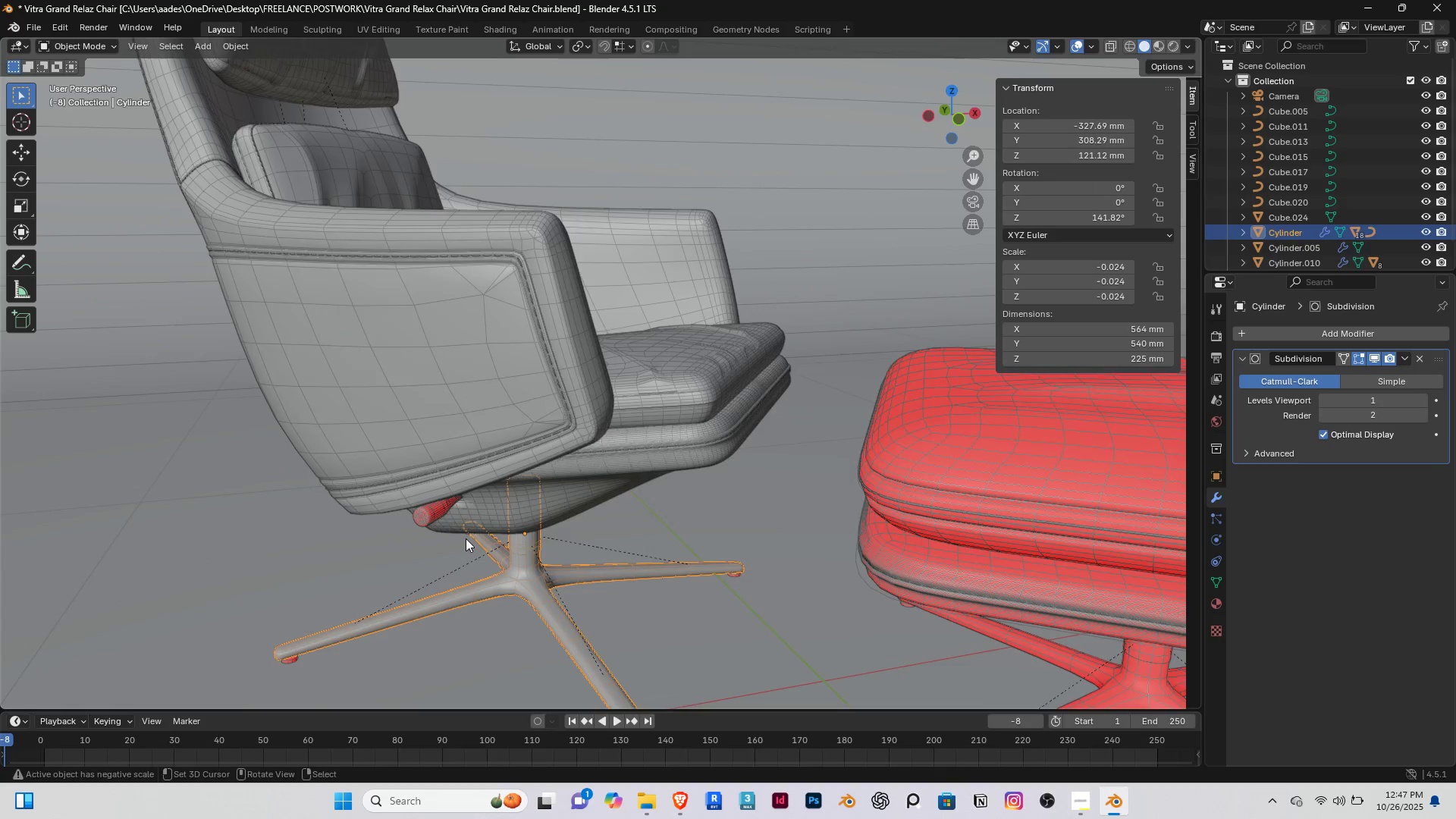 
scroll: coordinate [466, 538], scroll_direction: up, amount: 1.0
 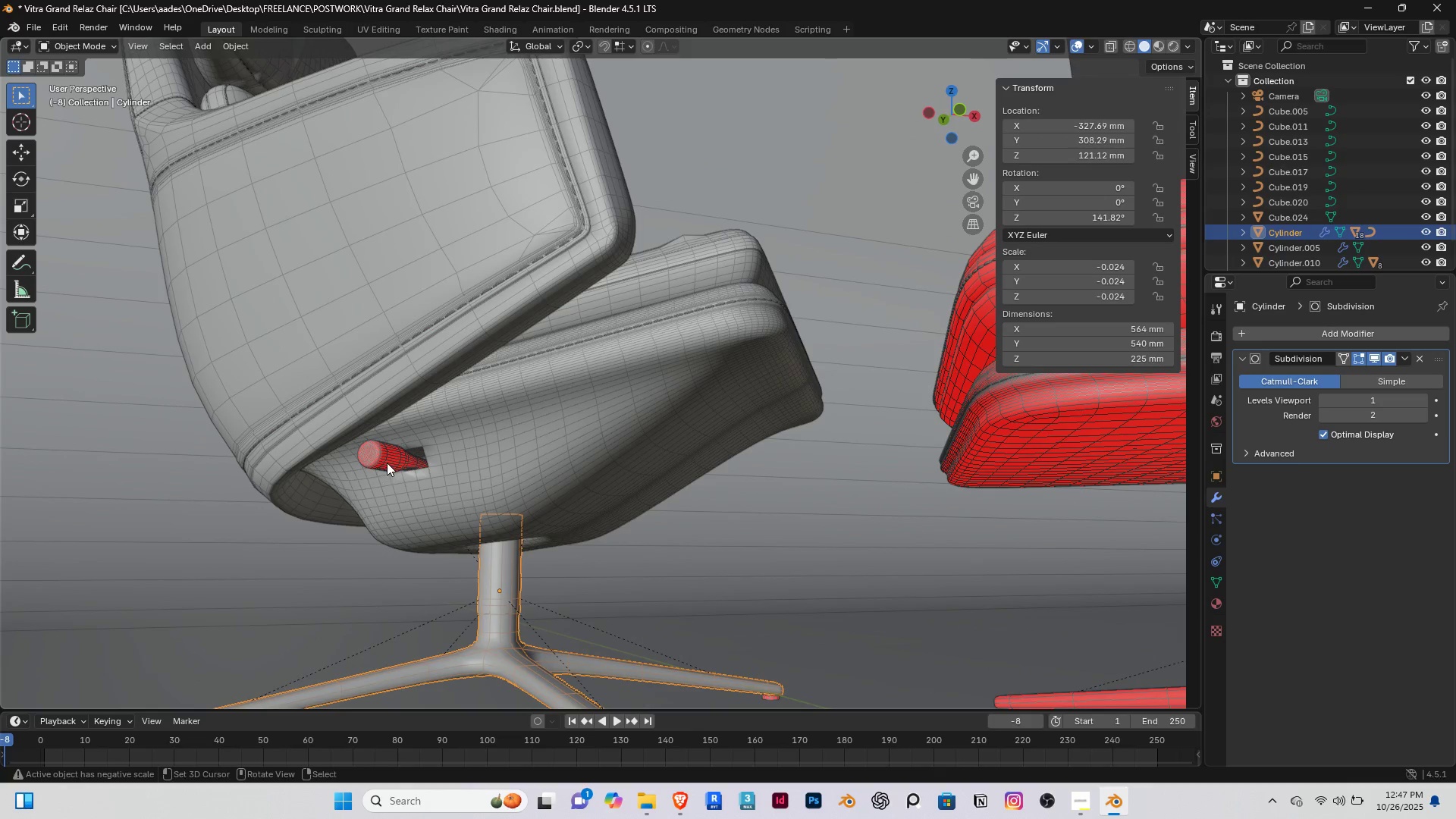 
right_click([387, 463])
 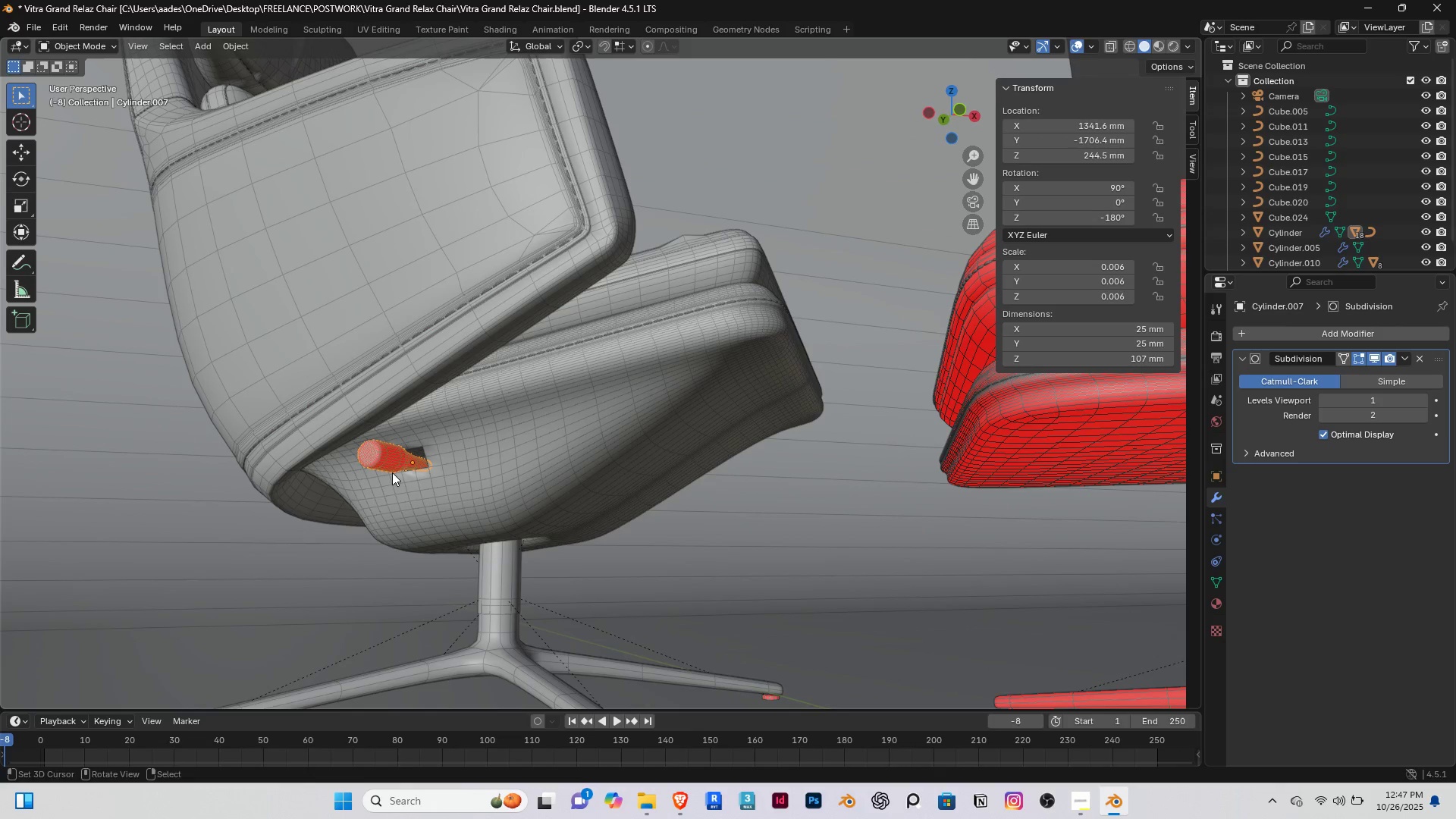 
key(Tab)
 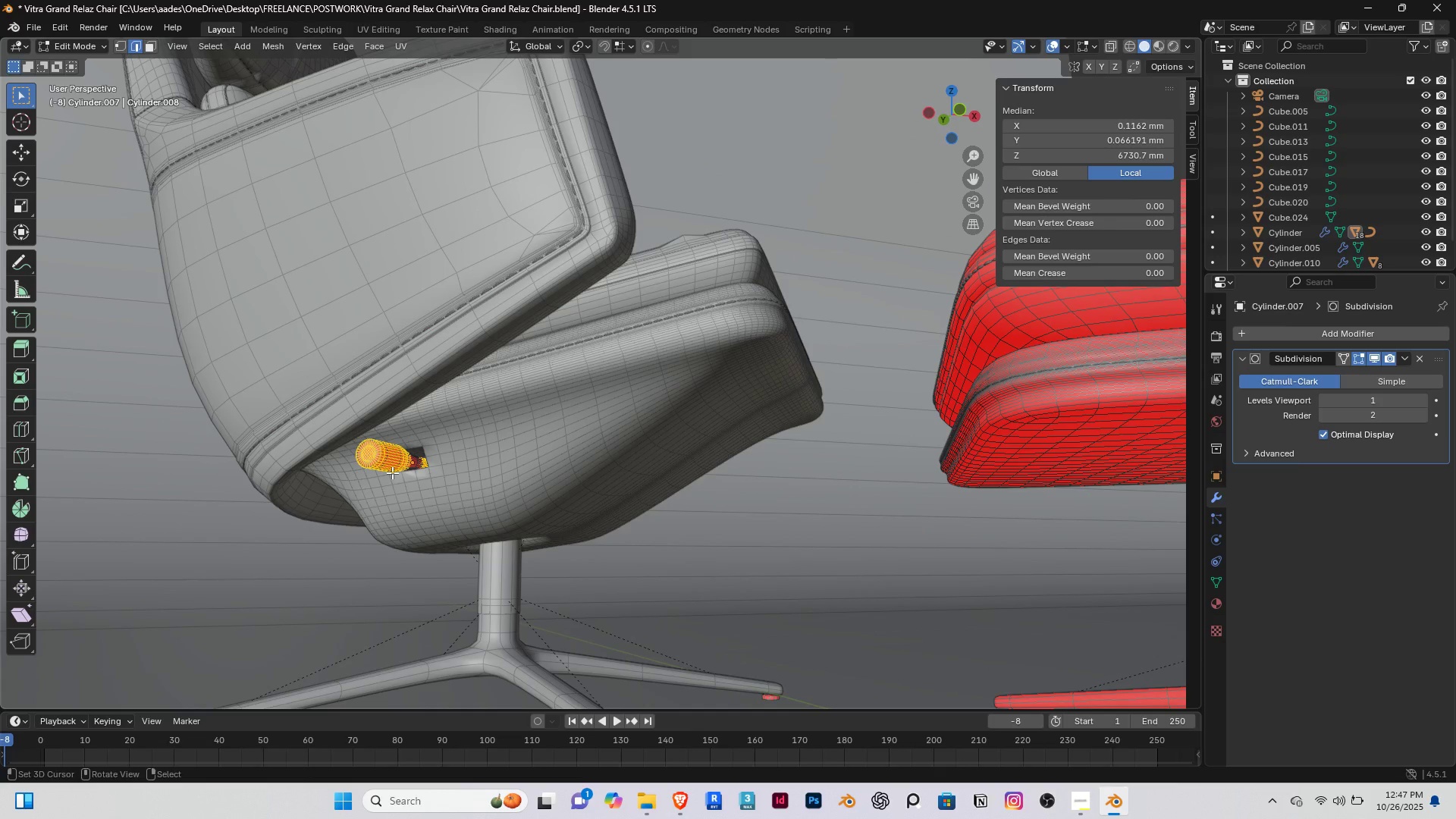 
key(Alt+AltLeft)
 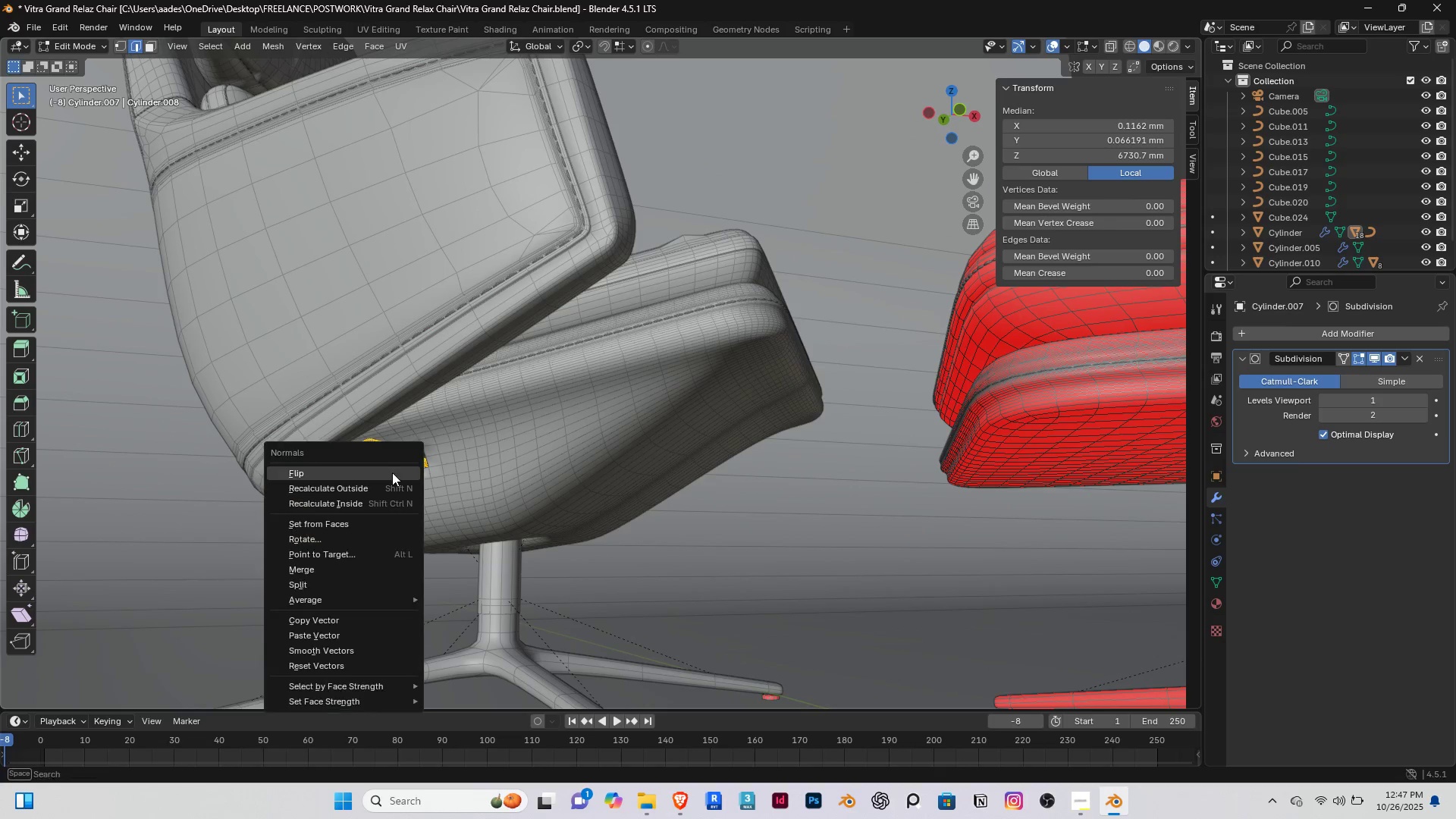 
key(Alt+N)
 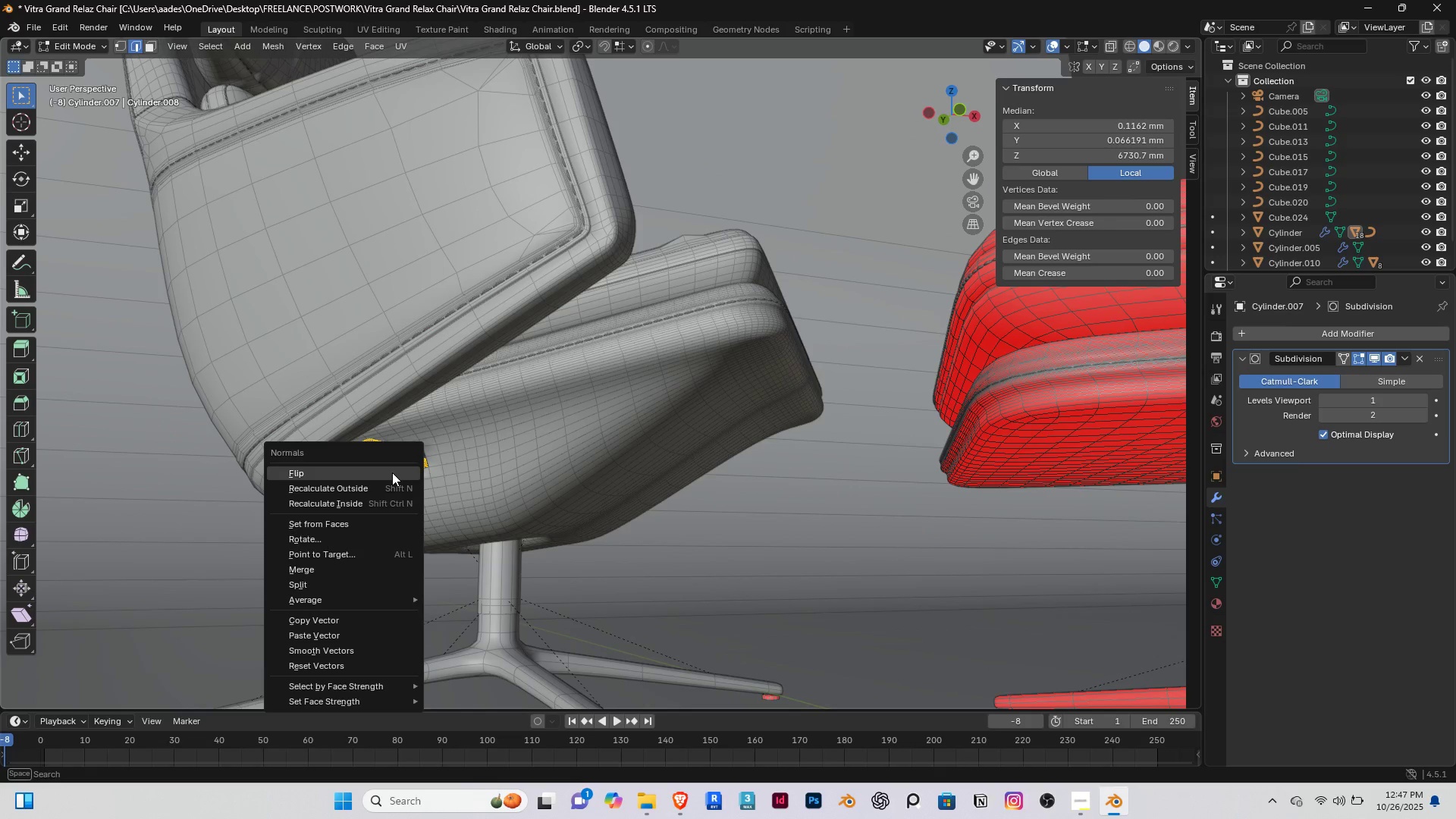 
left_click([392, 472])
 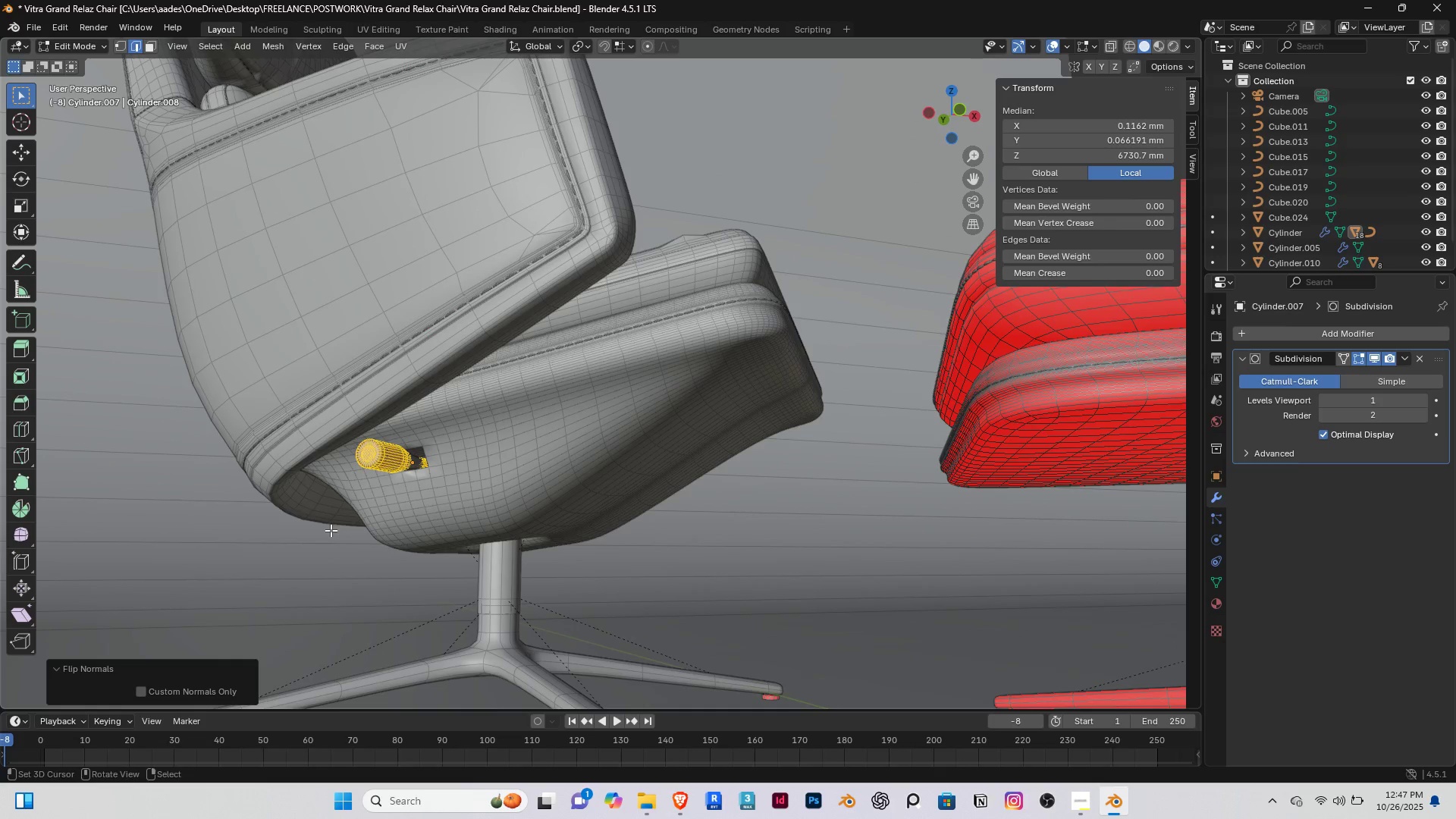 
scroll: coordinate [331, 530], scroll_direction: down, amount: 5.0
 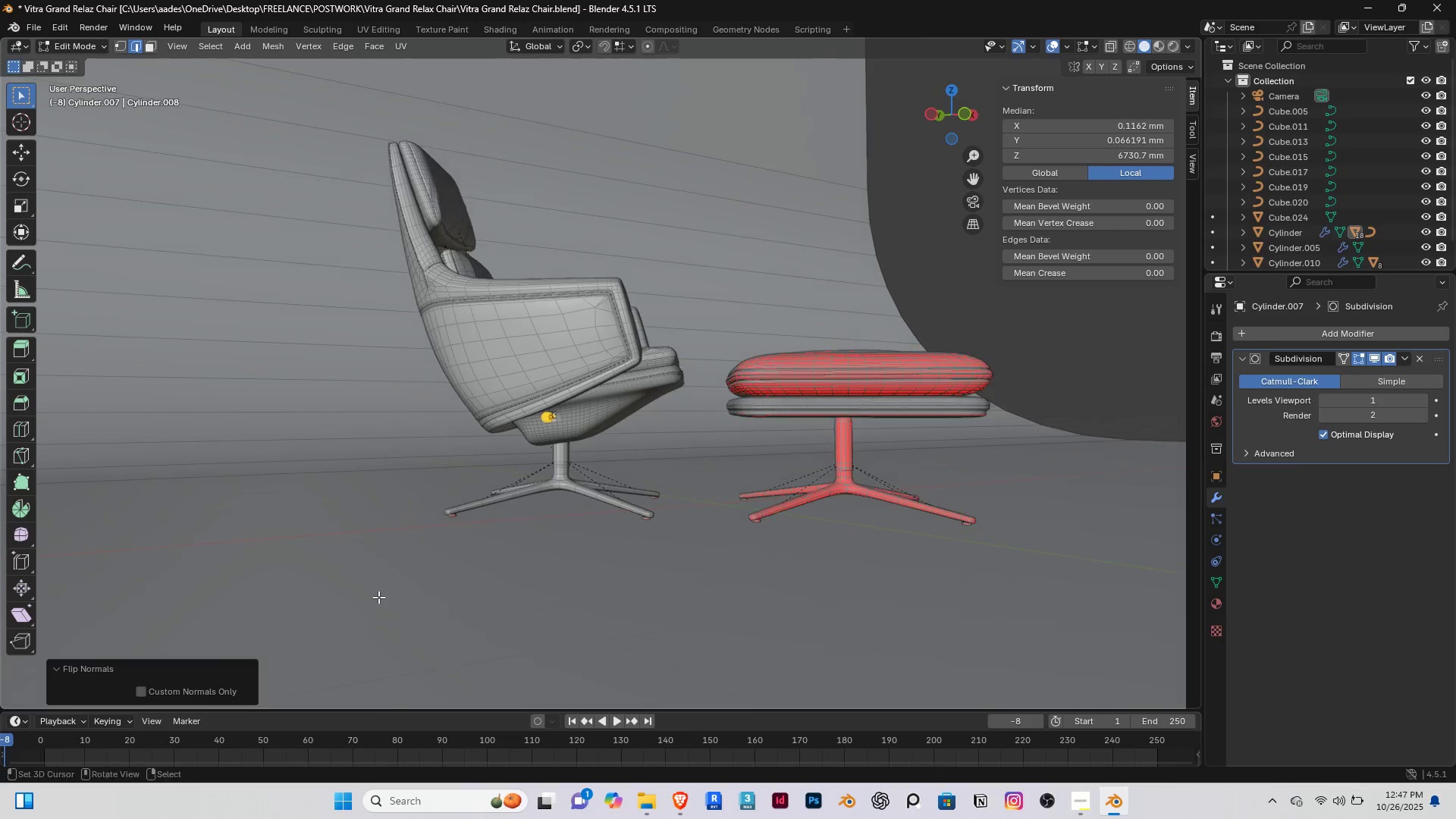 
scroll: coordinate [453, 551], scroll_direction: up, amount: 4.0
 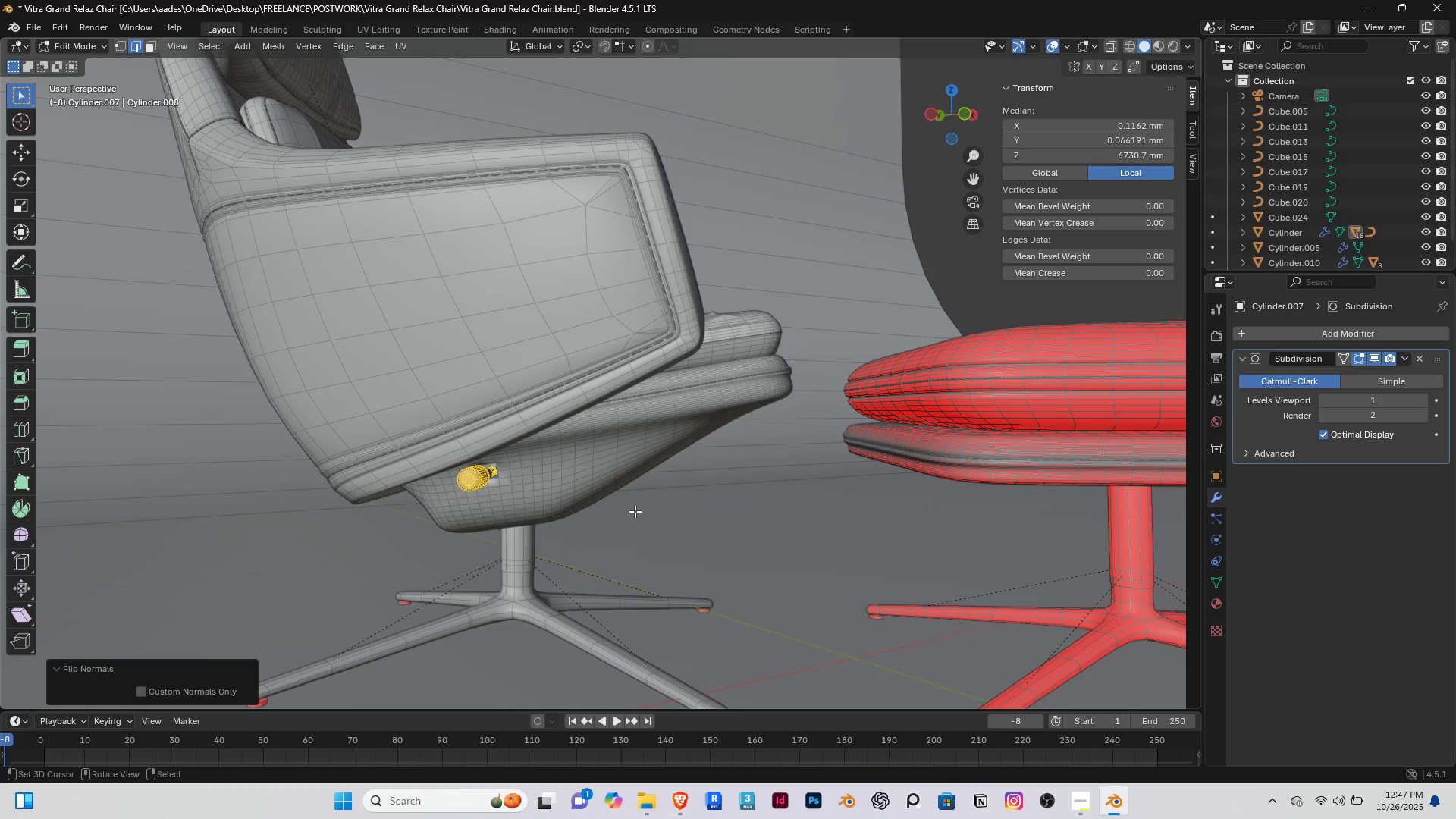 
scroll: coordinate [647, 526], scroll_direction: down, amount: 3.0
 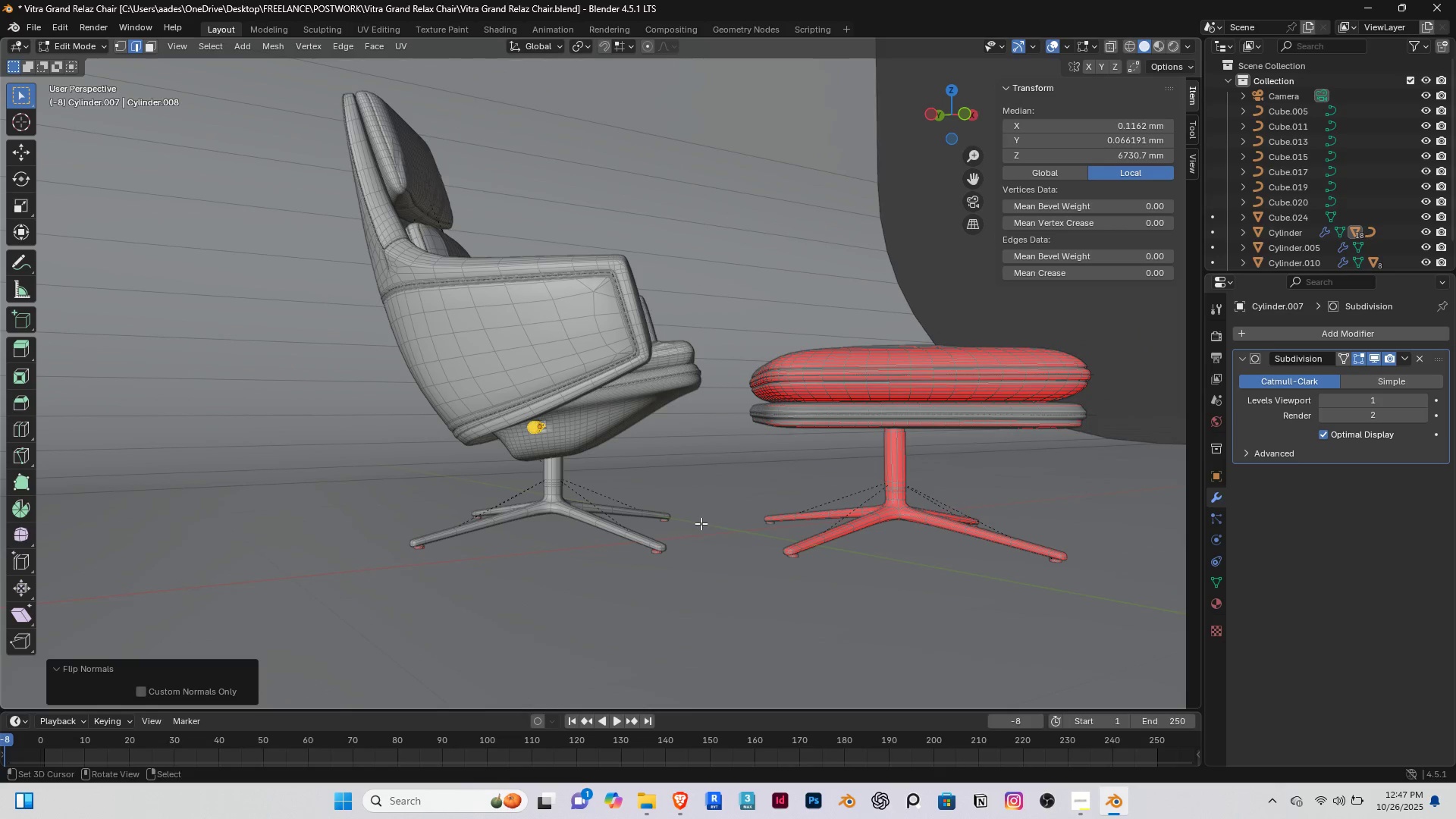 
right_click([701, 523])
 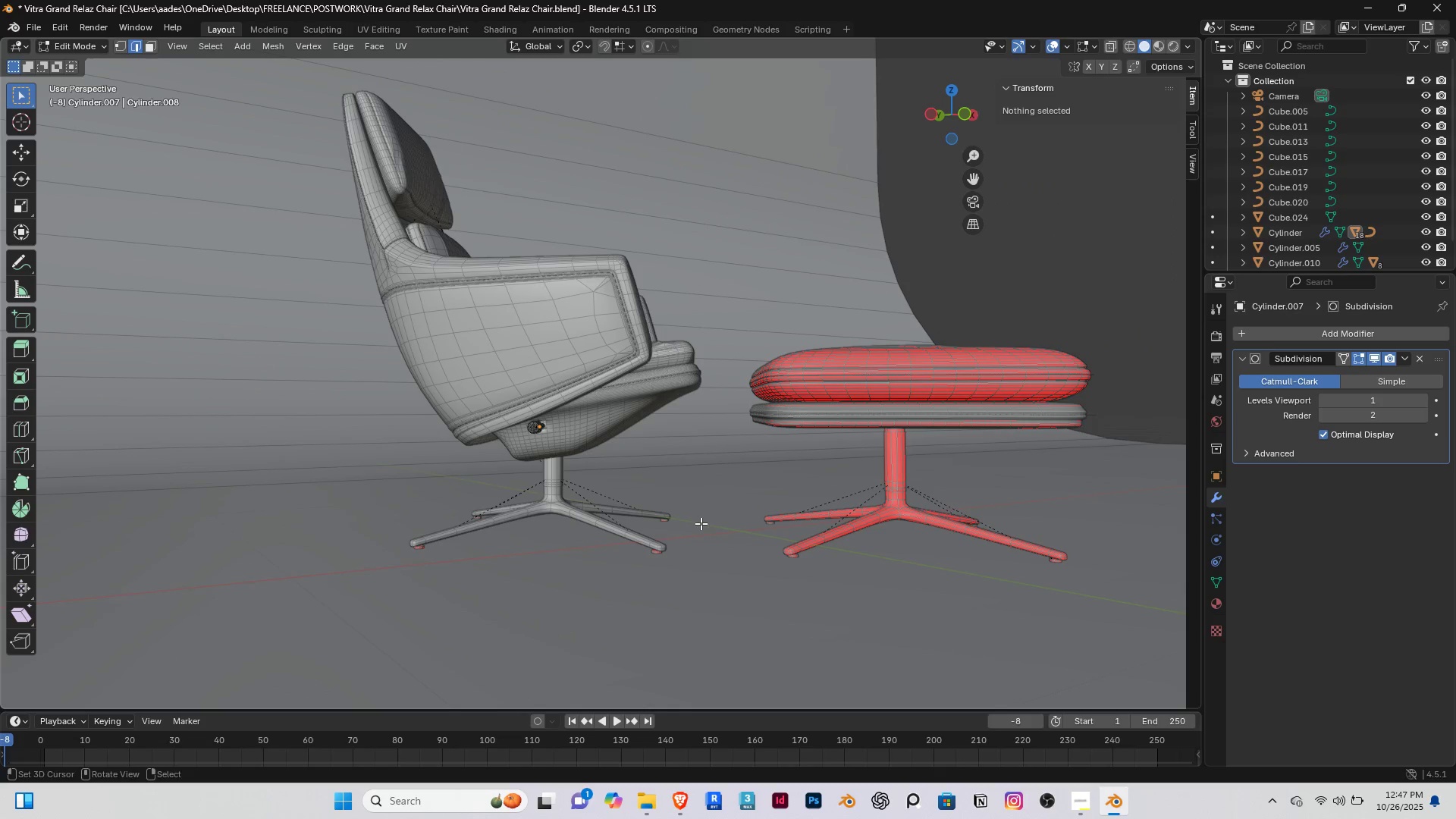 
key(Tab)
 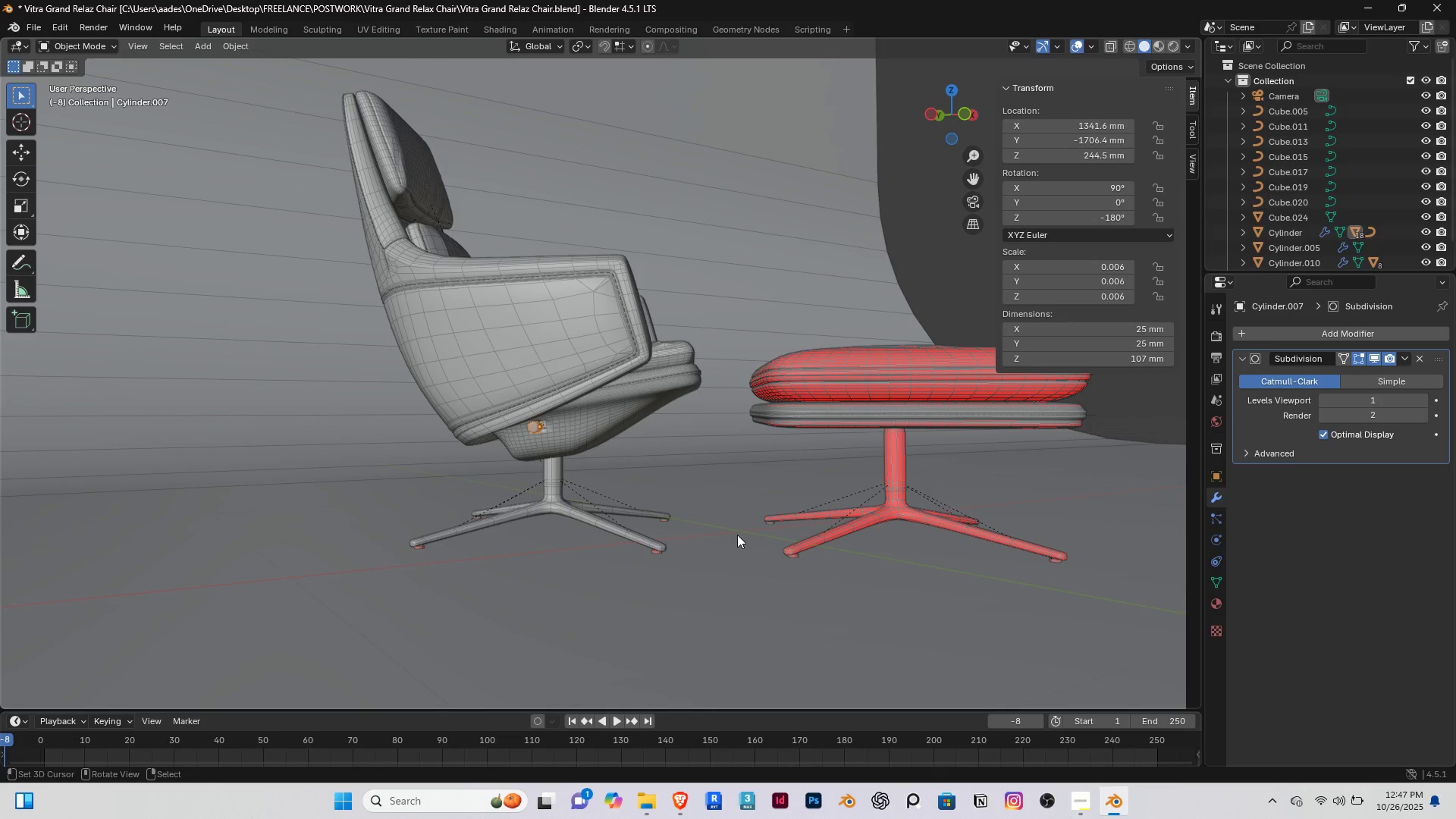 
right_click([737, 535])
 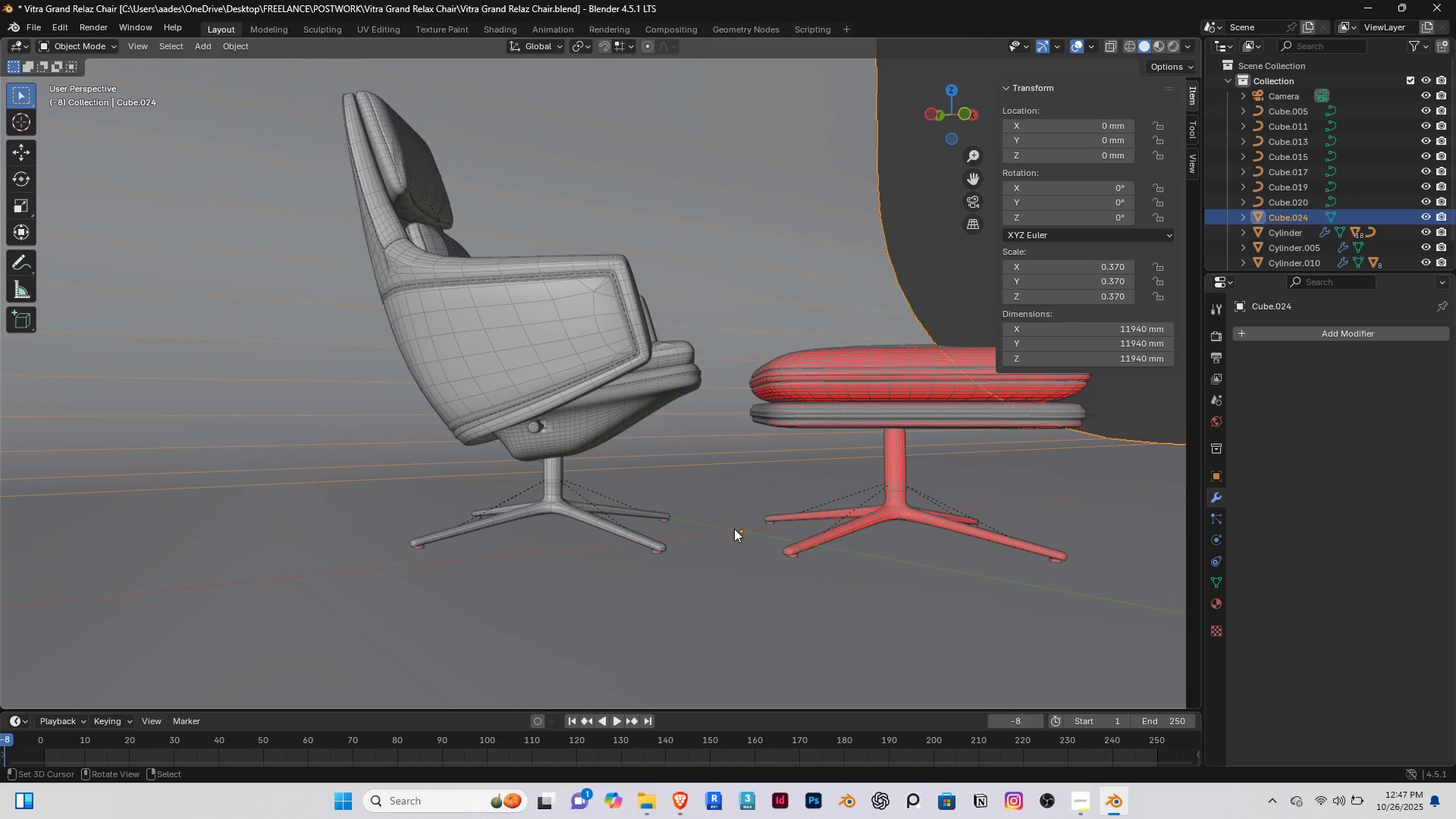 
type(jh)
 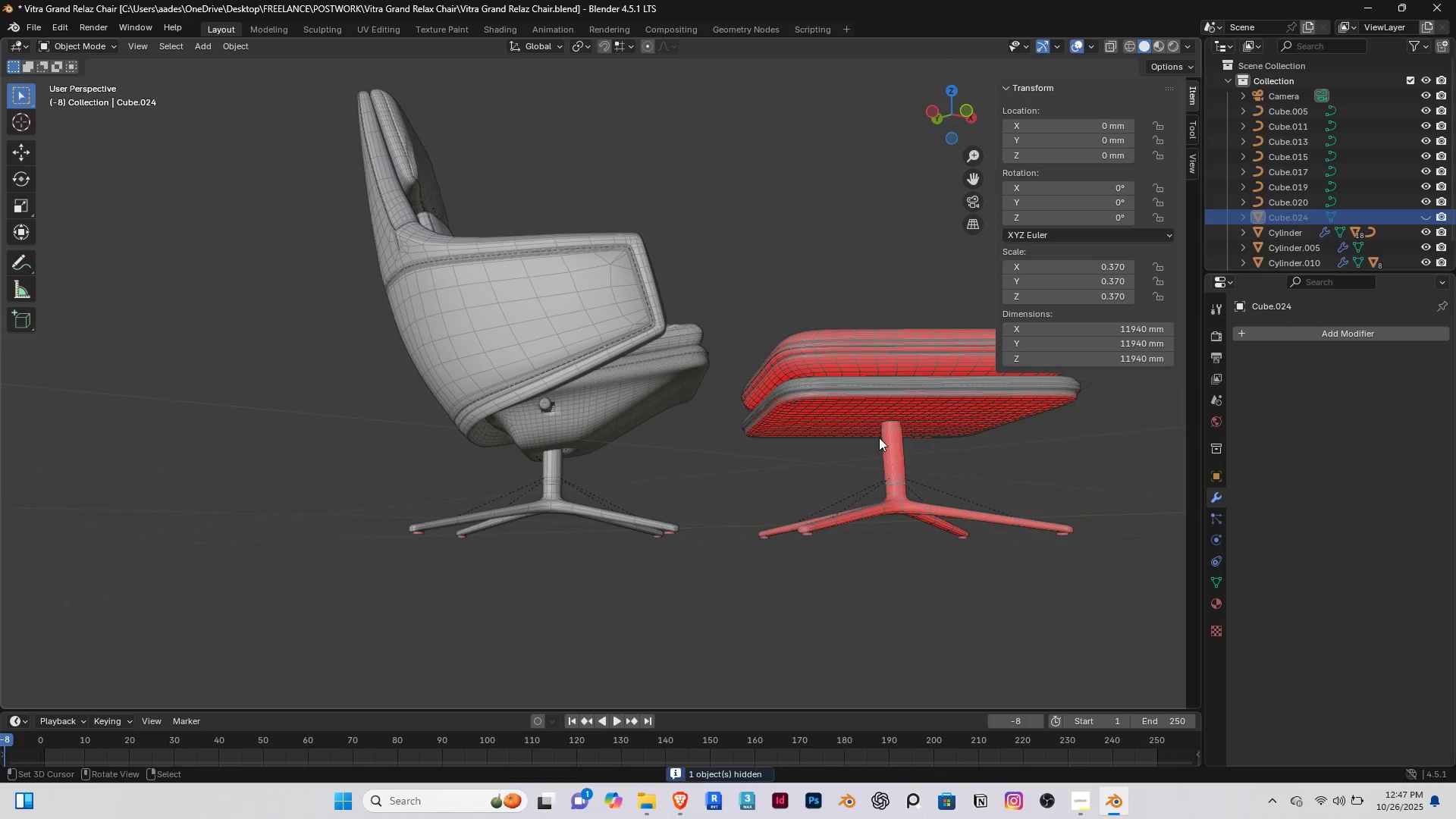 
right_click([874, 422])
 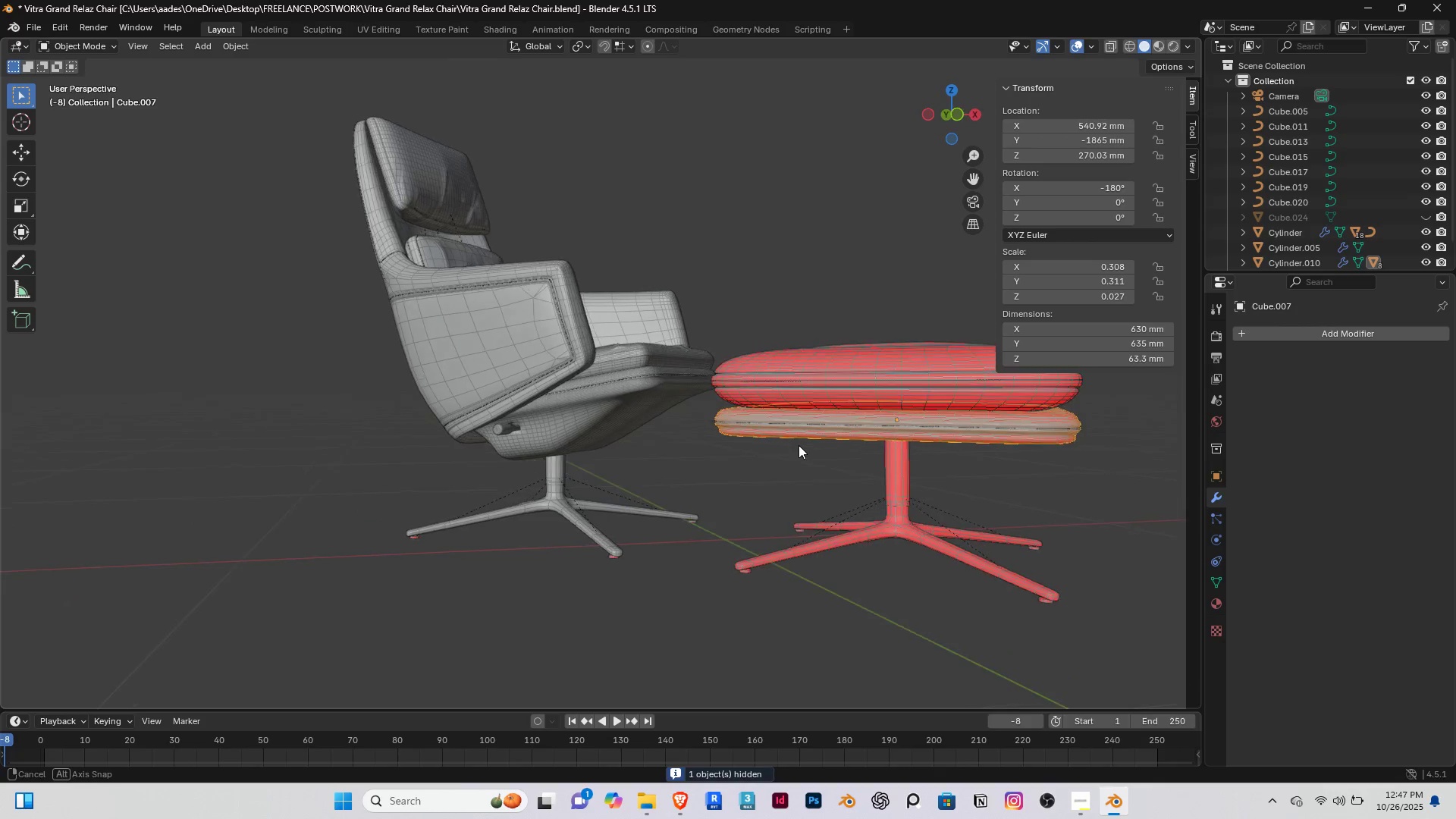 
scroll: coordinate [799, 445], scroll_direction: up, amount: 3.0
 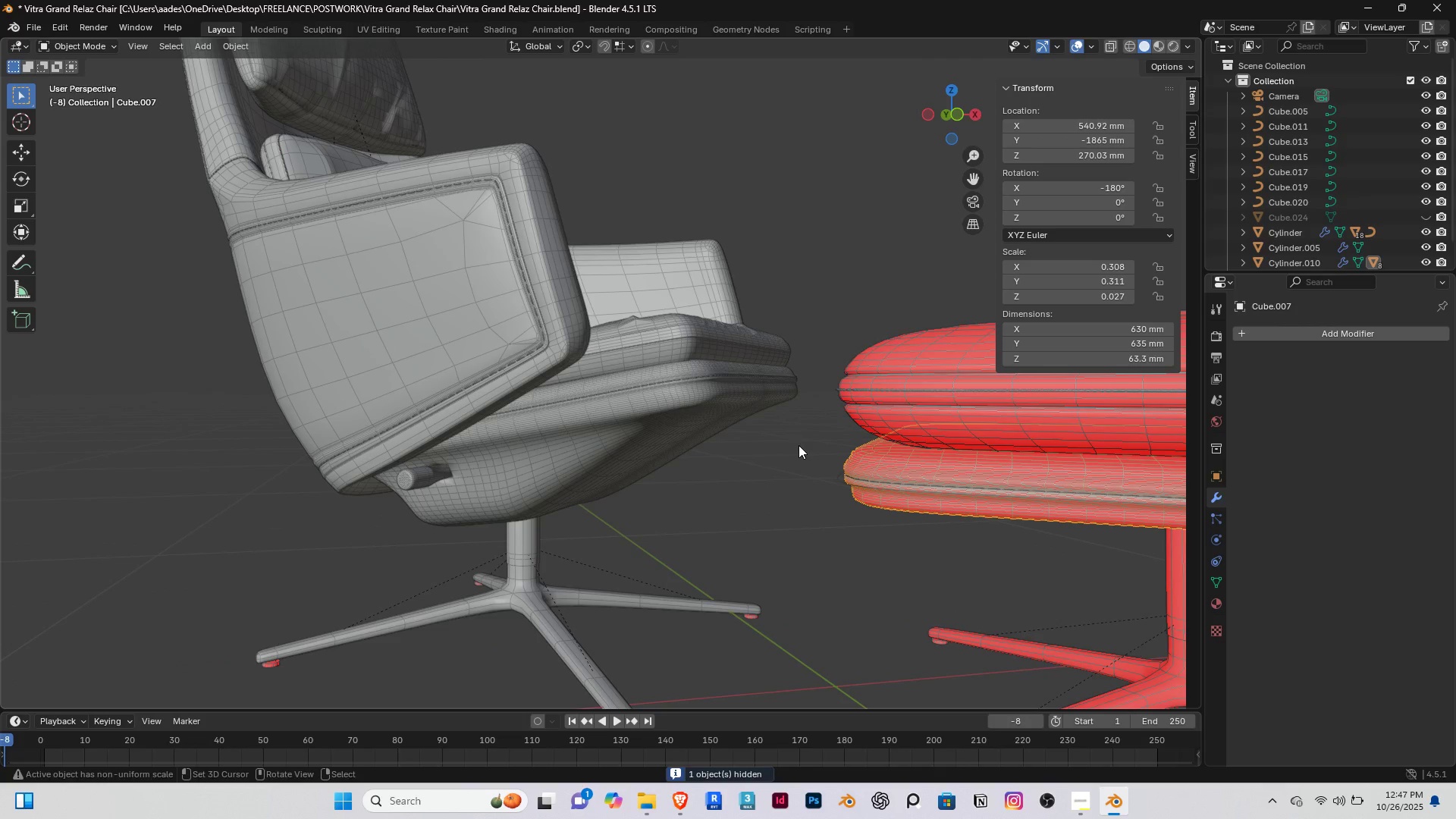 
key(Tab)
 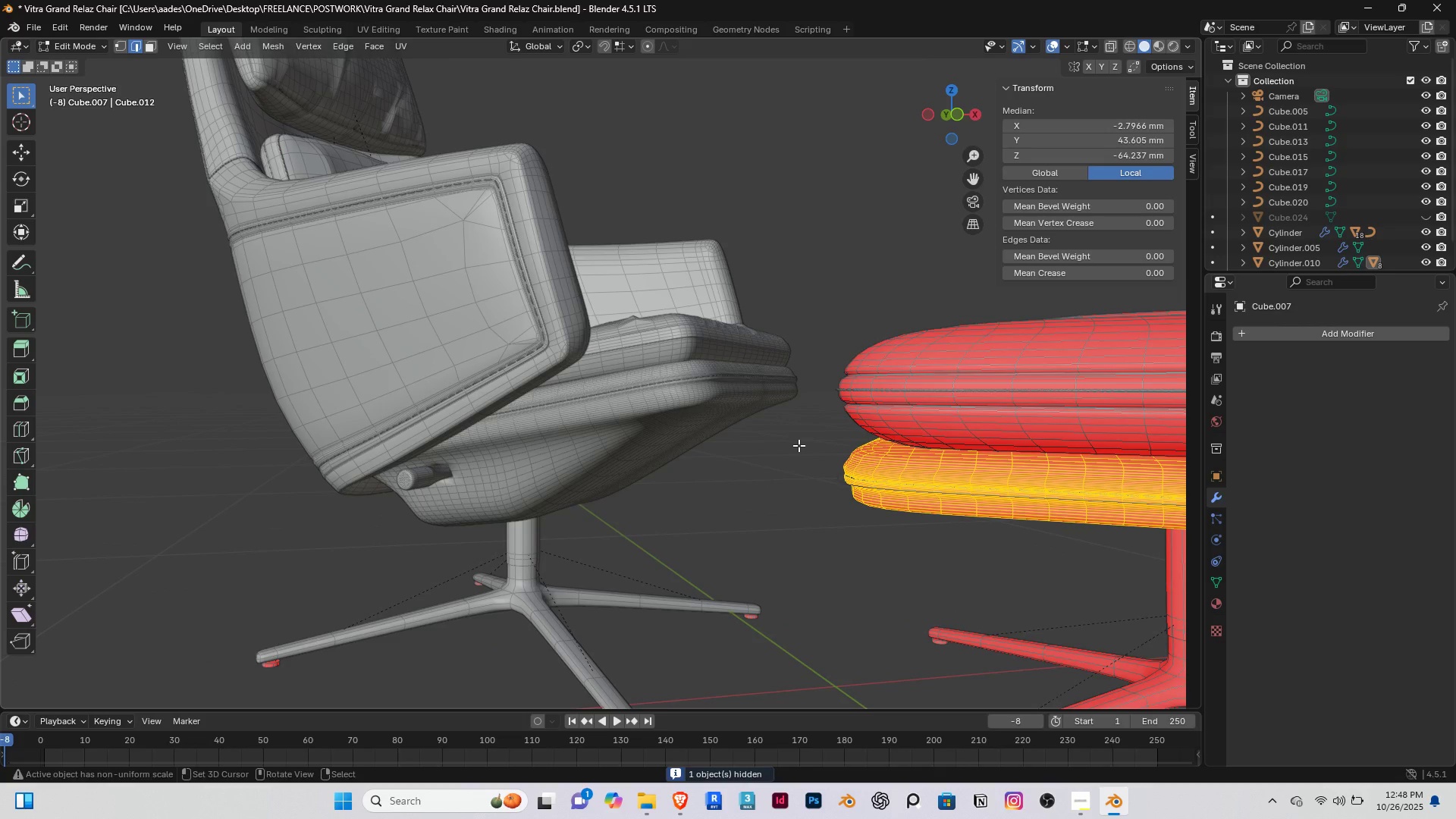 
key(Alt+AltLeft)
 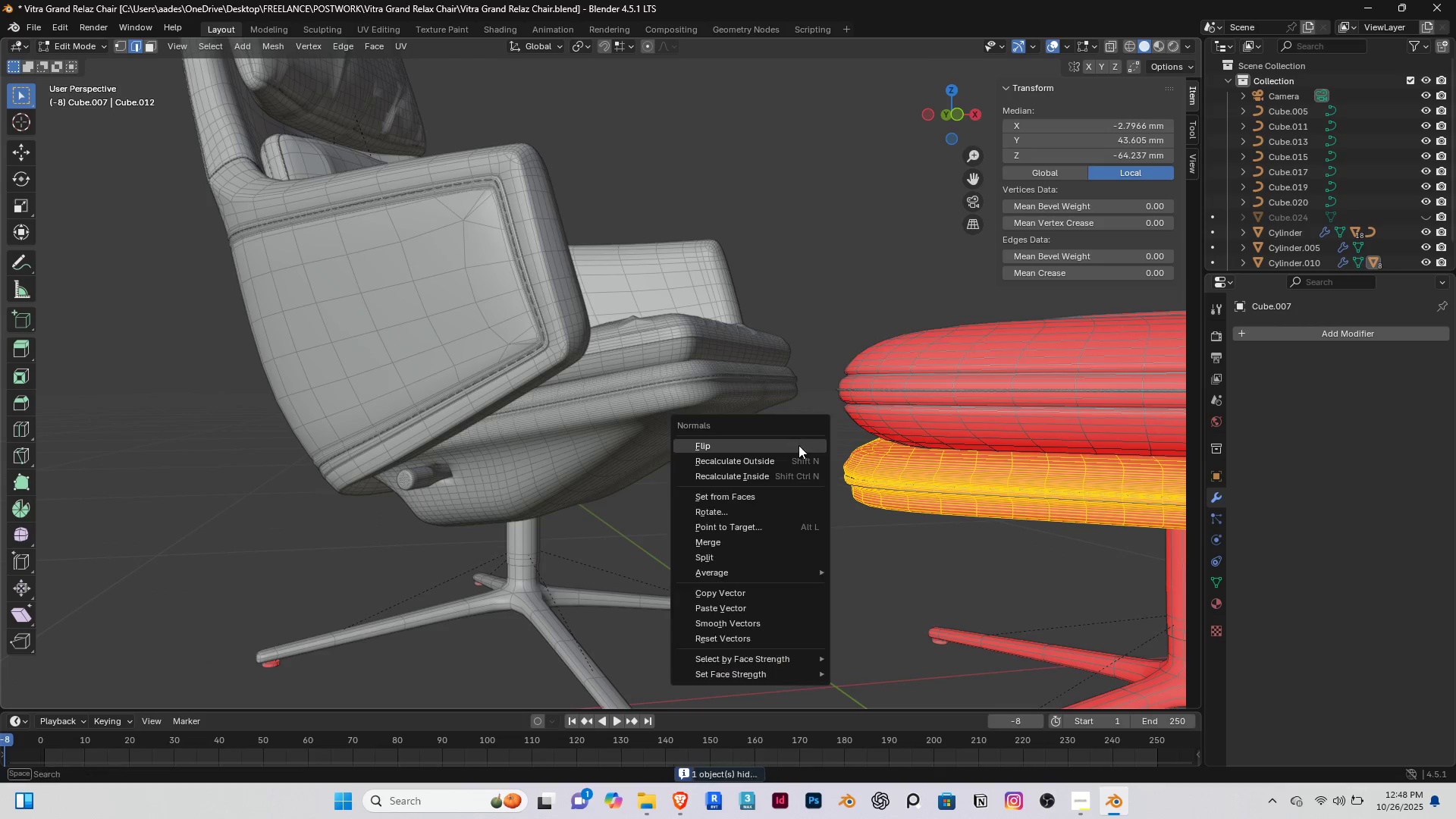 
key(Alt+N)
 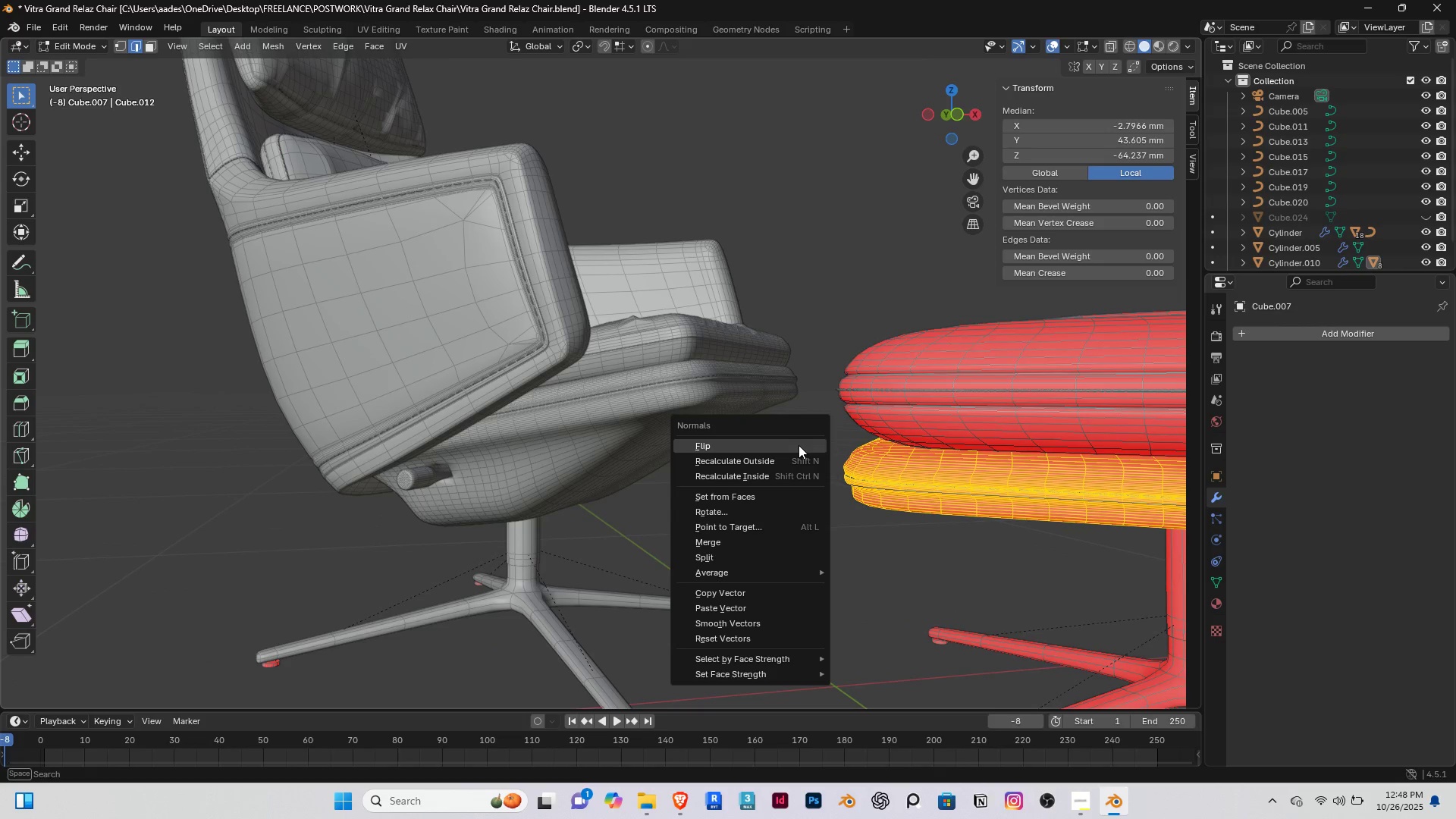 
left_click([799, 445])
 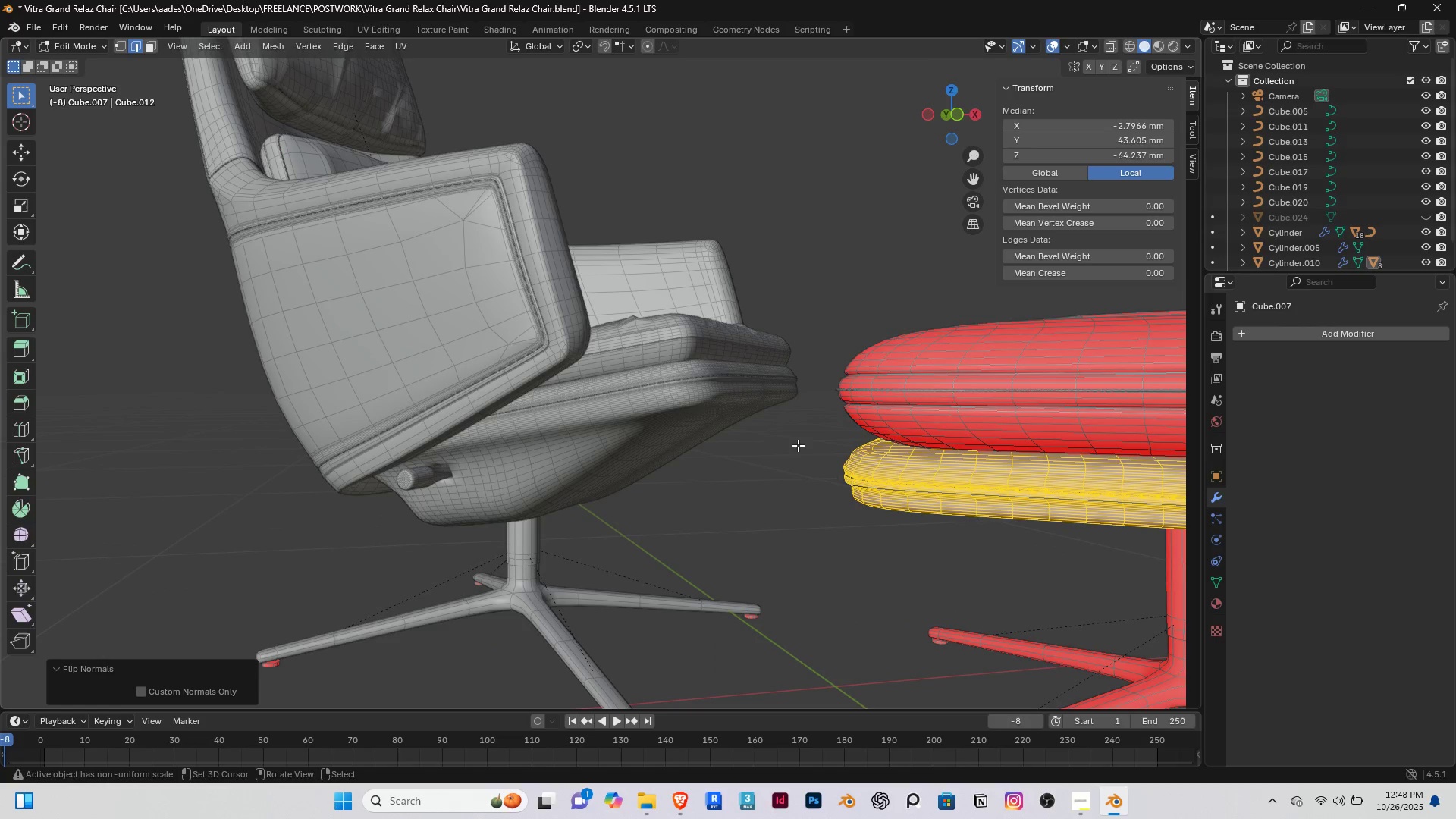 
key(Tab)
 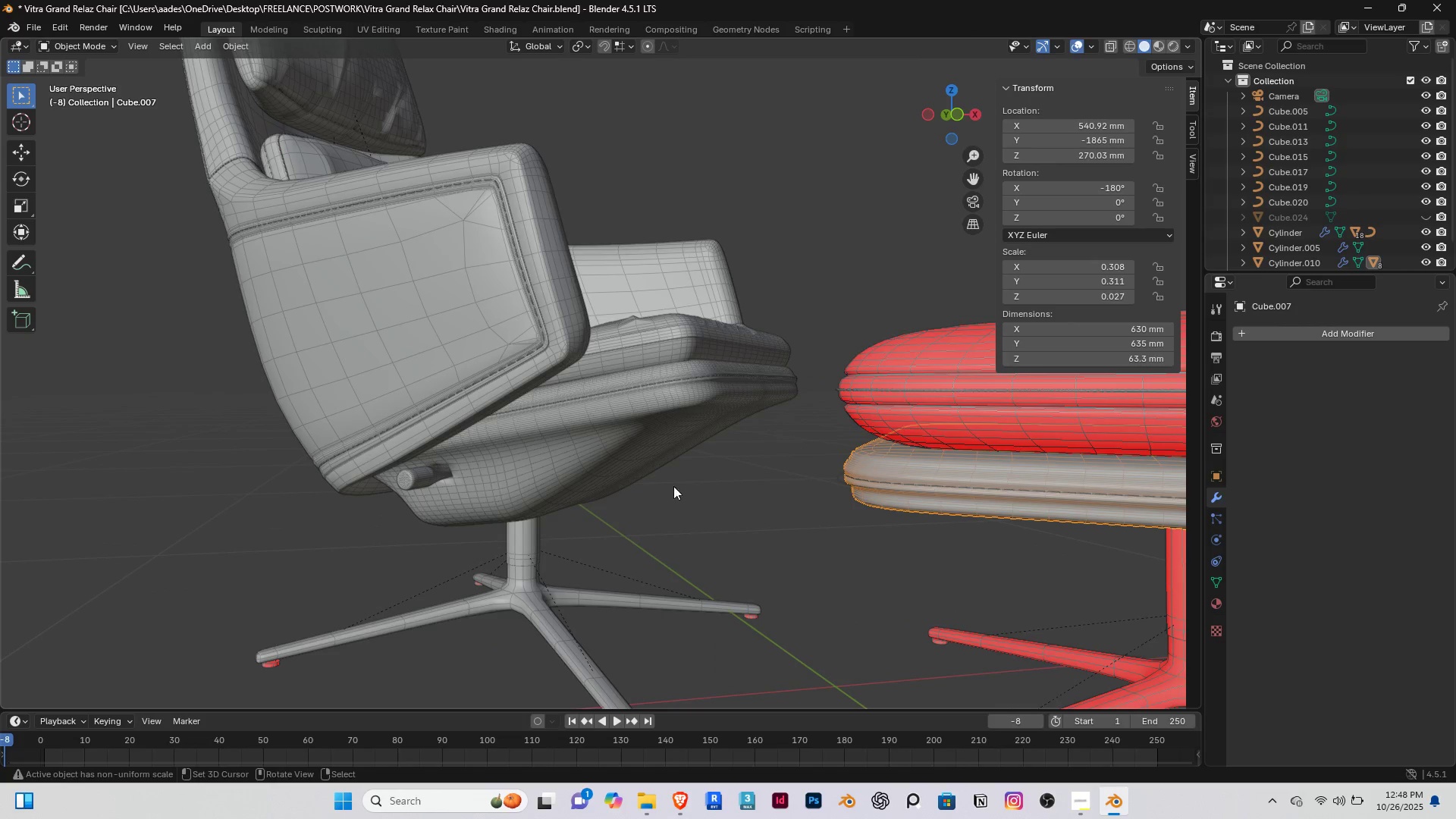 
hold_key(key=ShiftRight, duration=0.5)
scroll: coordinate [648, 491], scroll_direction: up, amount: 1.0
 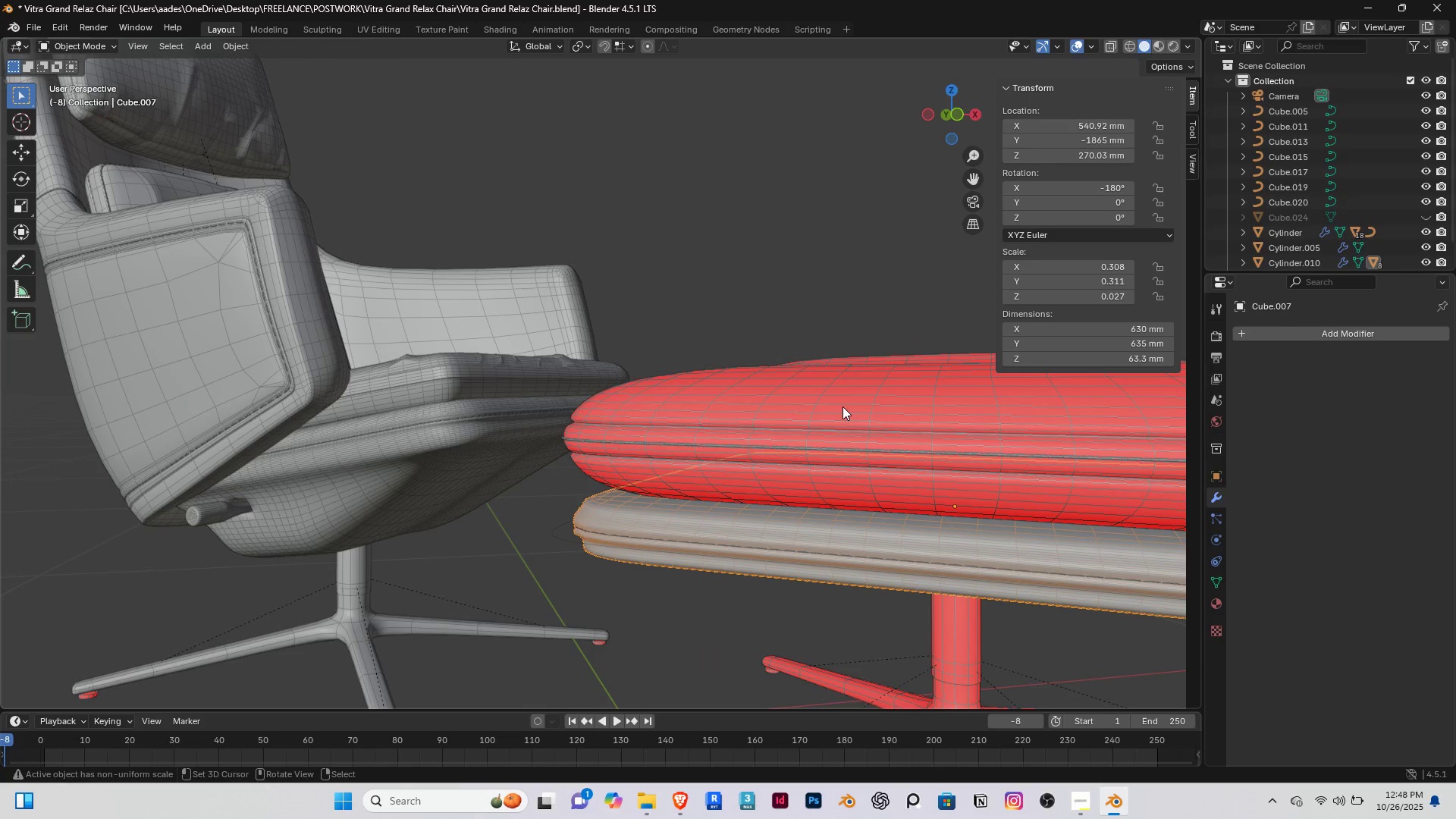 
right_click([843, 406])
 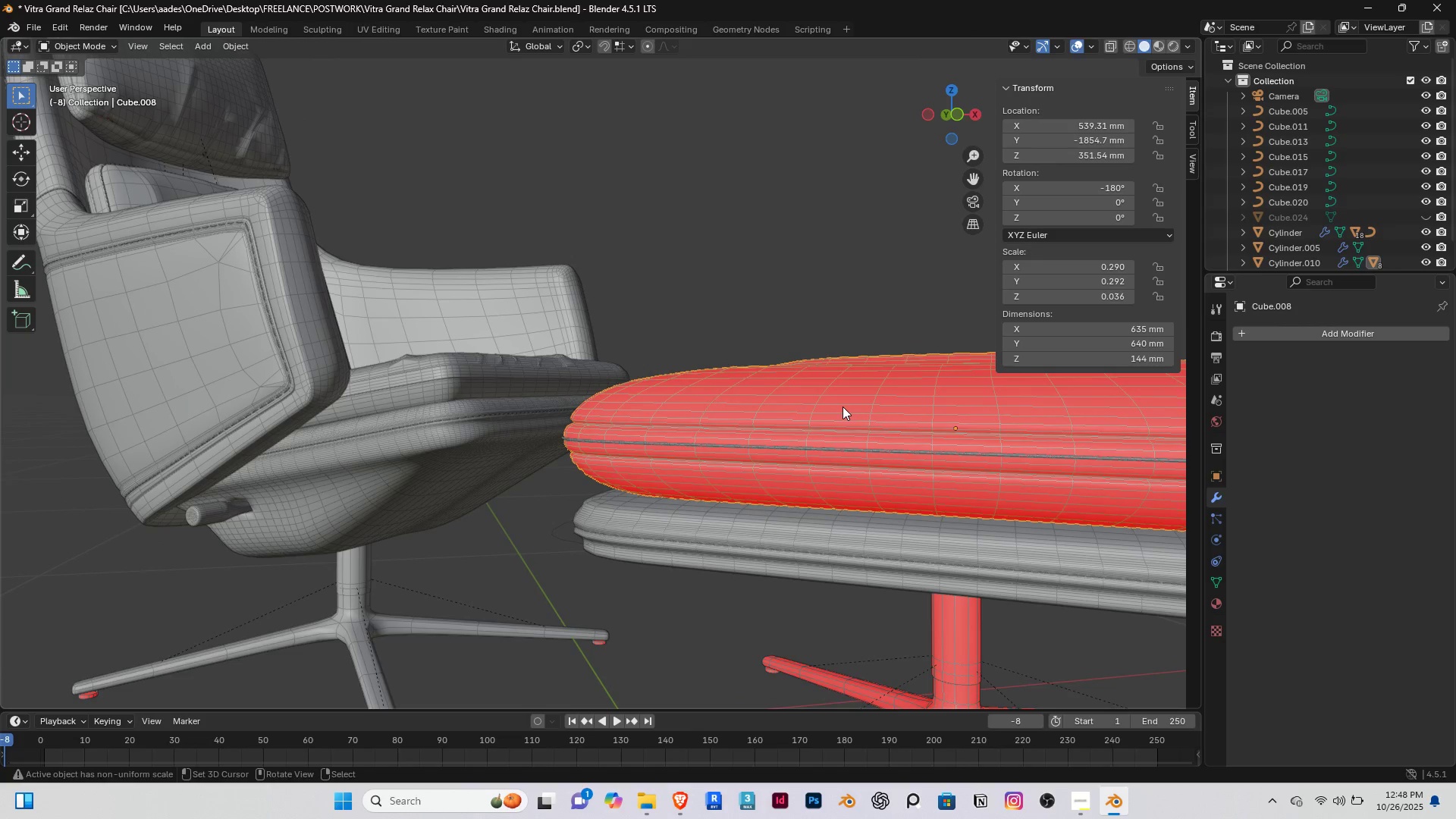 
key(Tab)
 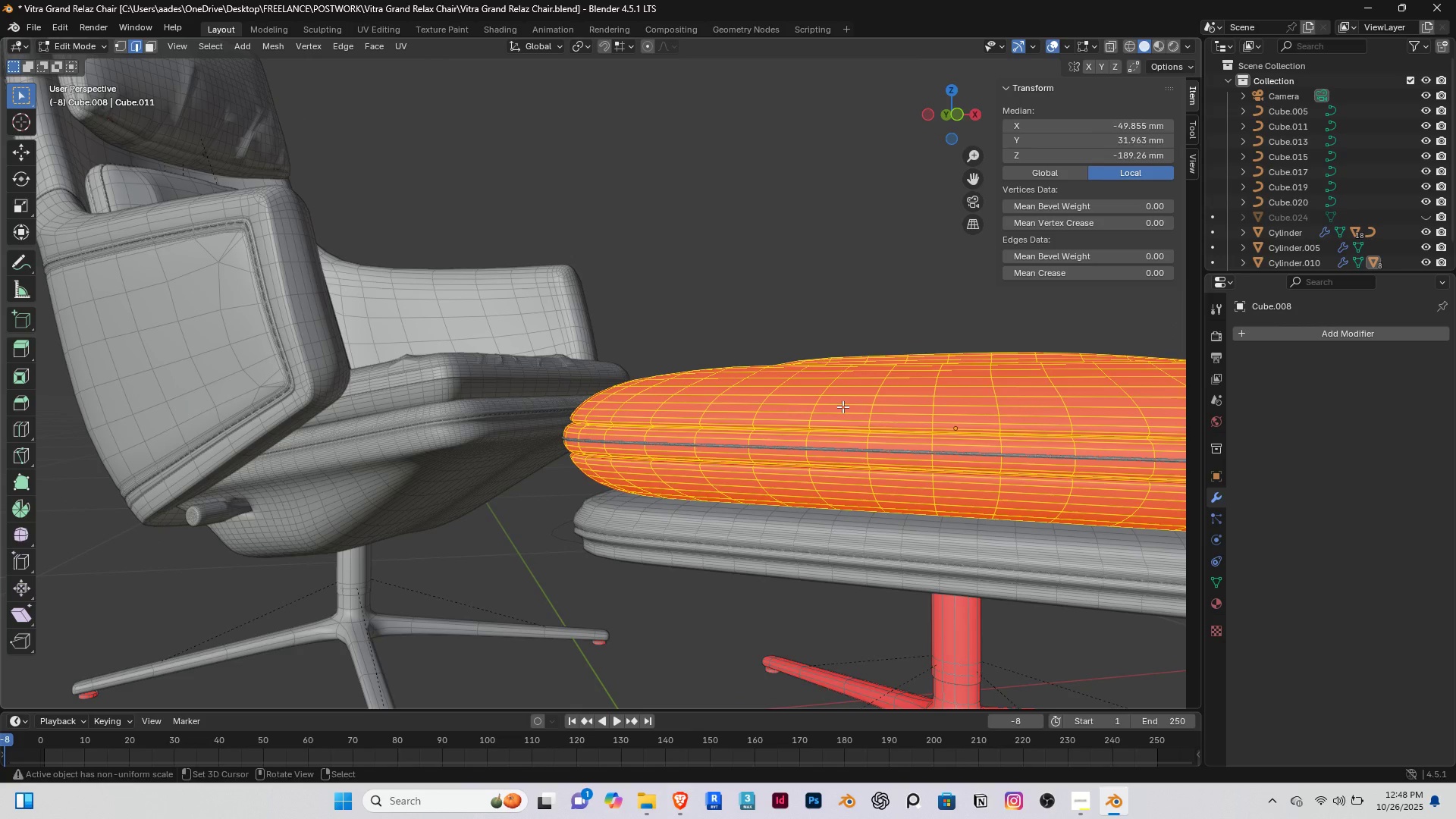 
key(Alt+AltLeft)
 